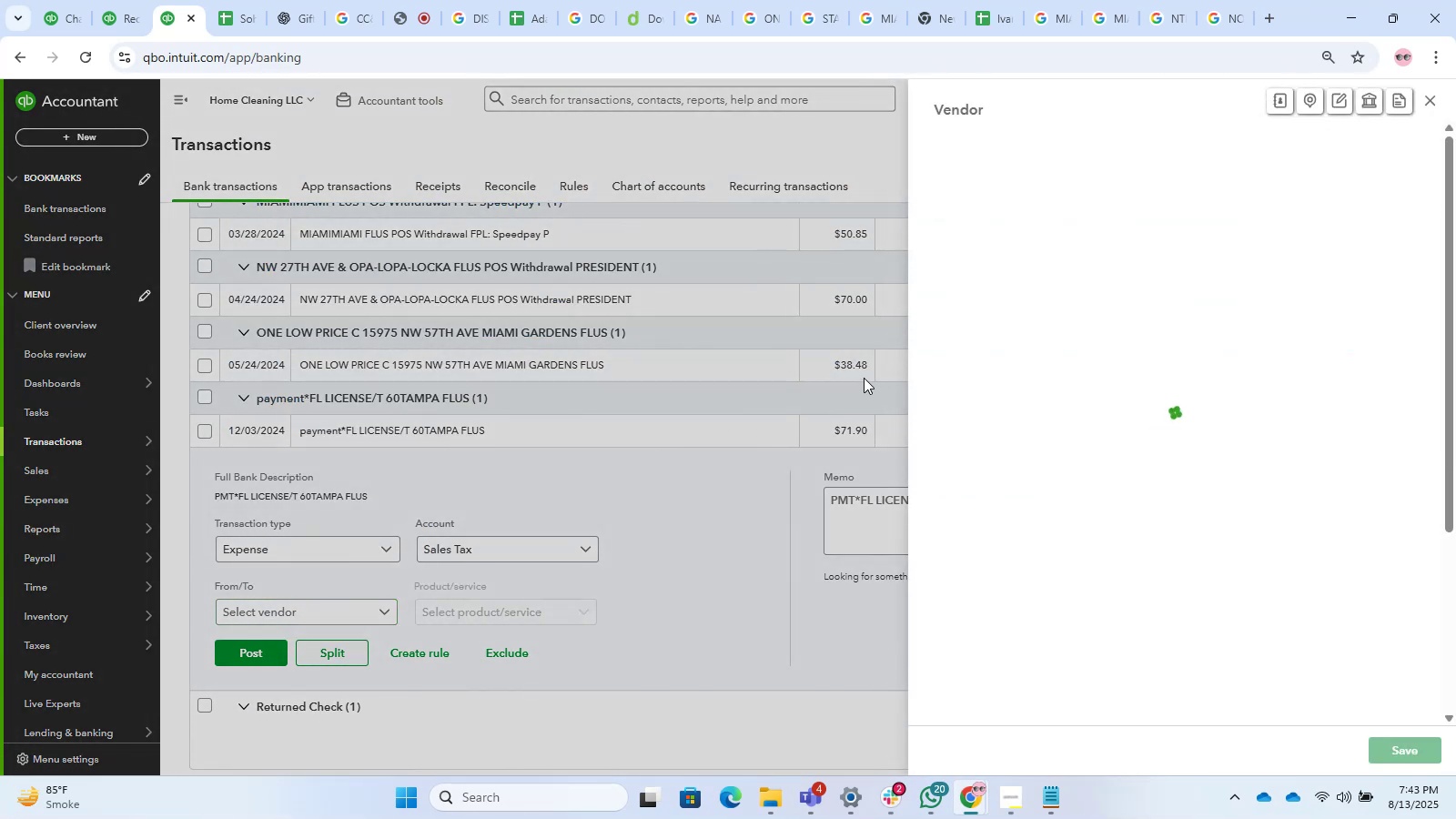 
key(Control+V)
 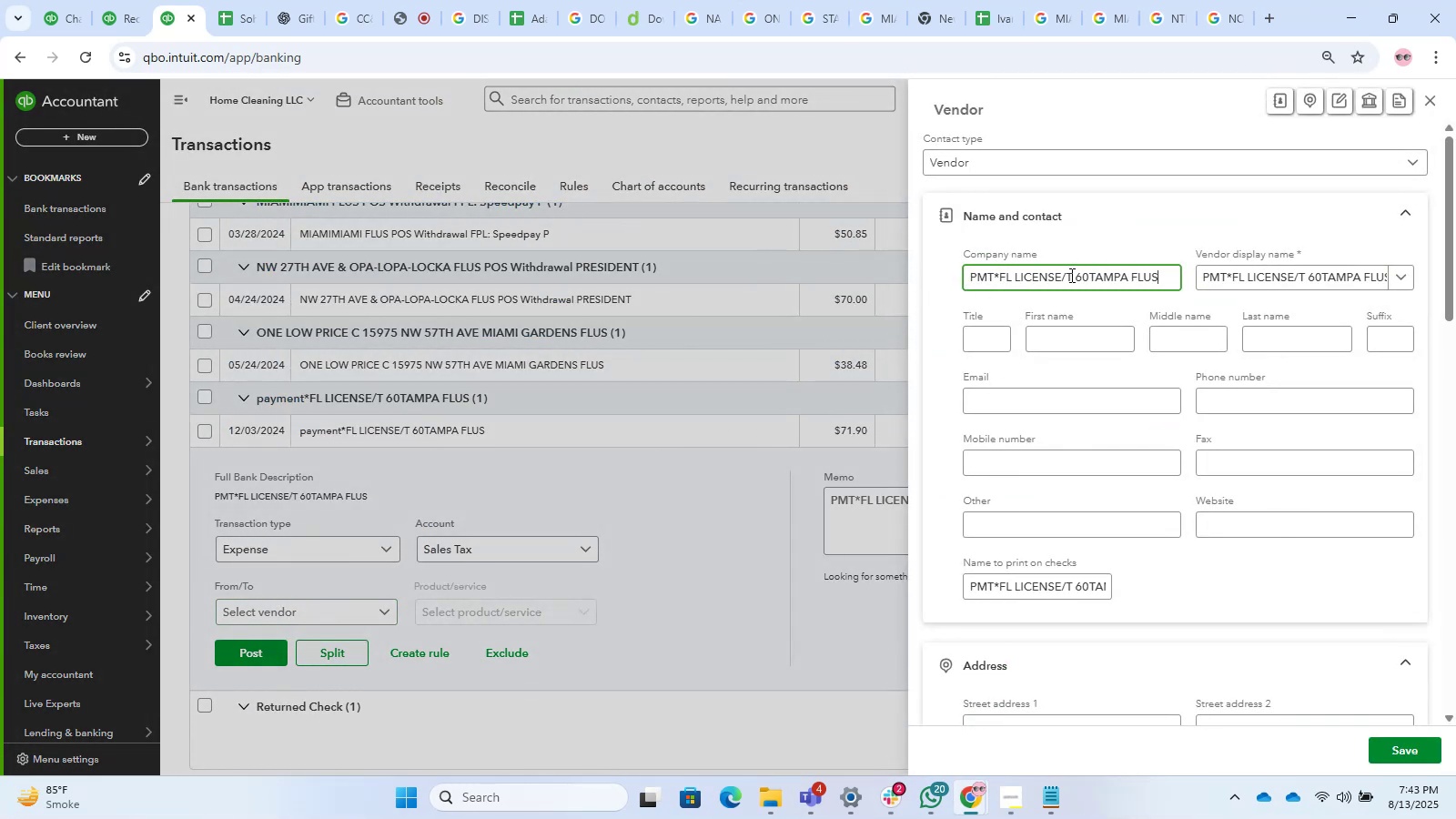 
left_click_drag(start_coordinate=[1063, 277], to_coordinate=[1291, 277])
 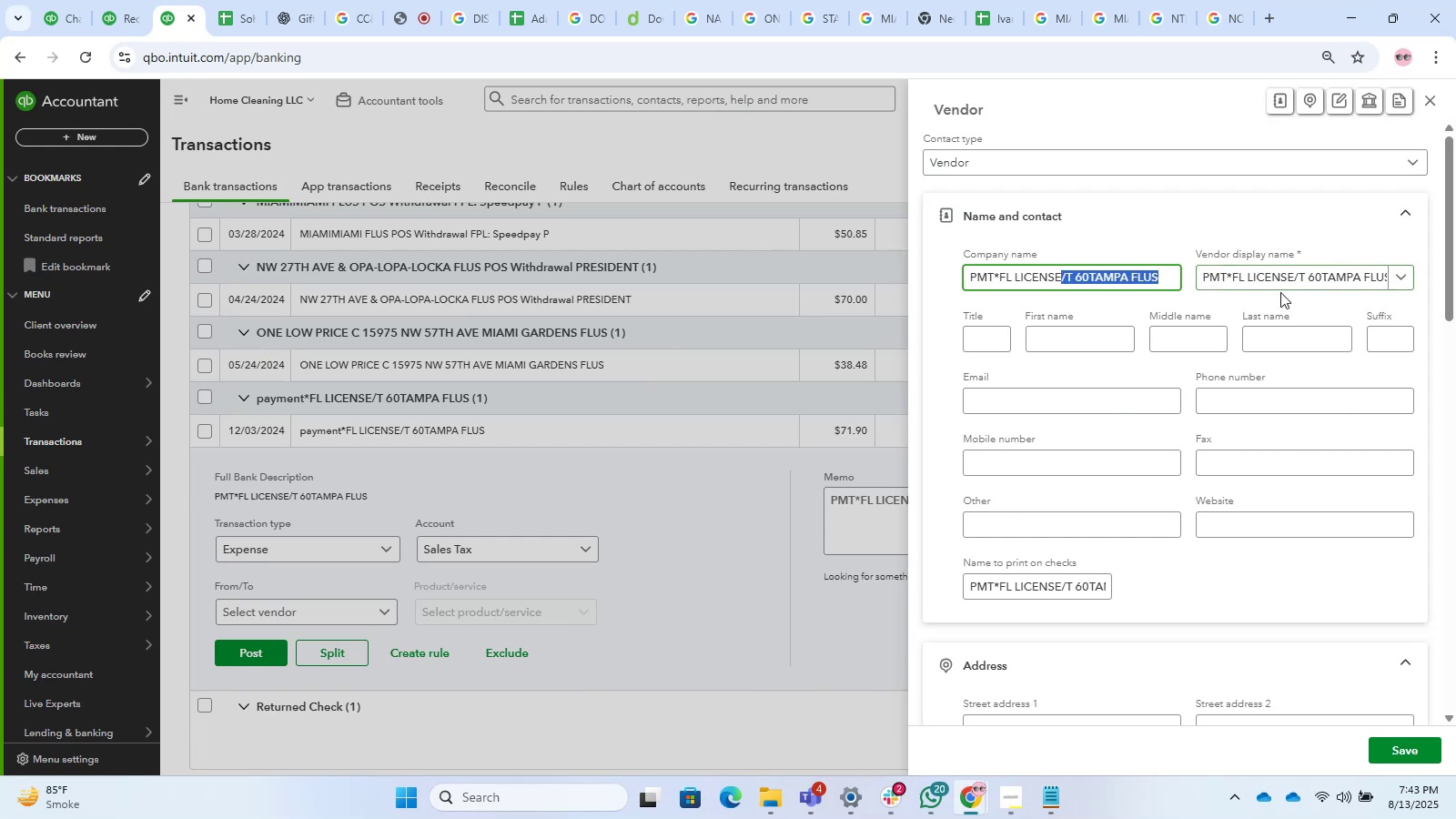 
key(Backspace)
 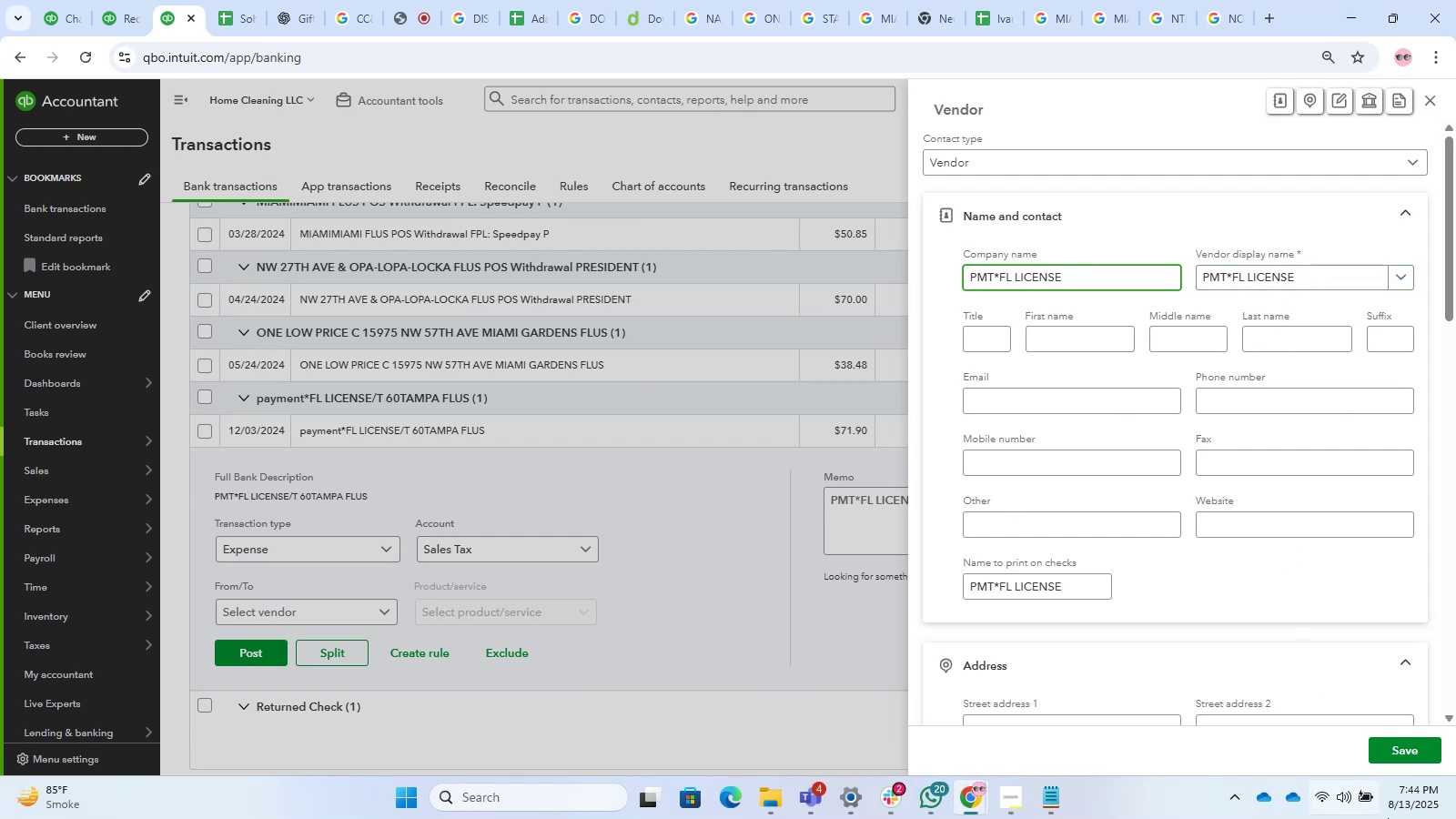 
left_click([1418, 756])
 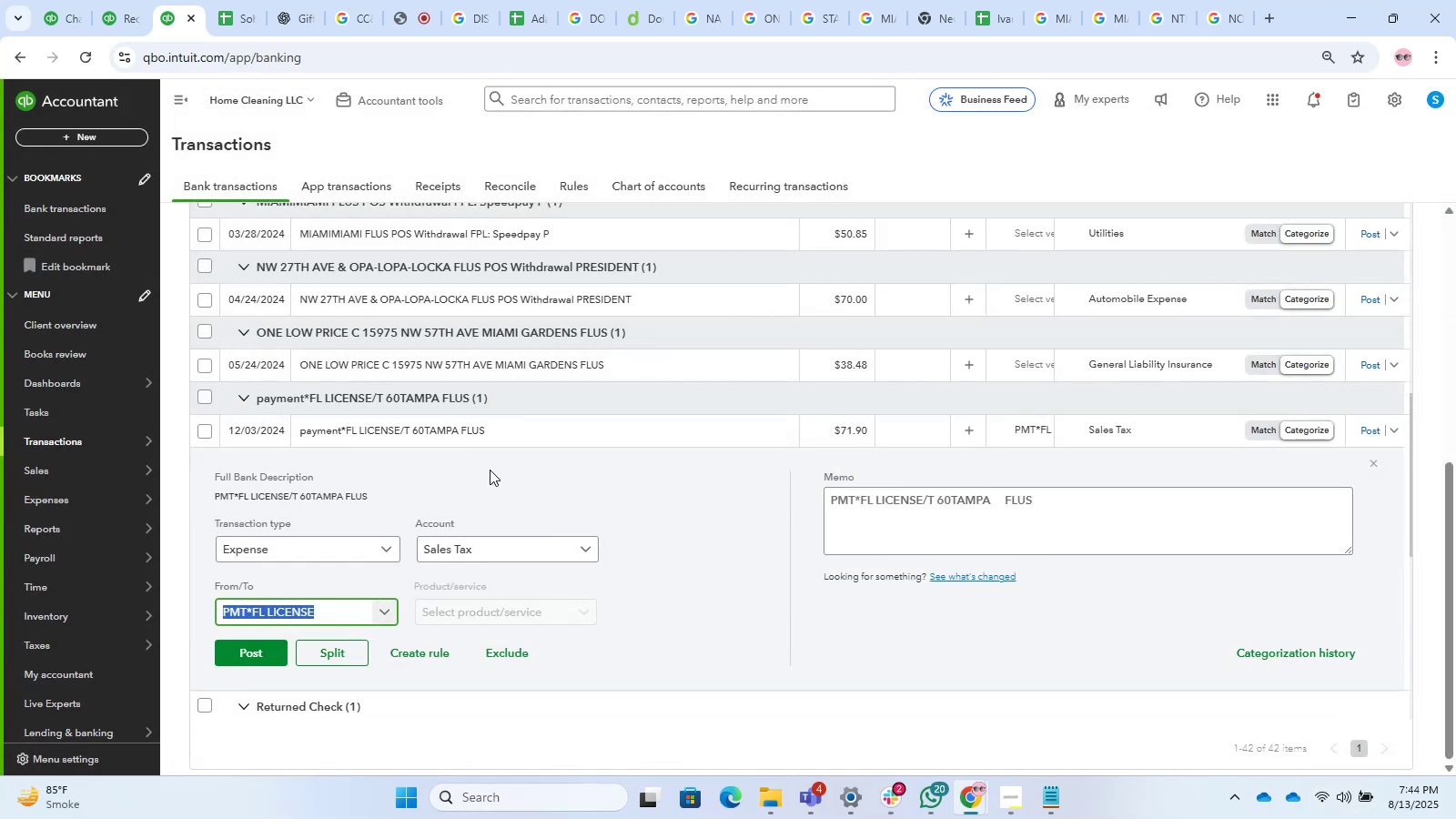 
wait(7.01)
 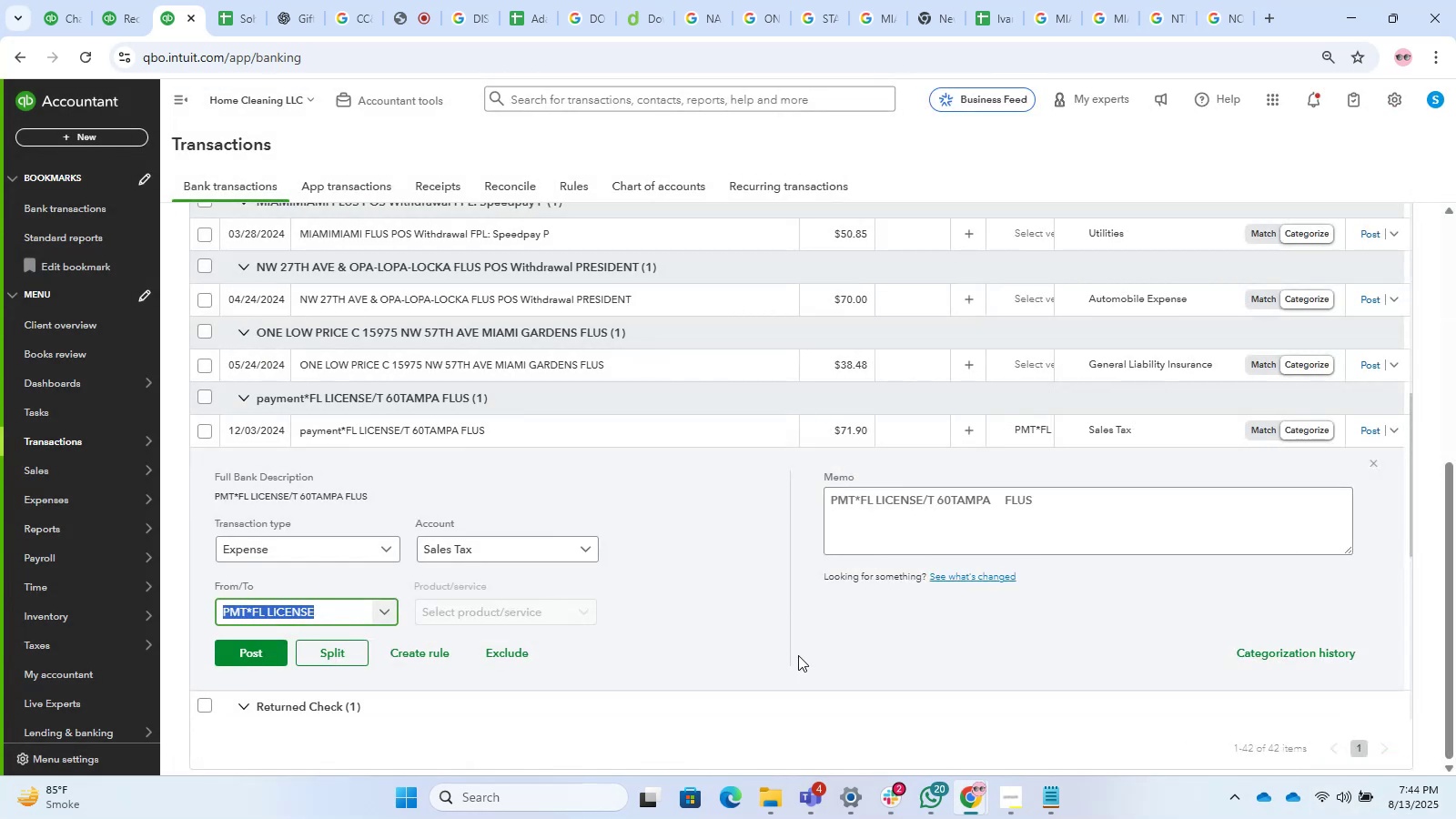 
double_click([513, 554])
 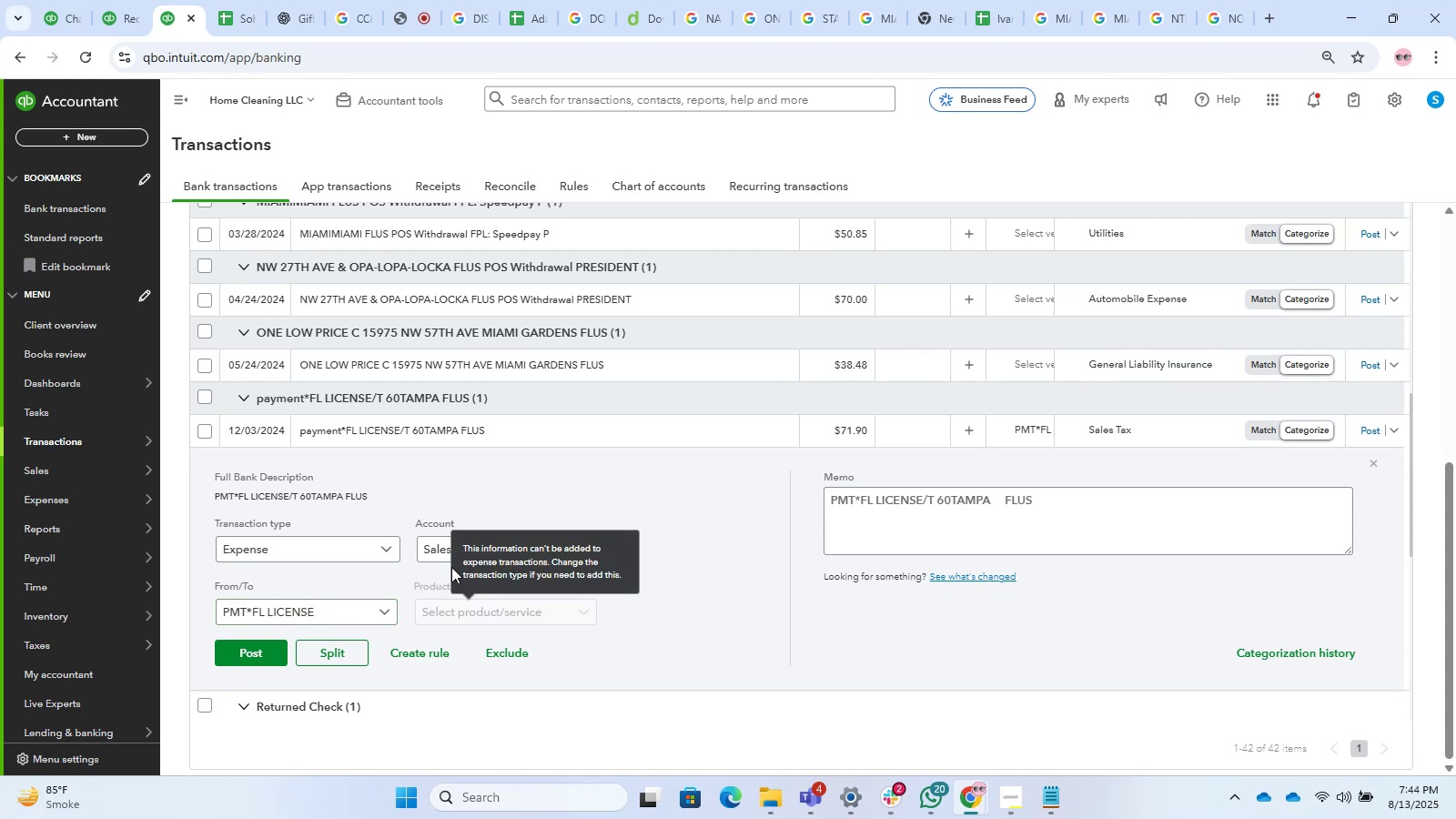 
left_click([445, 553])
 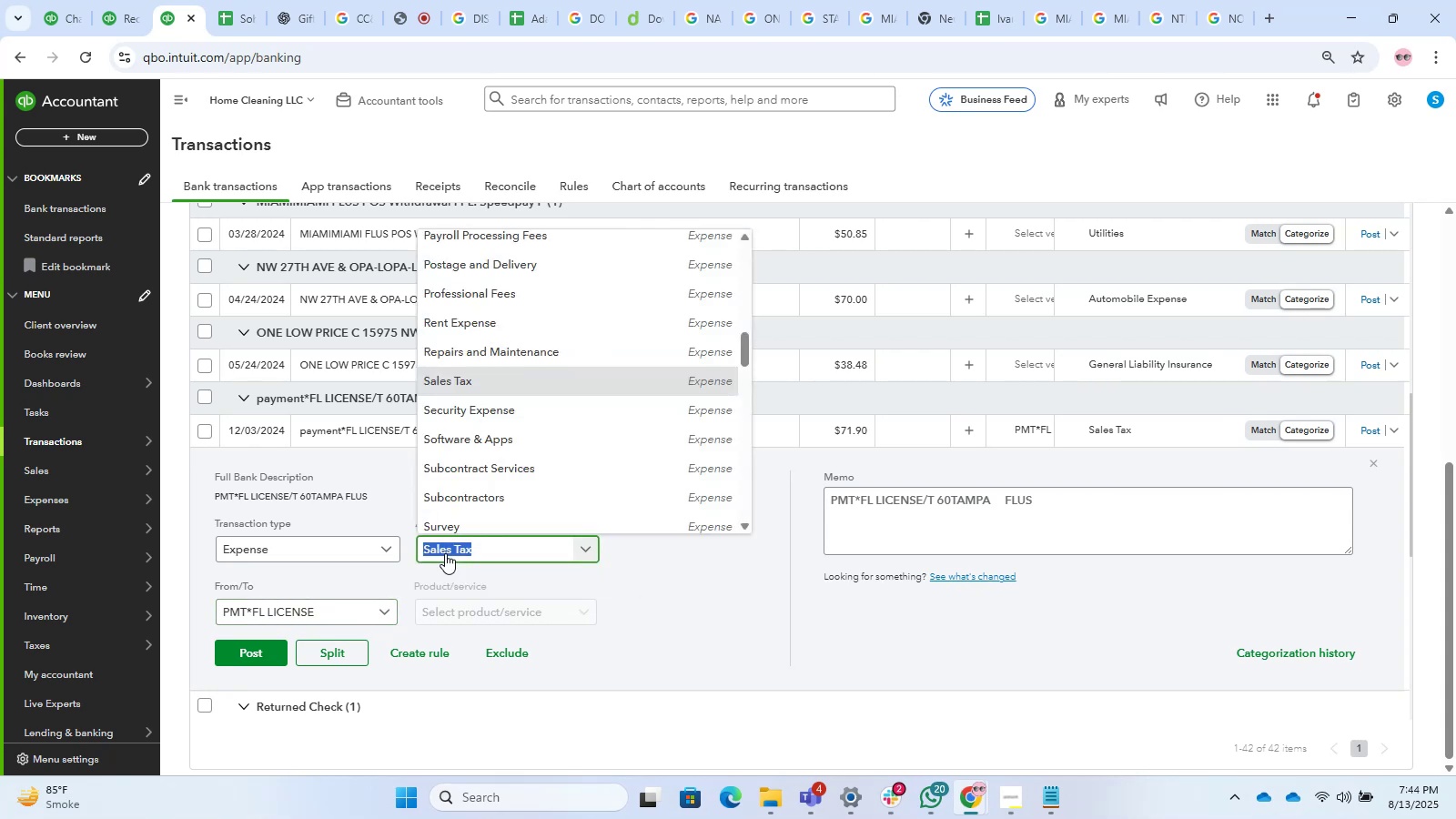 
type(taxes)
 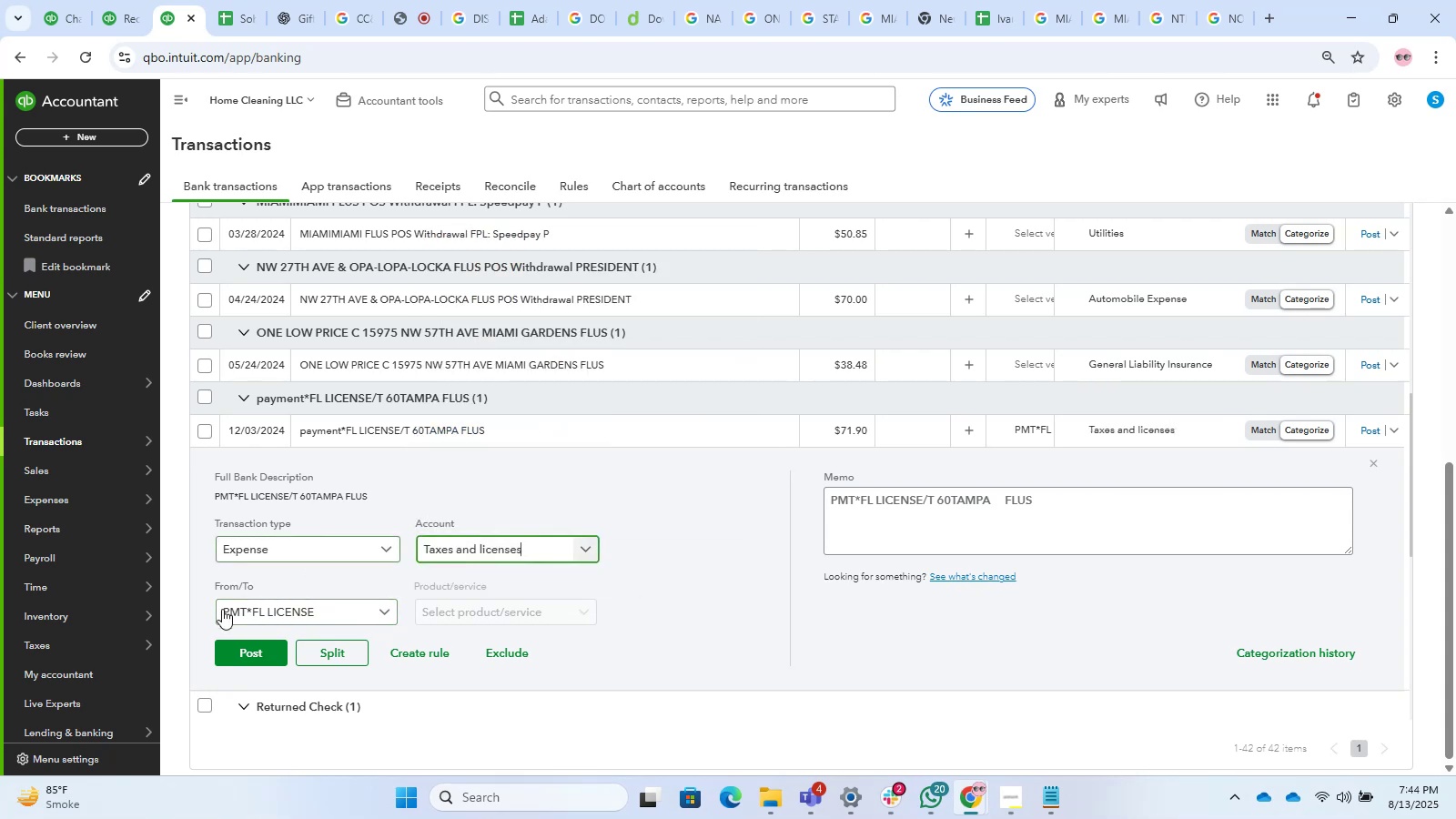 
left_click([248, 643])
 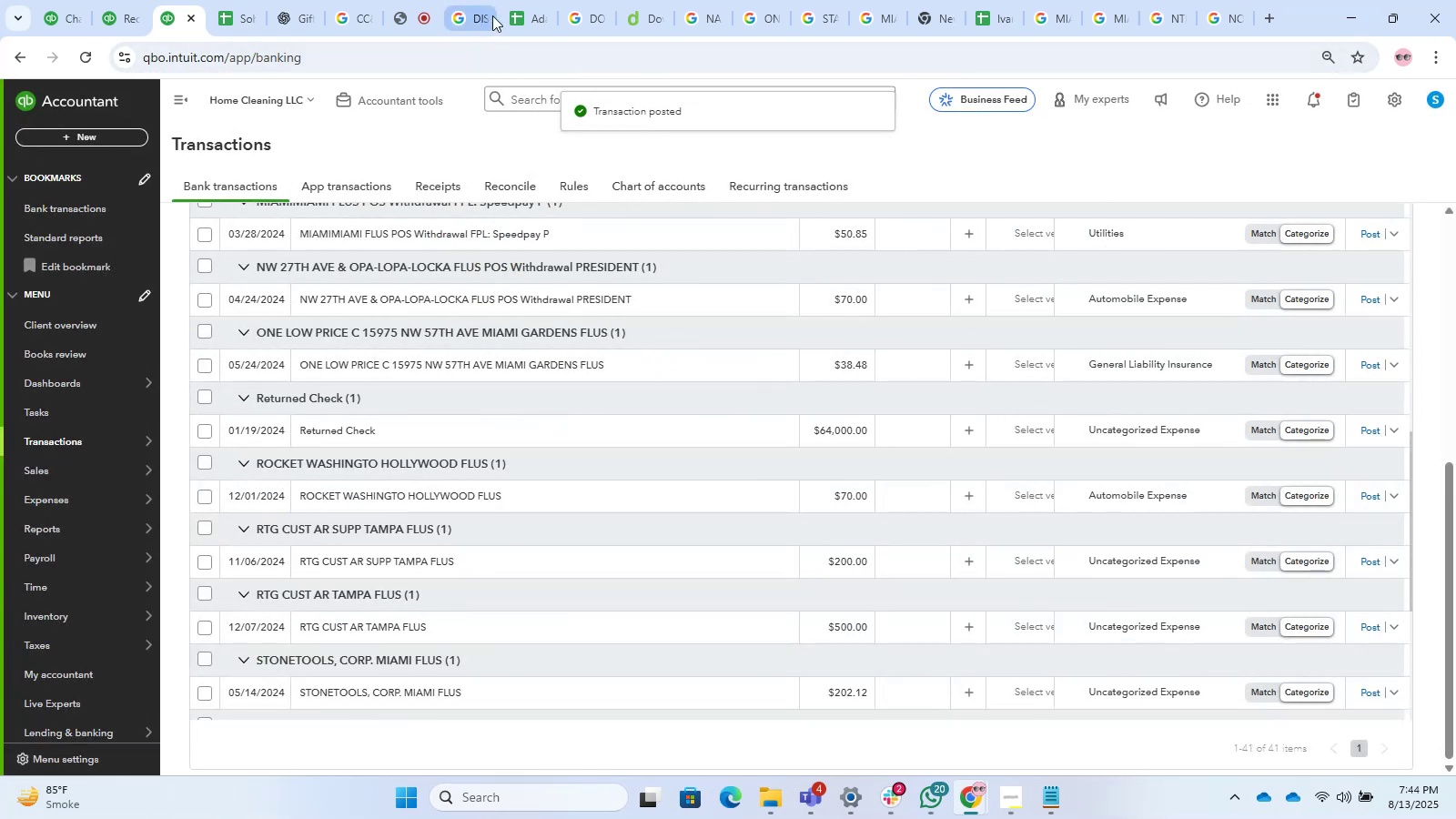 
left_click([526, 21])
 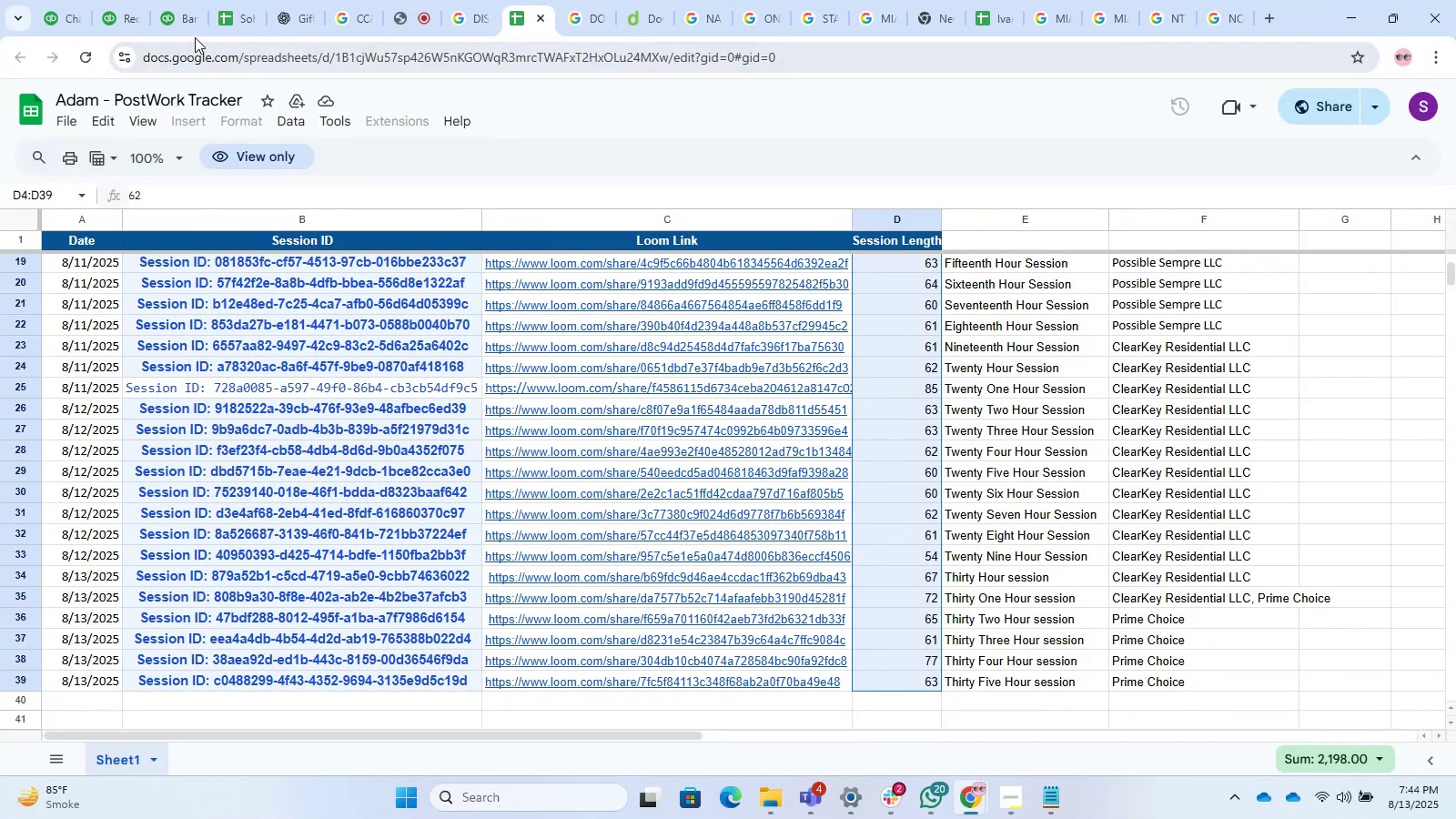 
left_click([230, 24])
 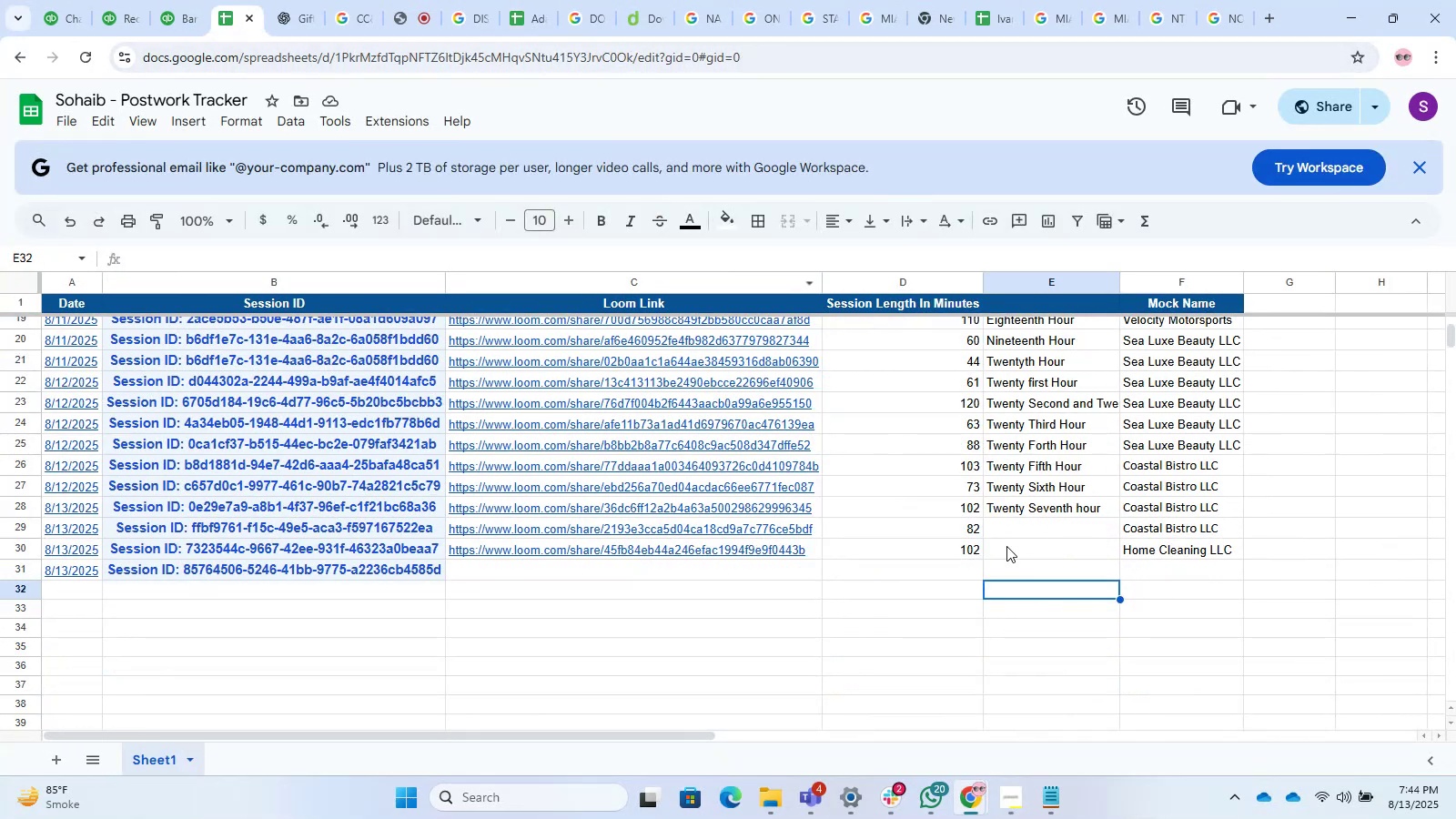 
left_click_drag(start_coordinate=[971, 553], to_coordinate=[957, 243])
 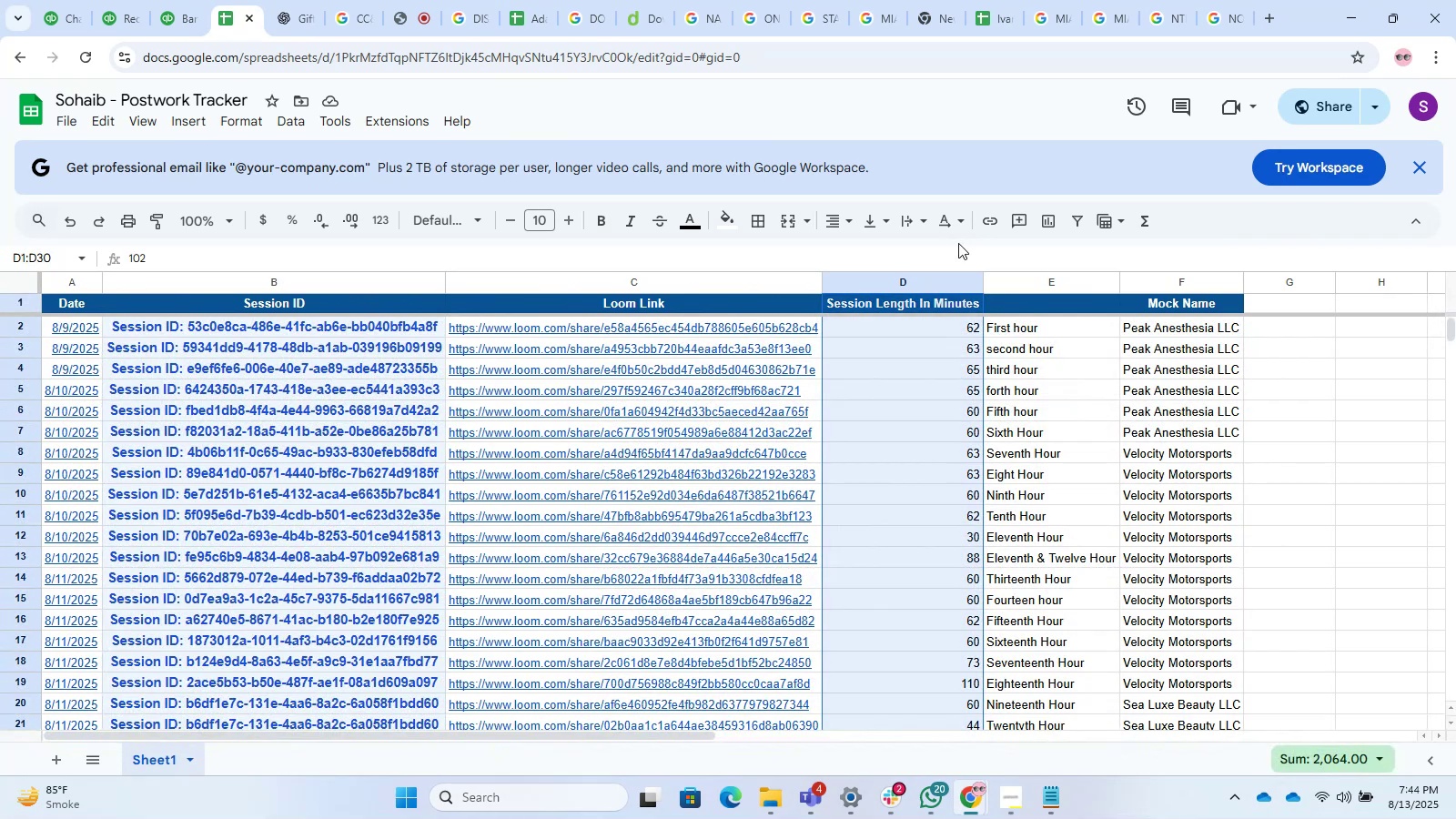 
wait(15.41)
 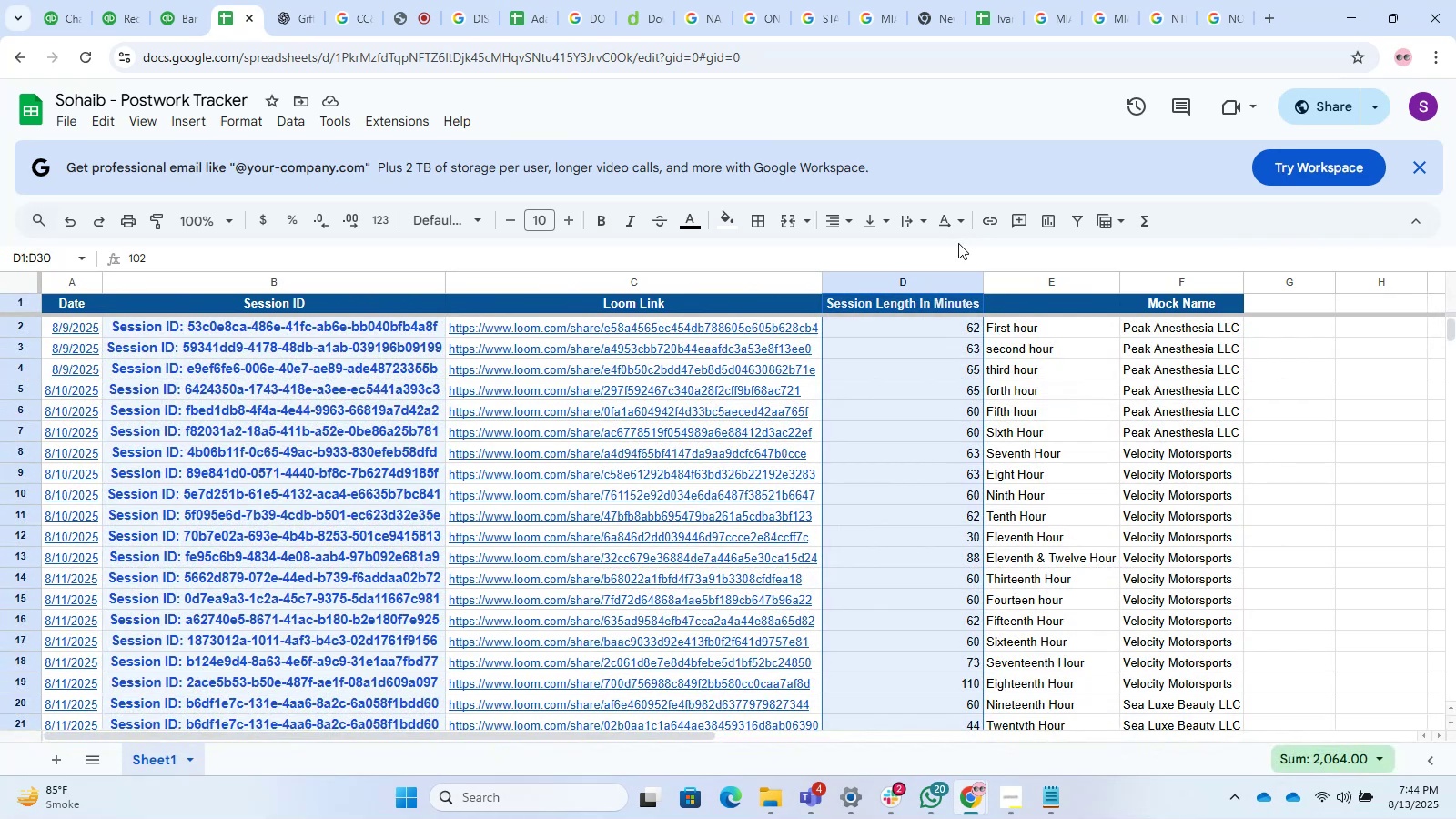 
left_click([182, 0])
 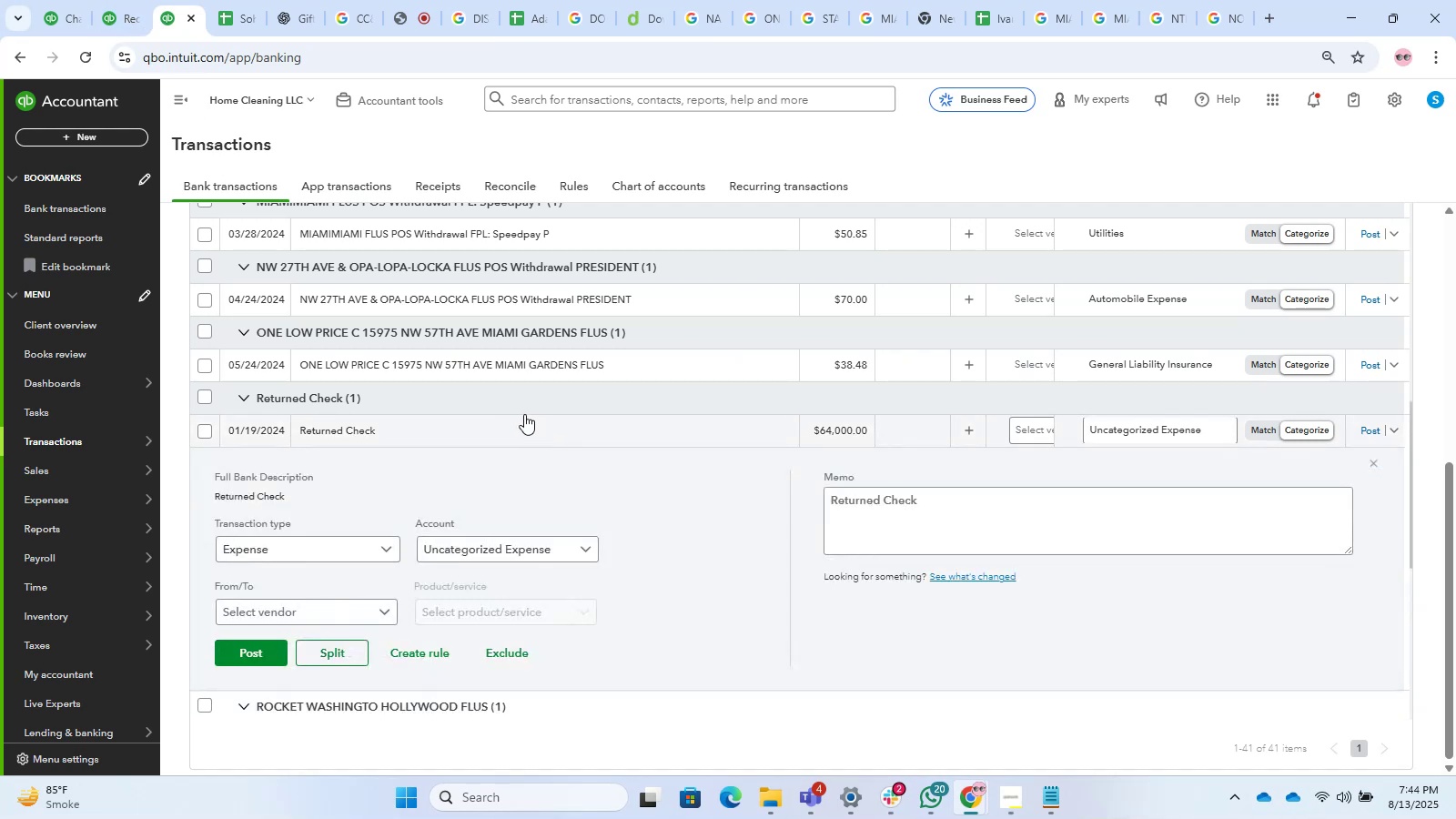 
left_click([311, 602])
 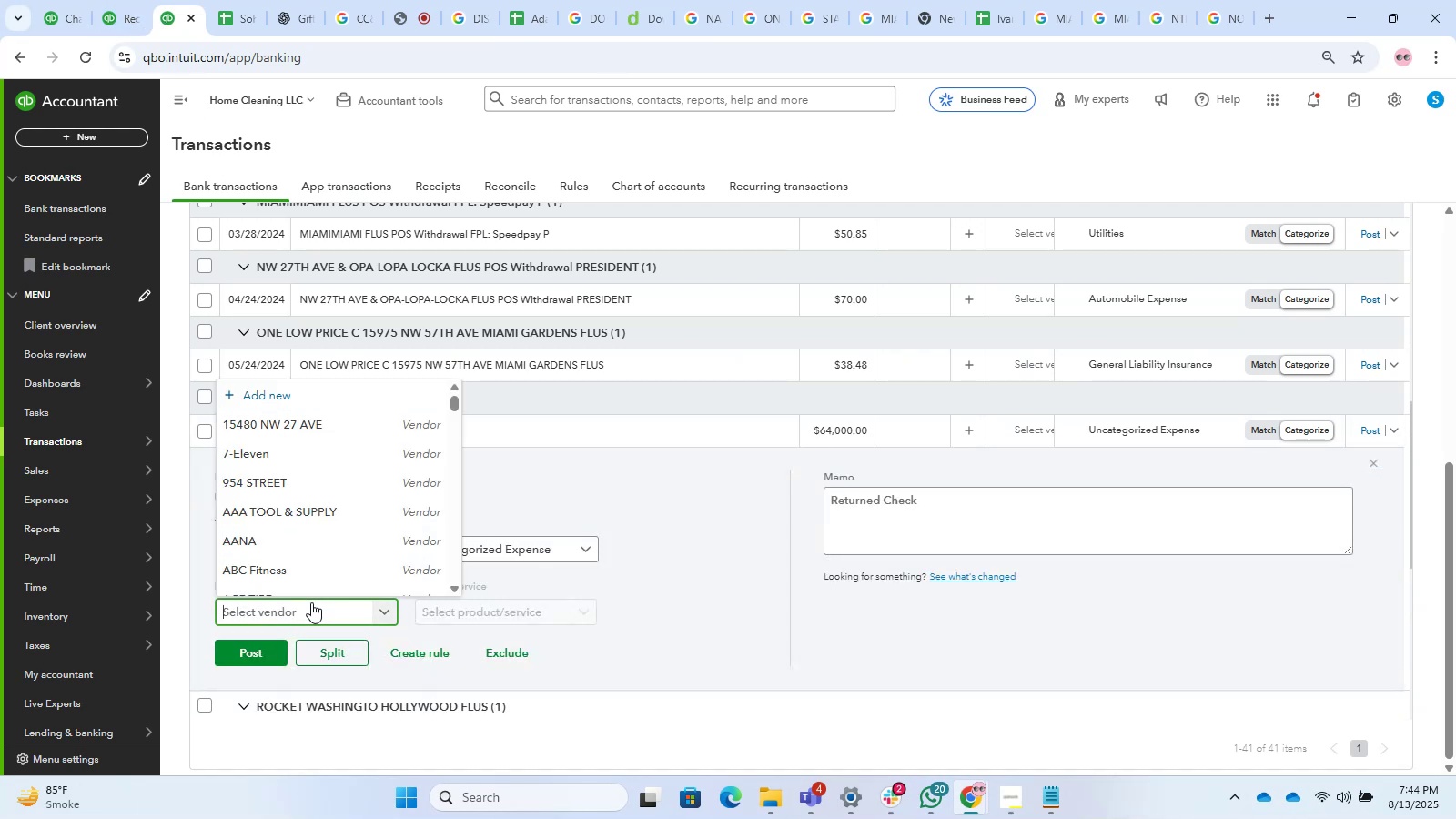 
type(Check)
 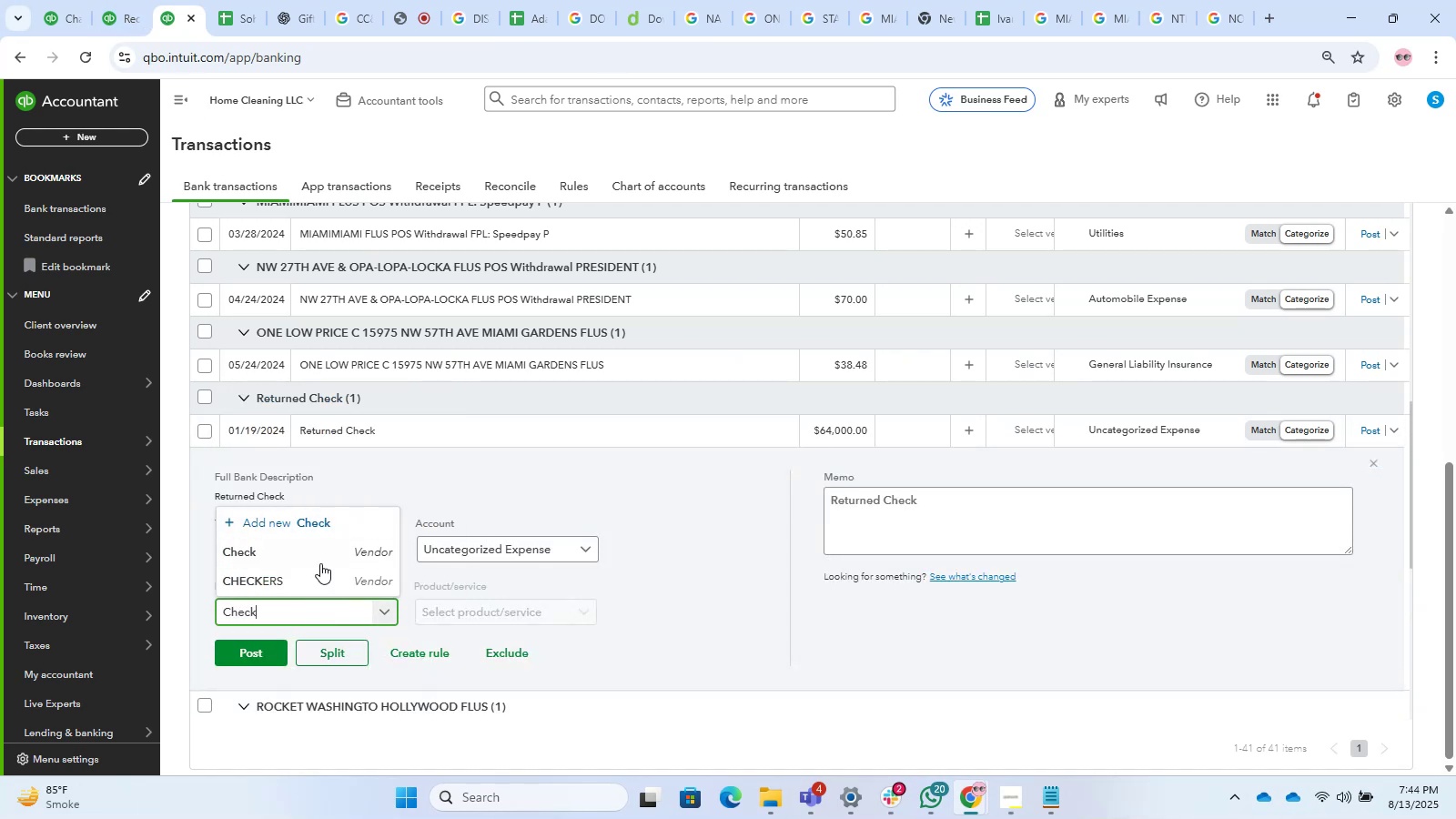 
left_click([324, 552])
 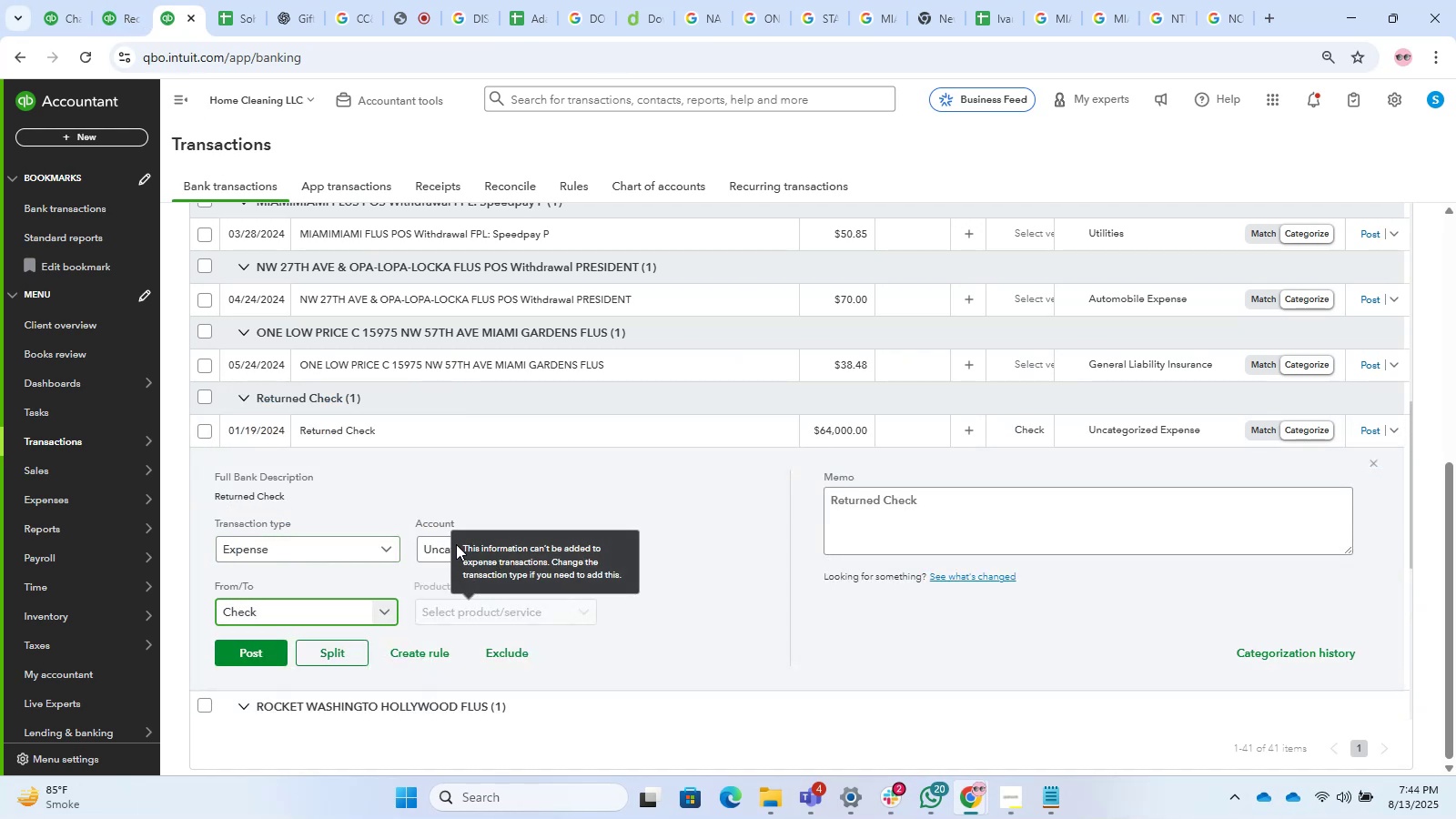 
left_click([427, 551])
 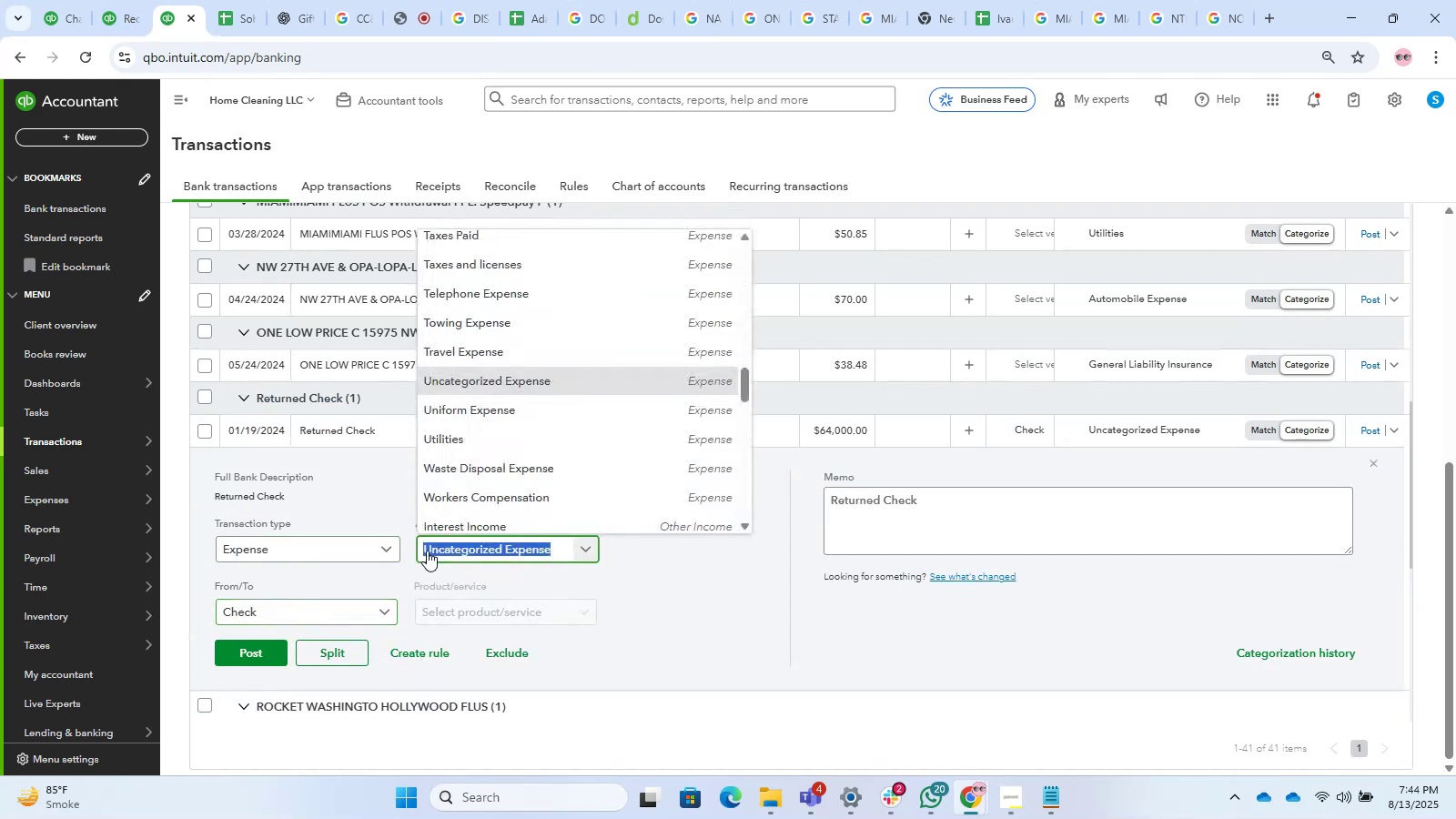 
type(ask)
 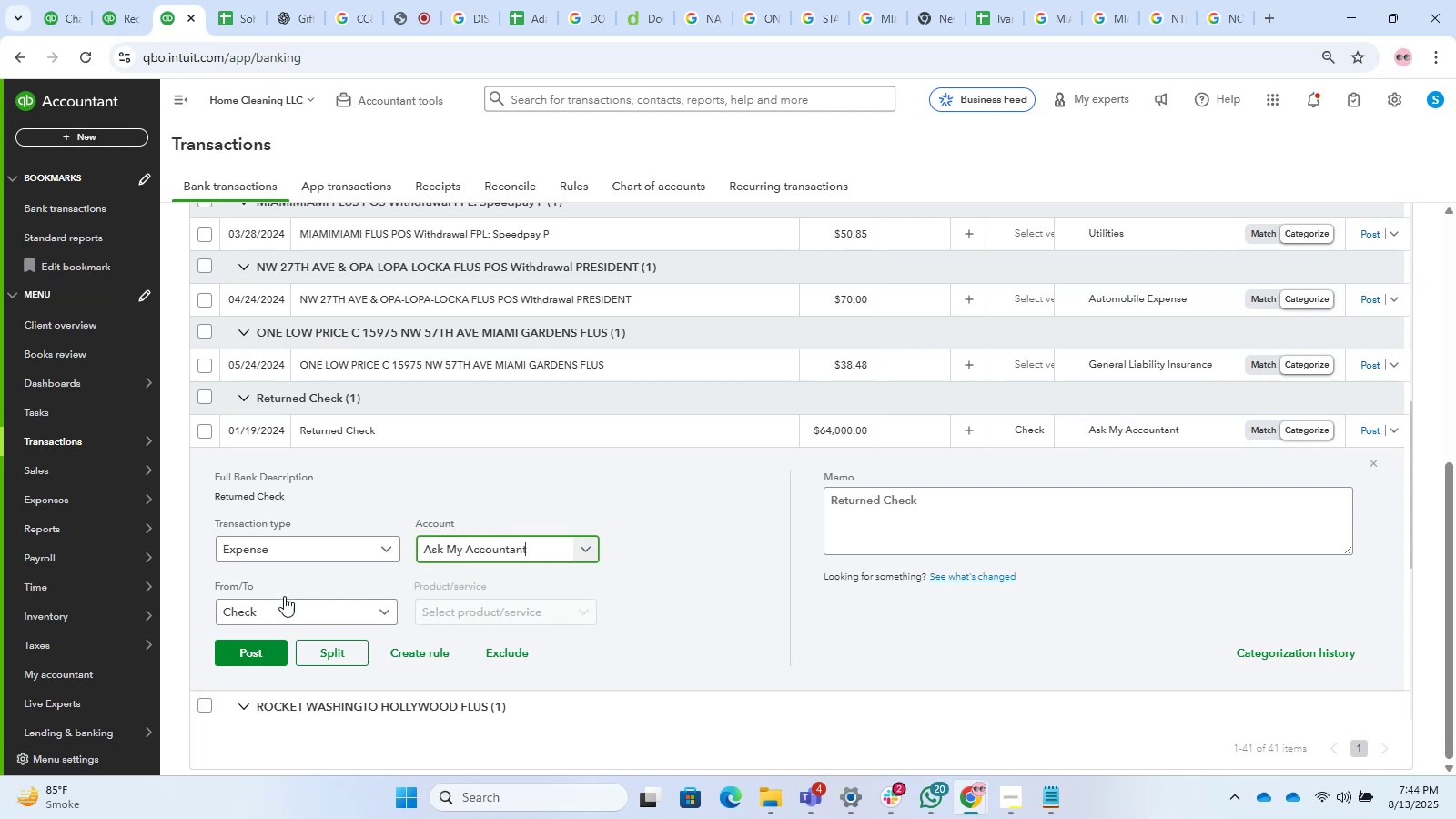 
left_click([244, 652])
 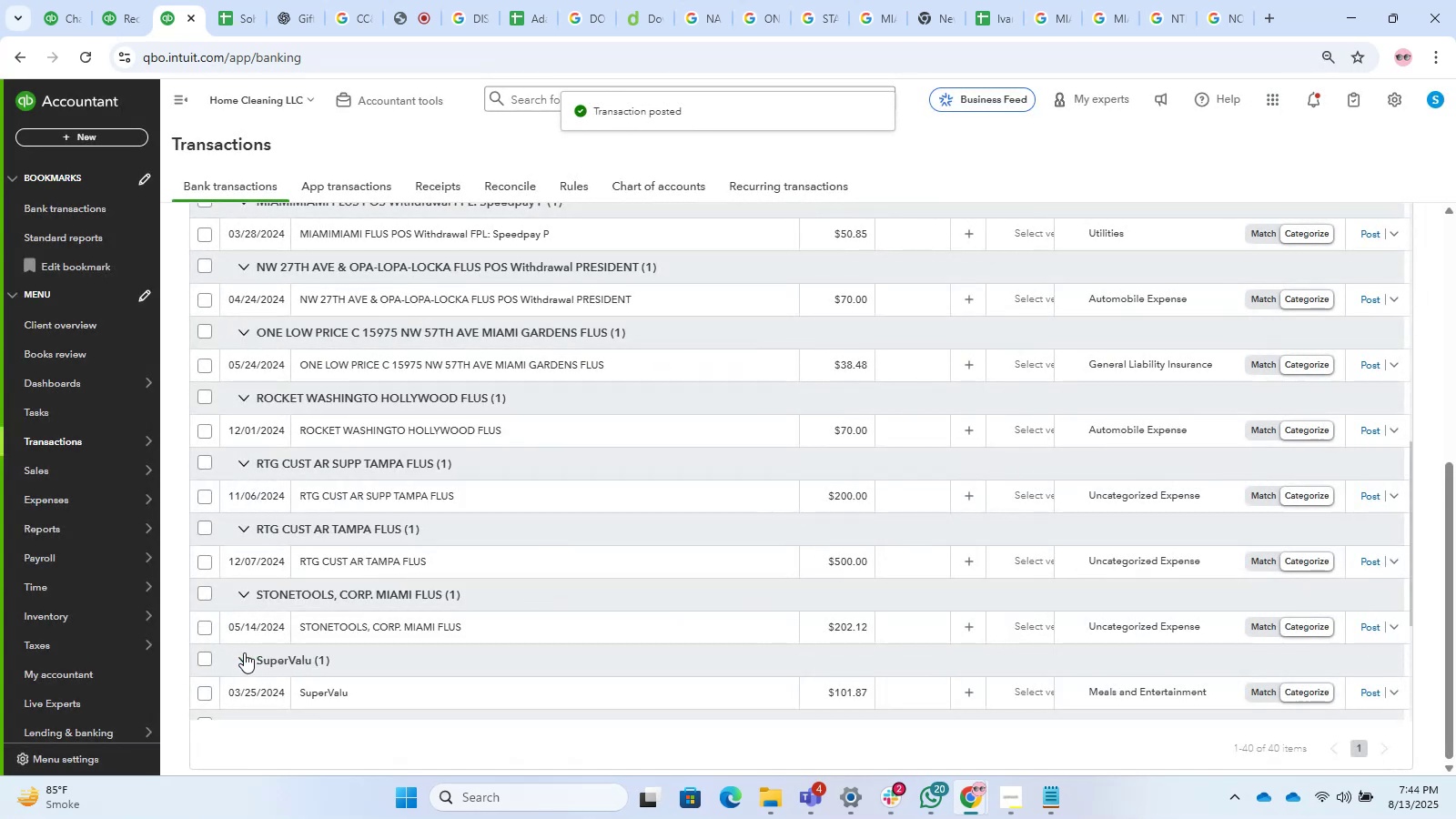 
wait(6.13)
 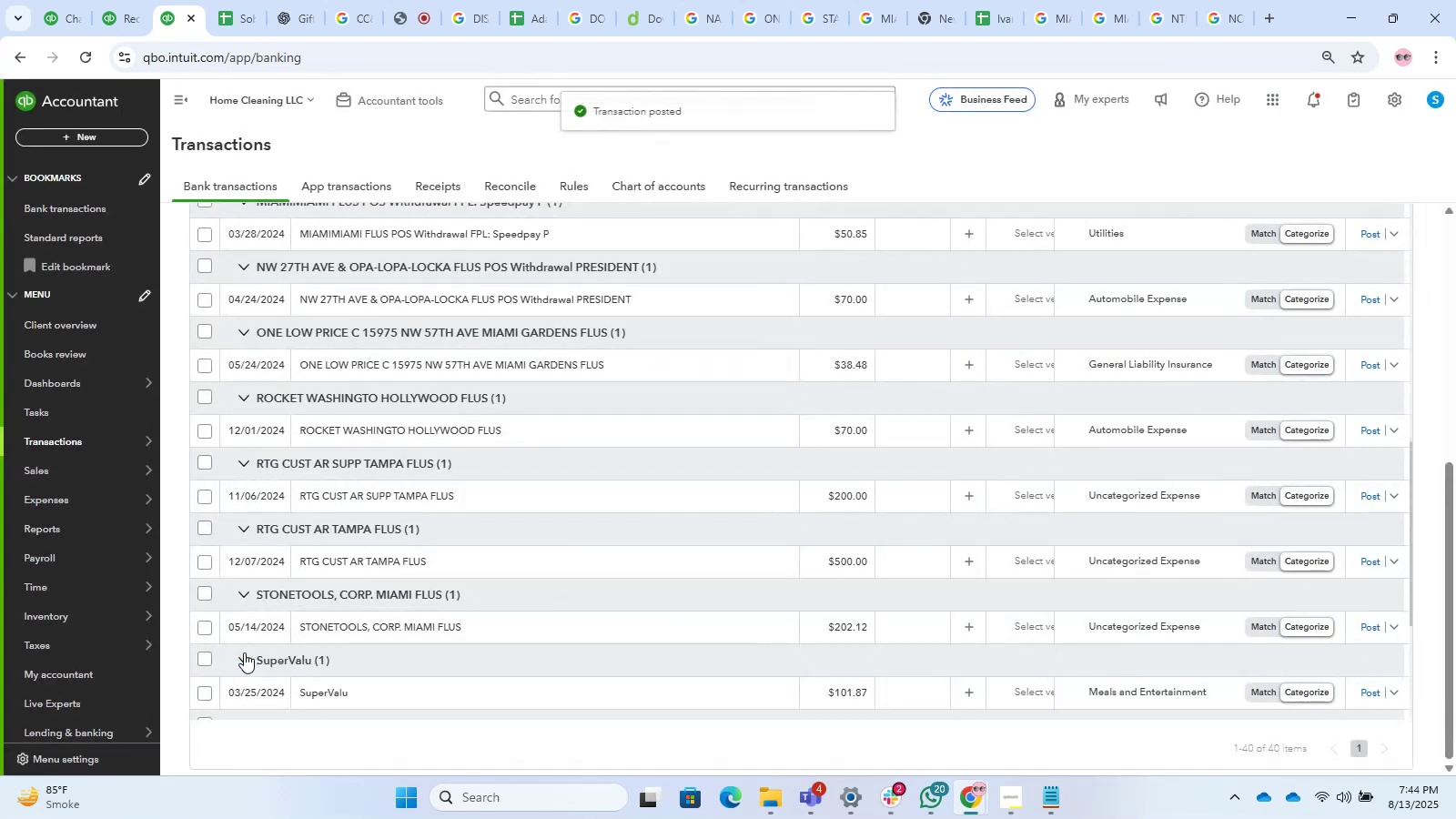 
scroll: coordinate [543, 522], scroll_direction: up, amount: 5.0
 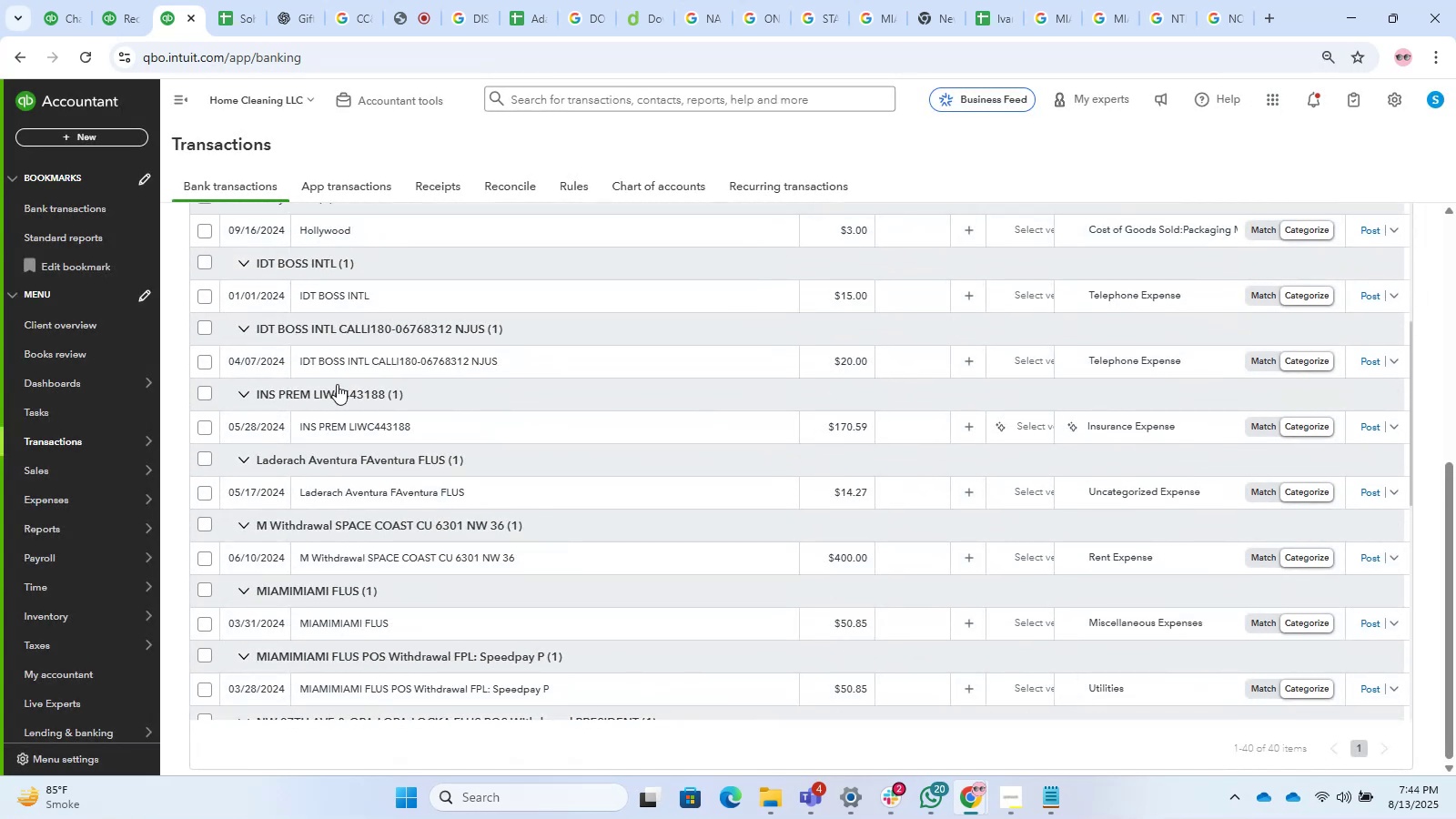 
left_click([357, 416])
 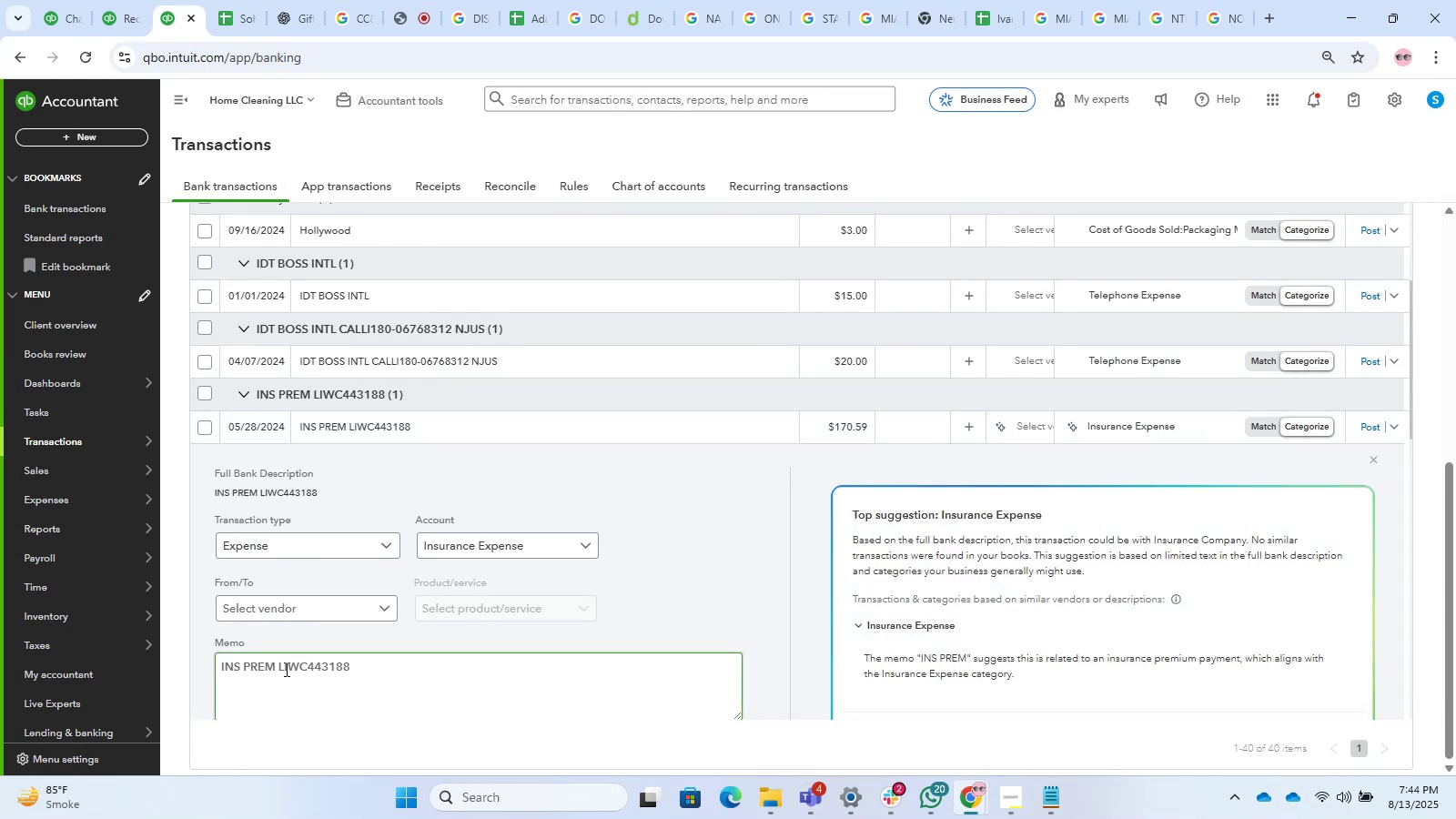 
left_click_drag(start_coordinate=[274, 673], to_coordinate=[198, 680])
 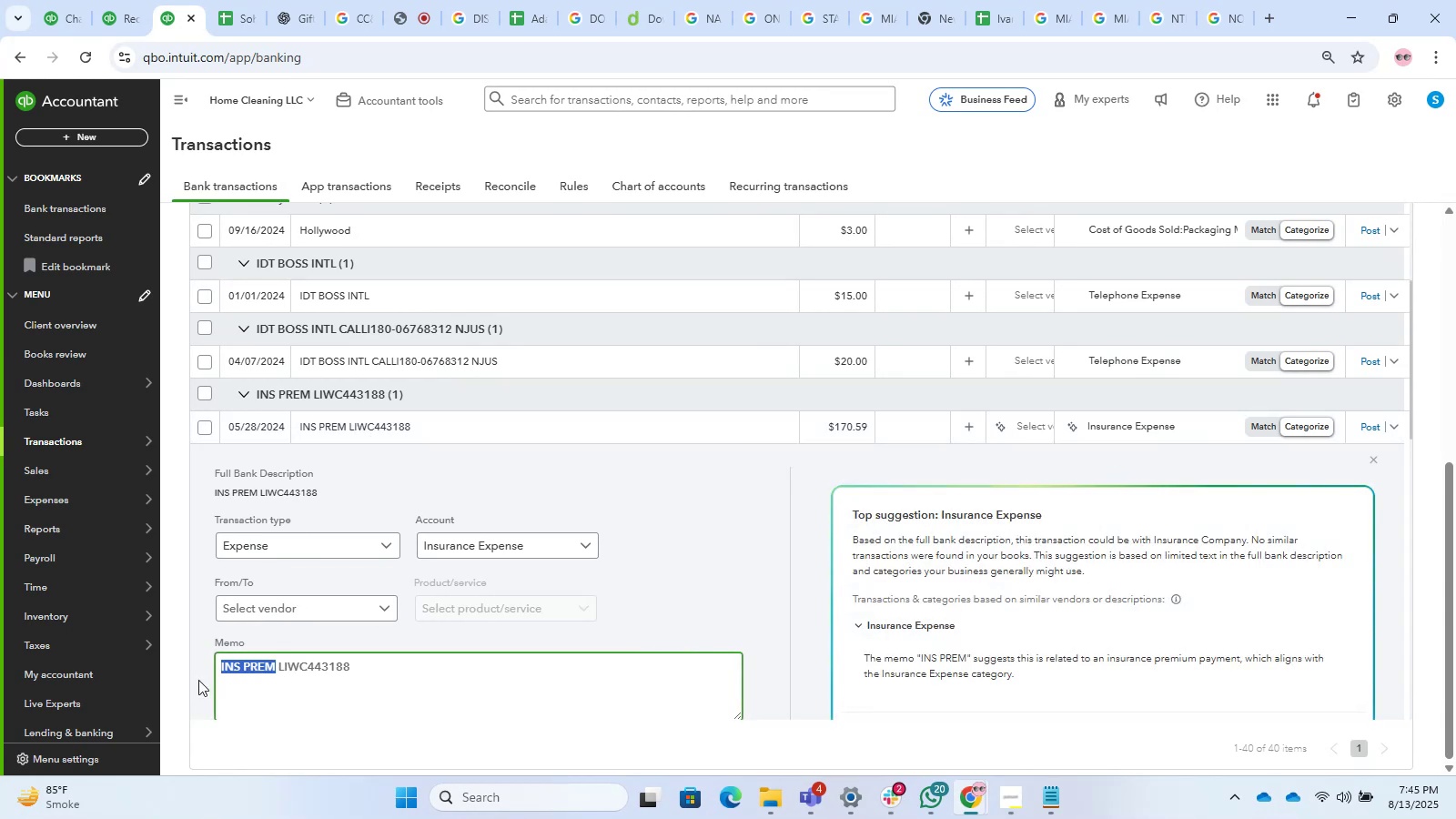 
key(Control+C)
 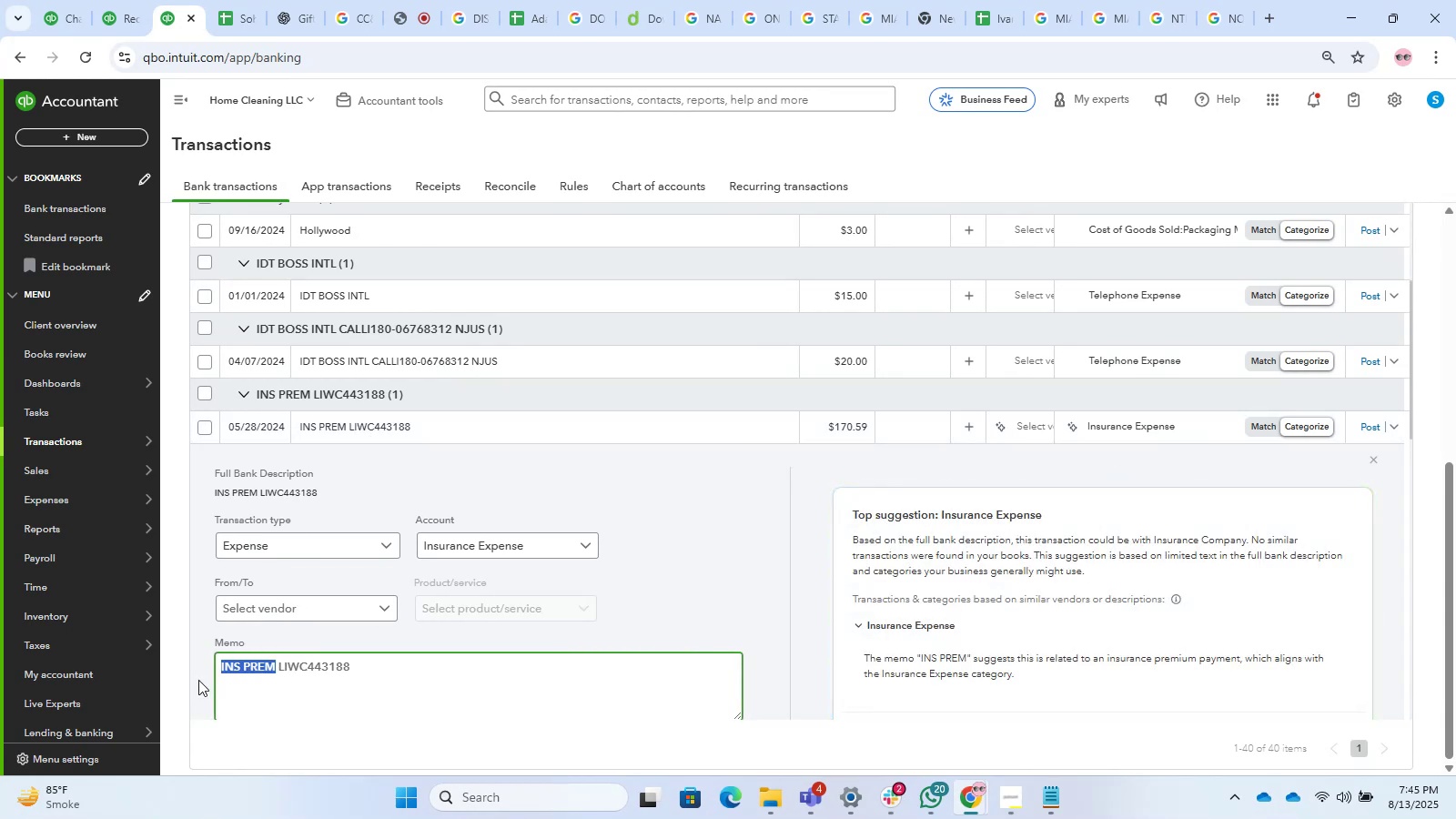 
key(Control+T)
 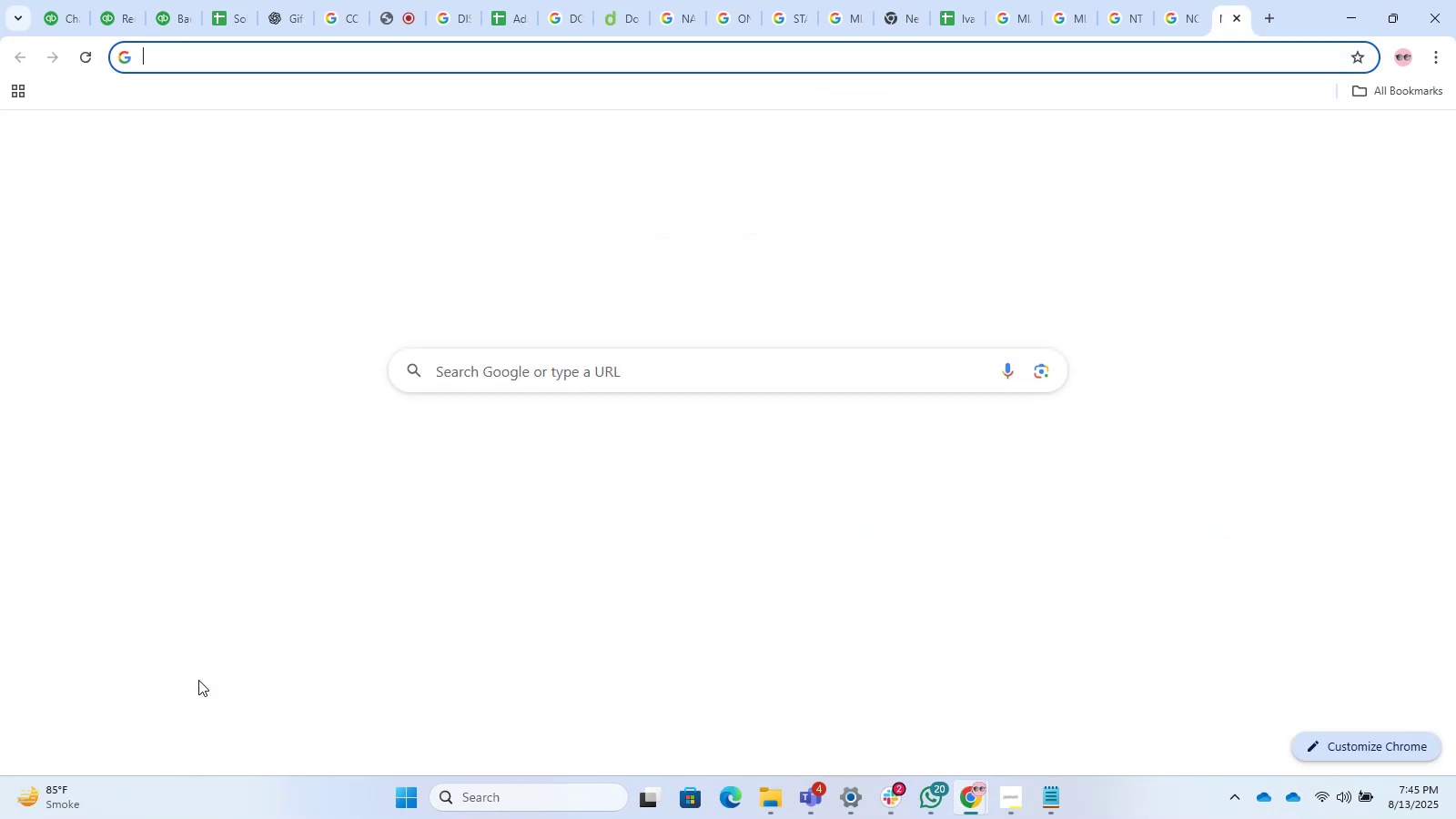 
key(Control+V)
 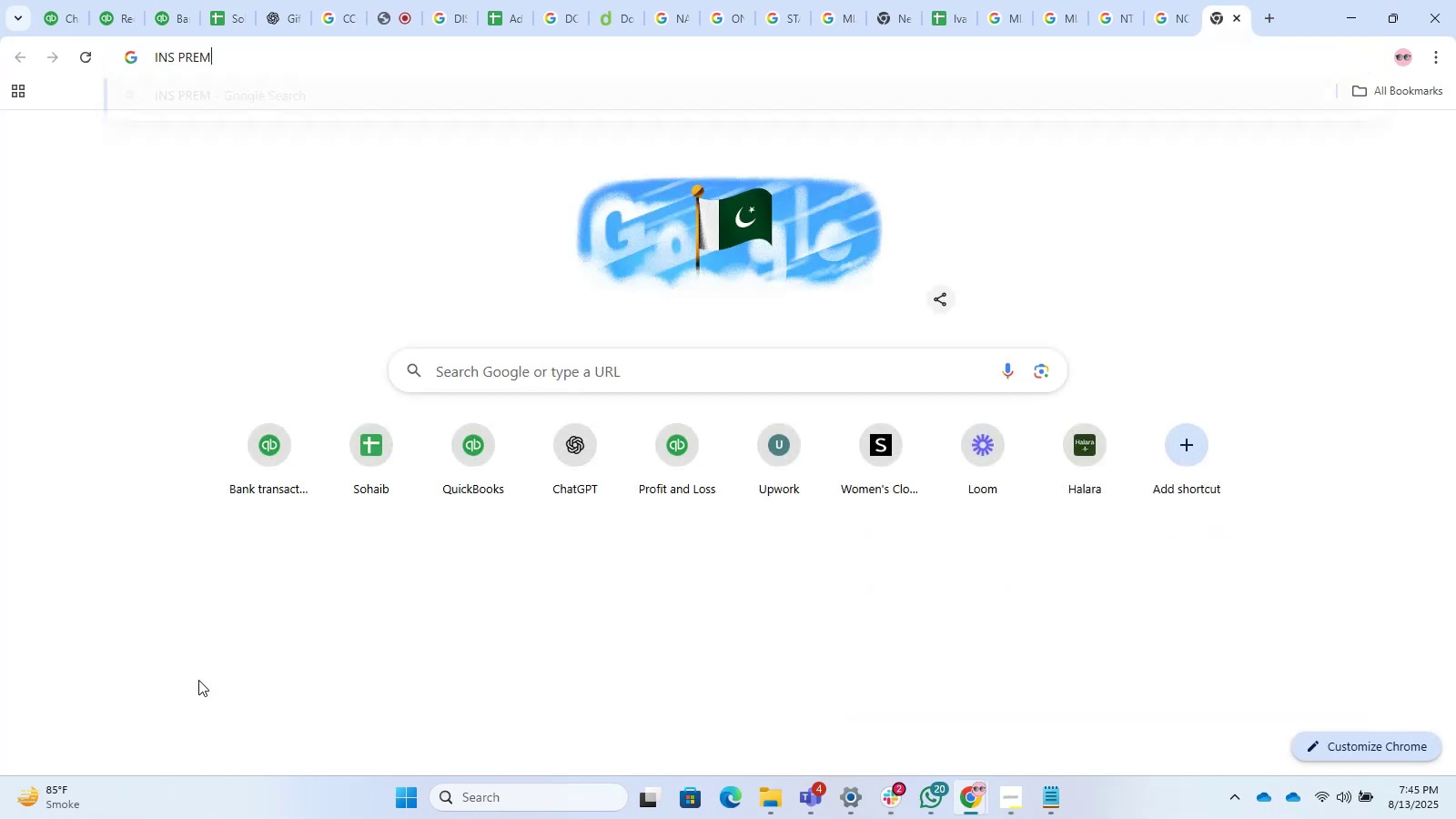 
key(Control+NumpadEnter)
 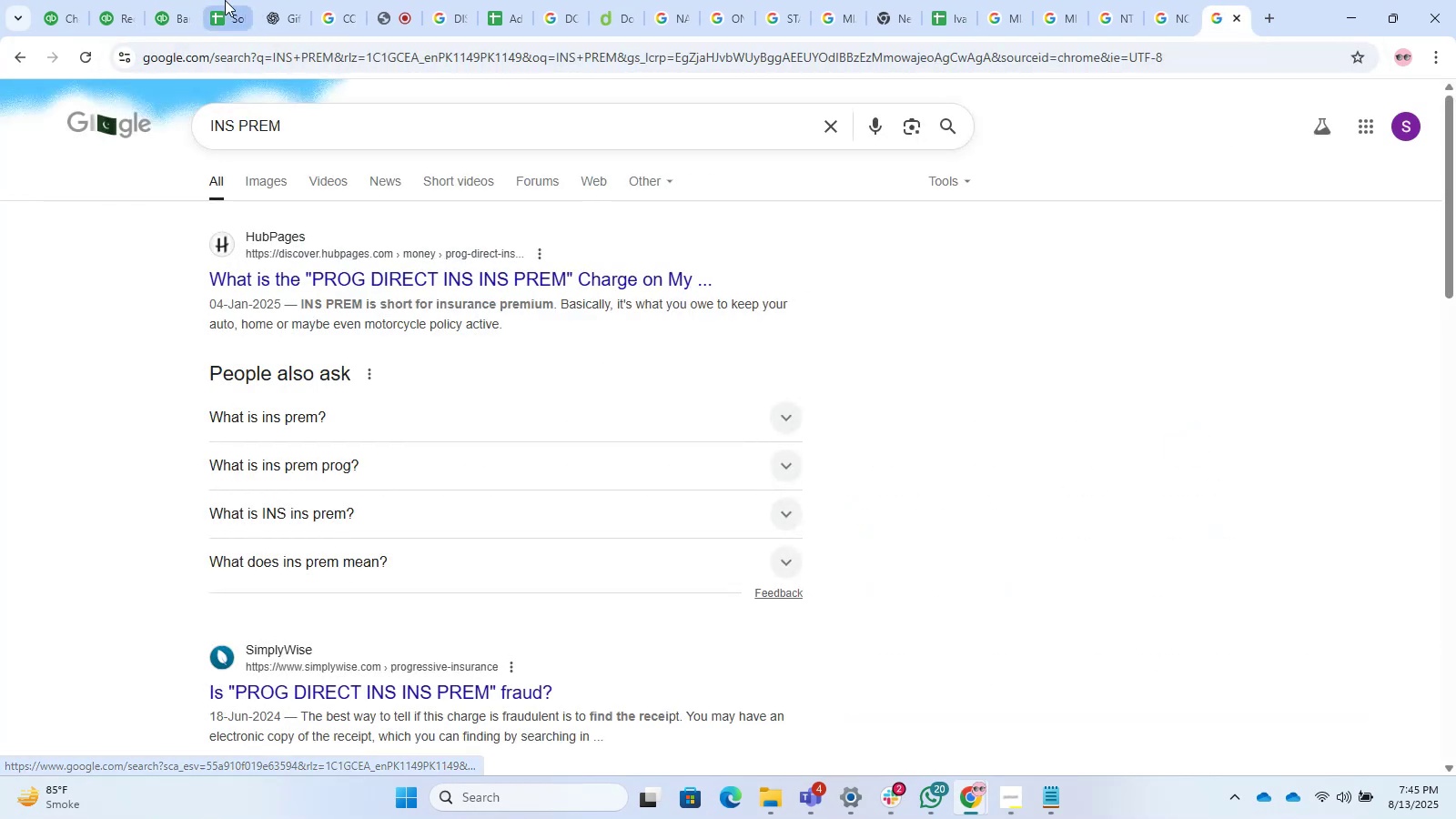 
left_click([92, 0])
 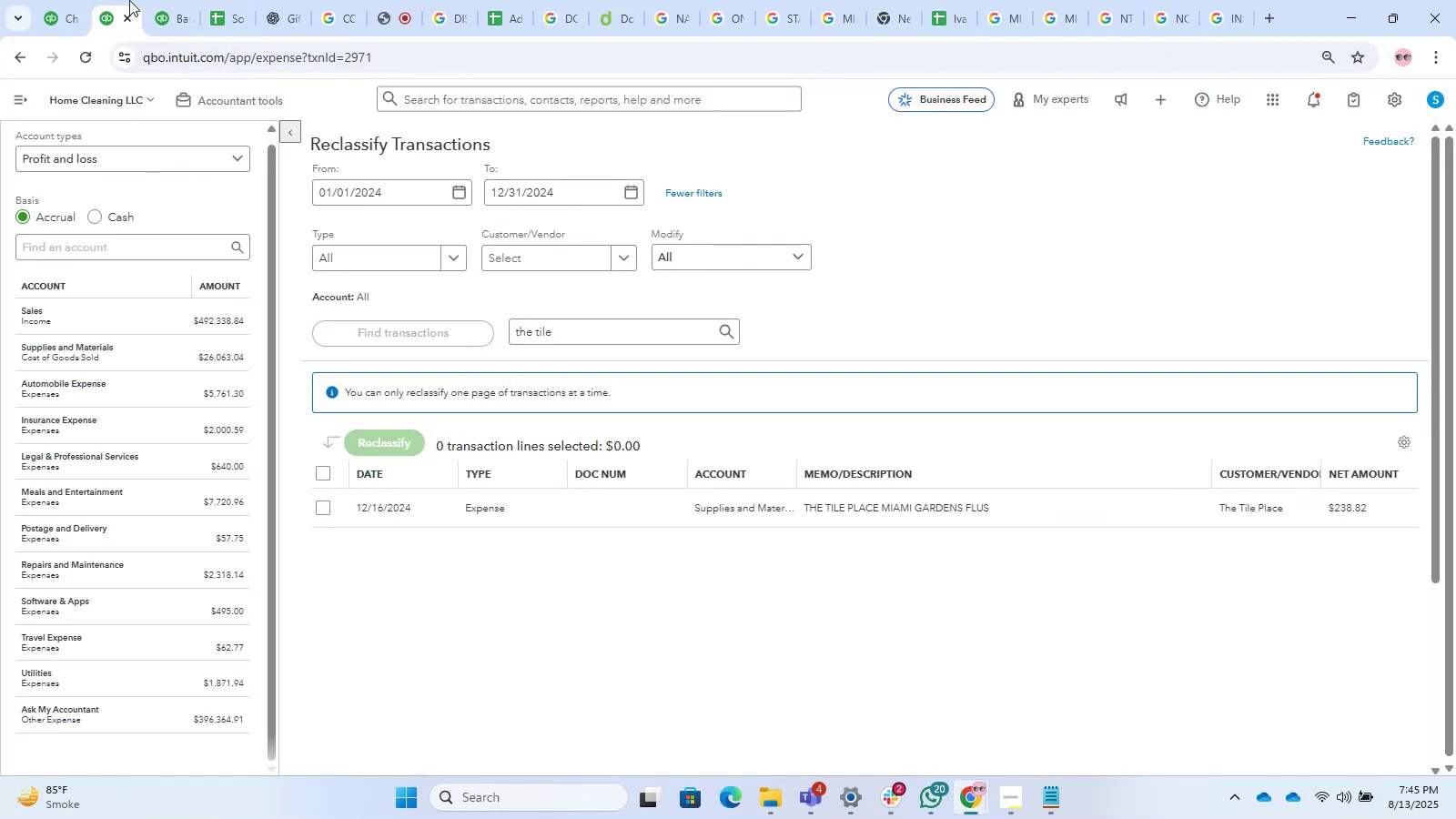 
double_click([165, 0])
 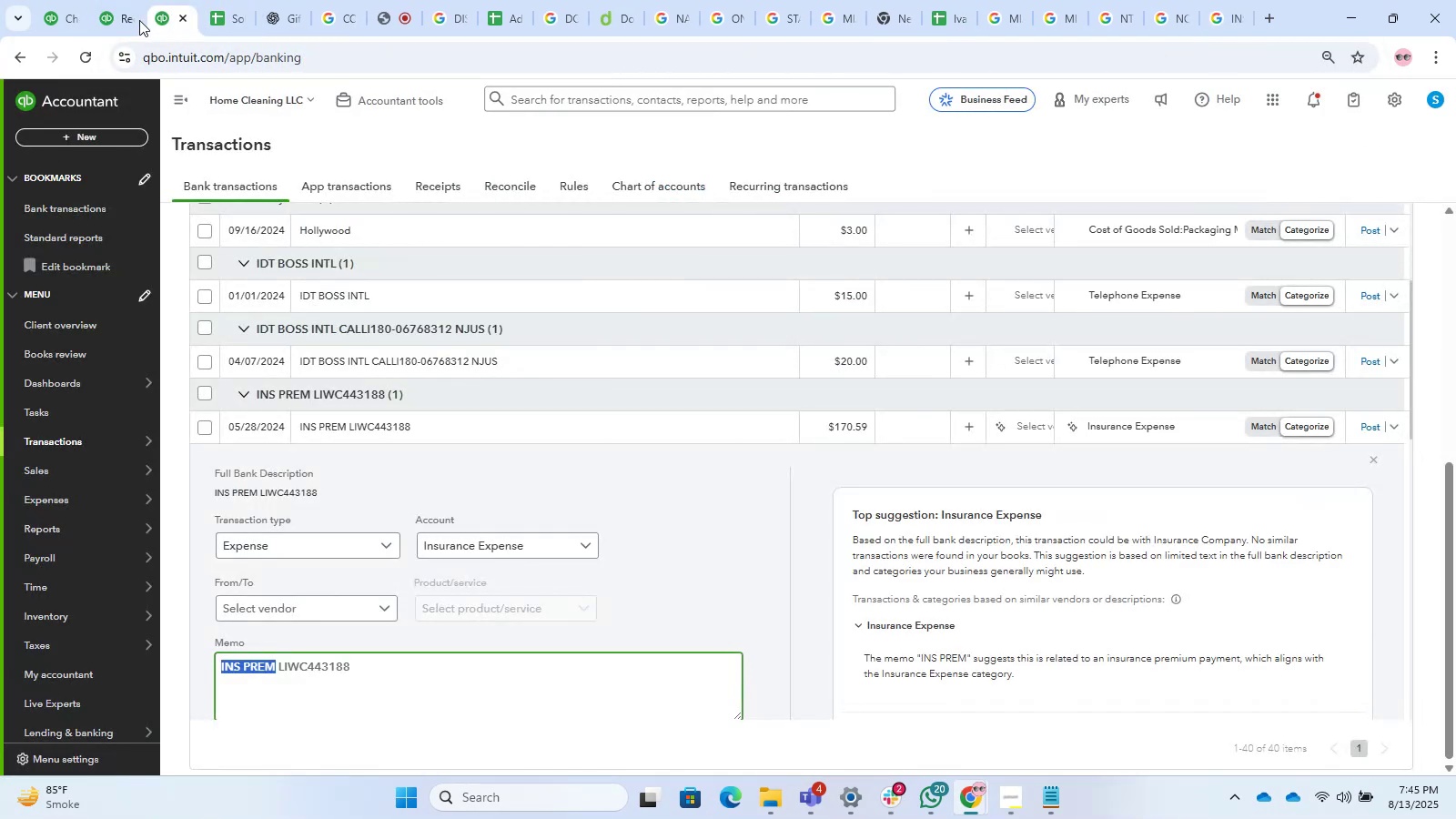 
left_click([107, 0])
 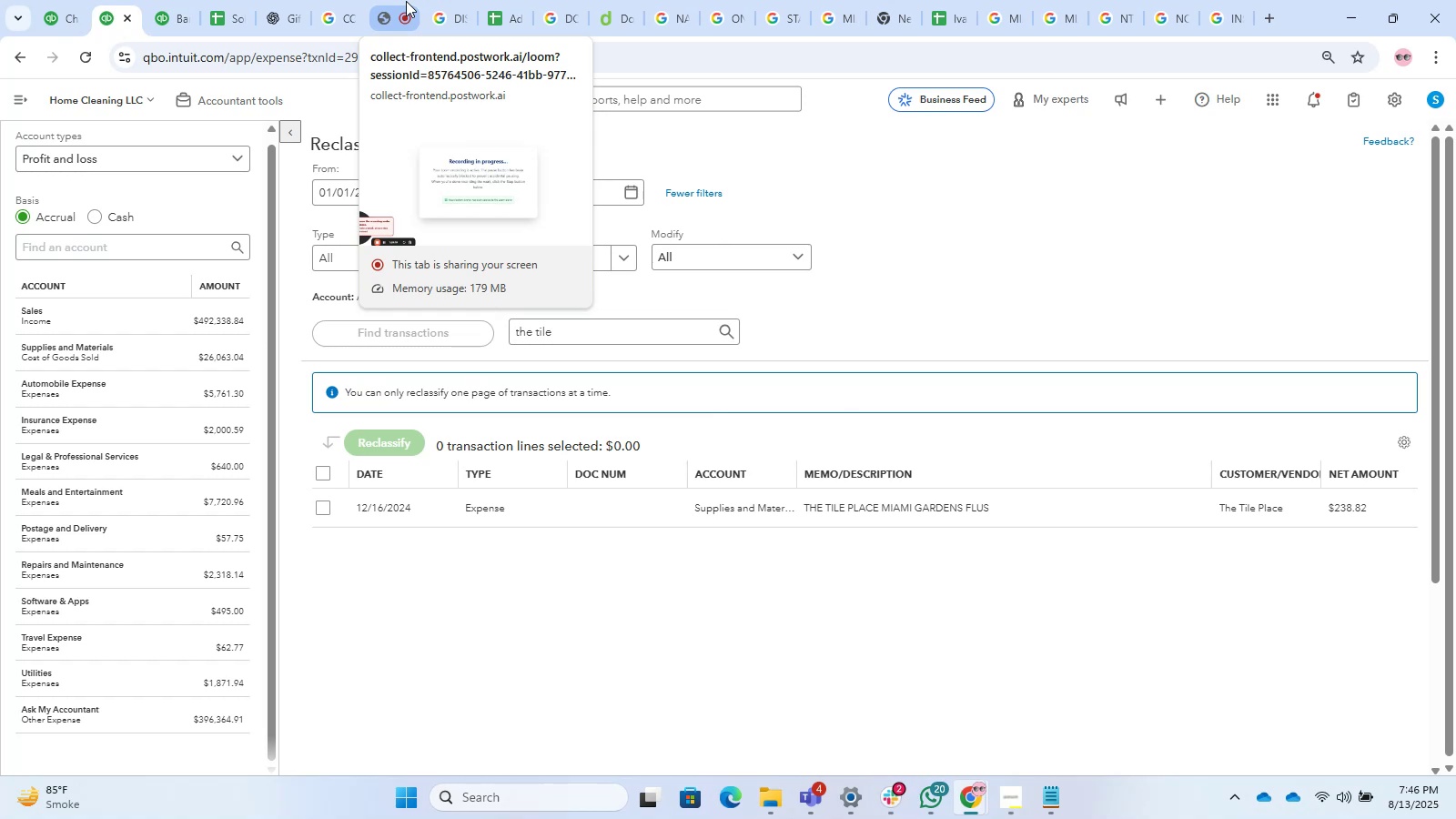 
wait(67.39)
 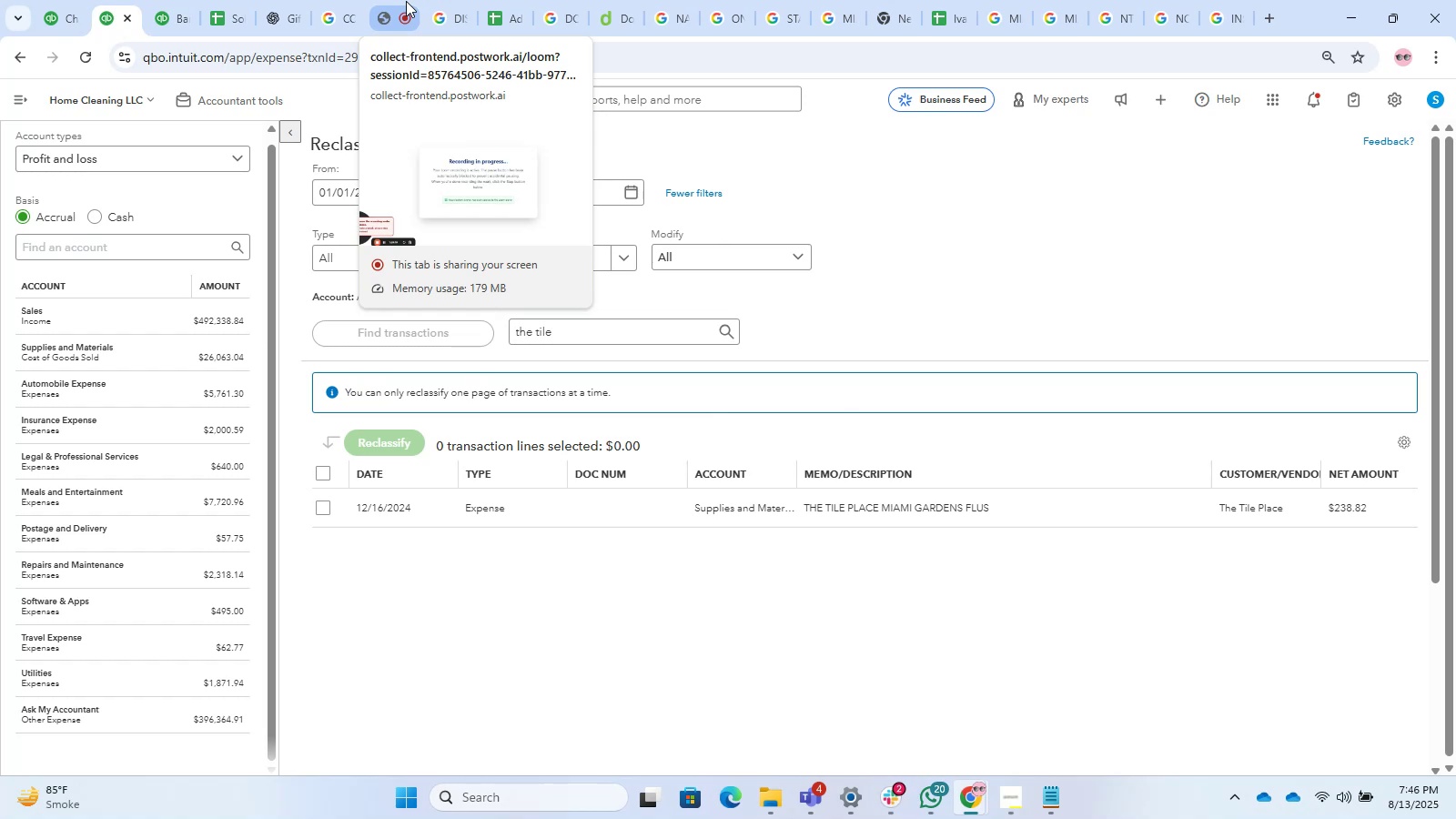 
left_click([322, 0])
 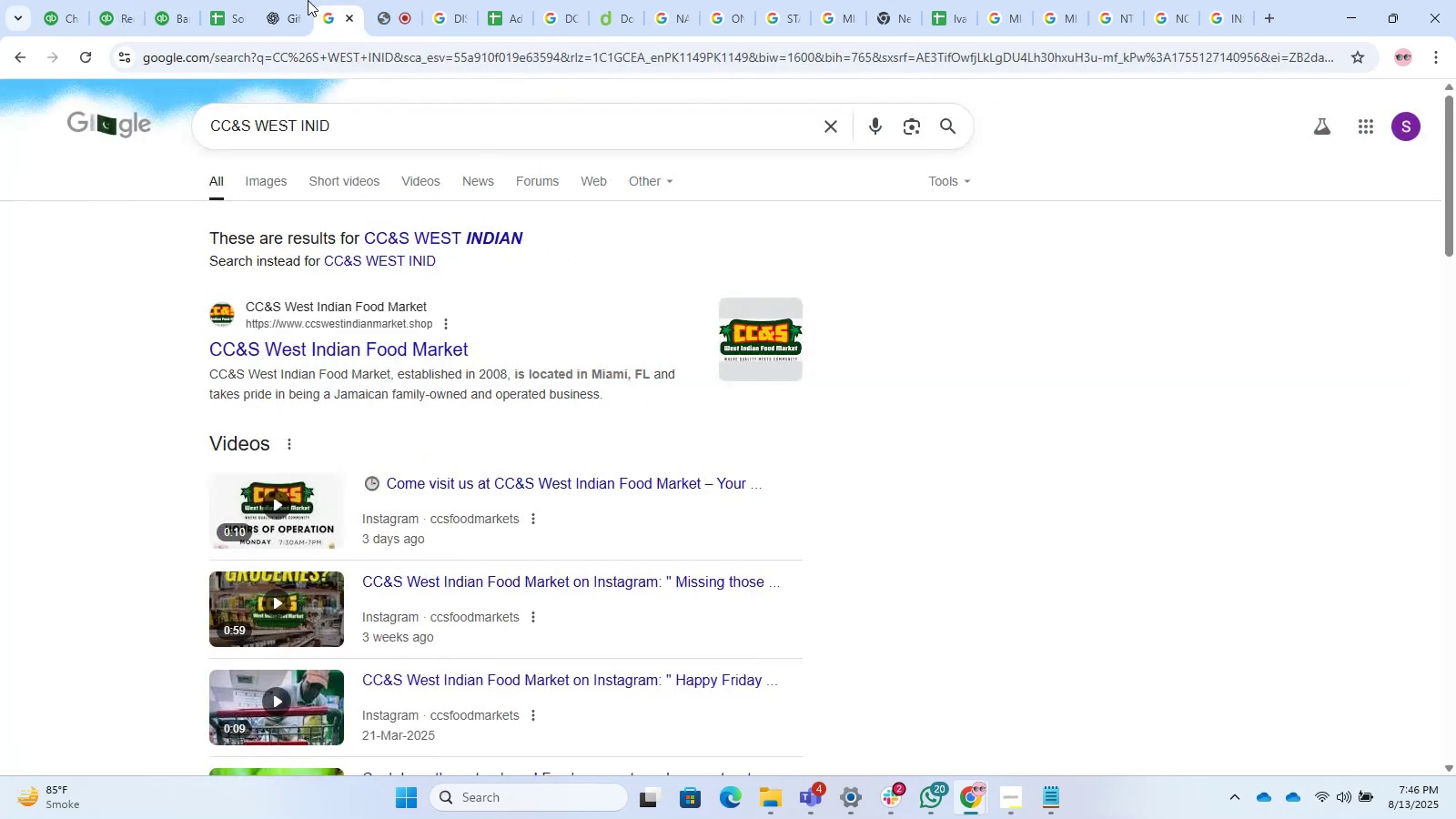 
left_click_drag(start_coordinate=[288, 0], to_coordinate=[239, 0])
 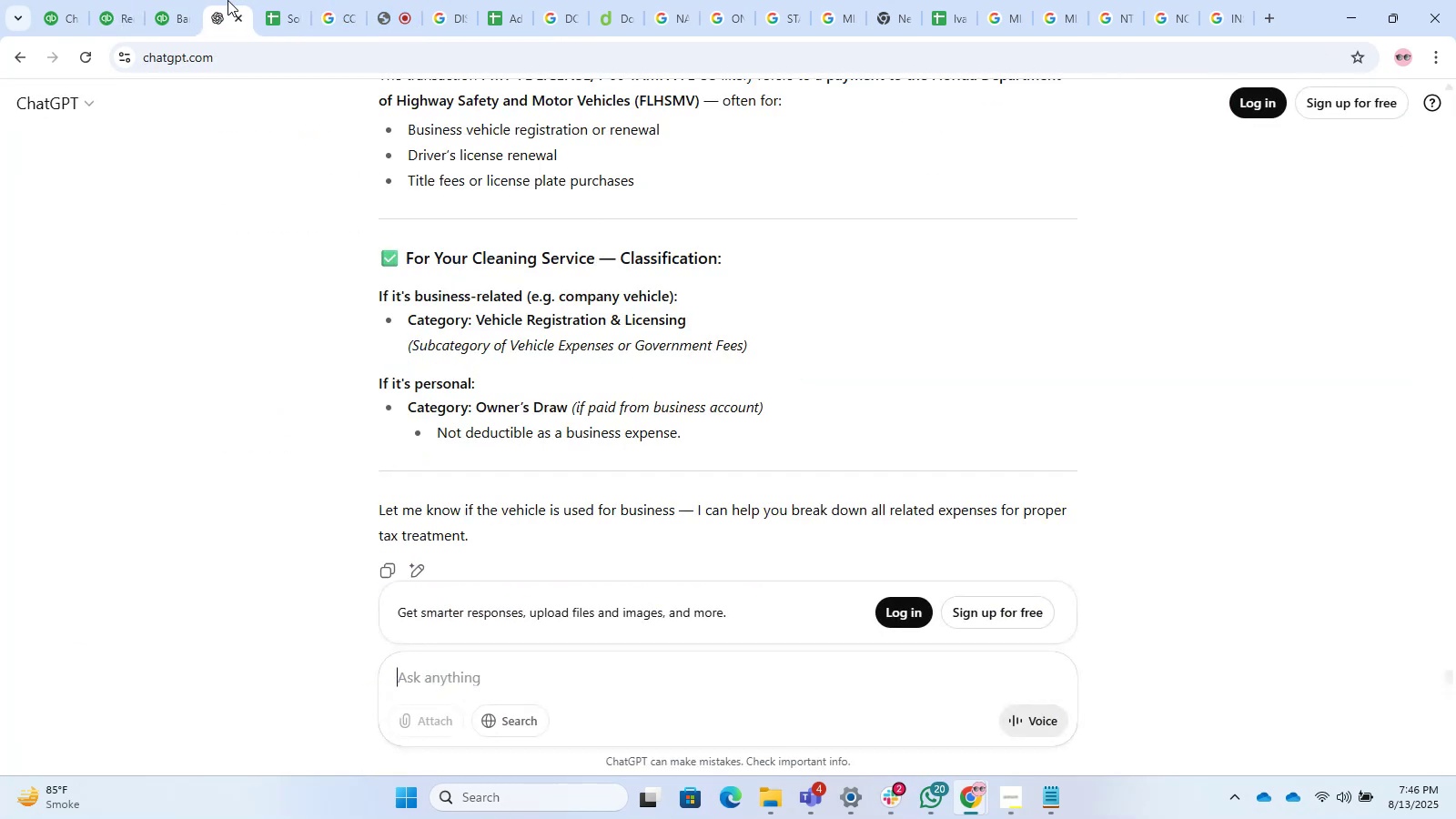 
left_click([167, 0])
 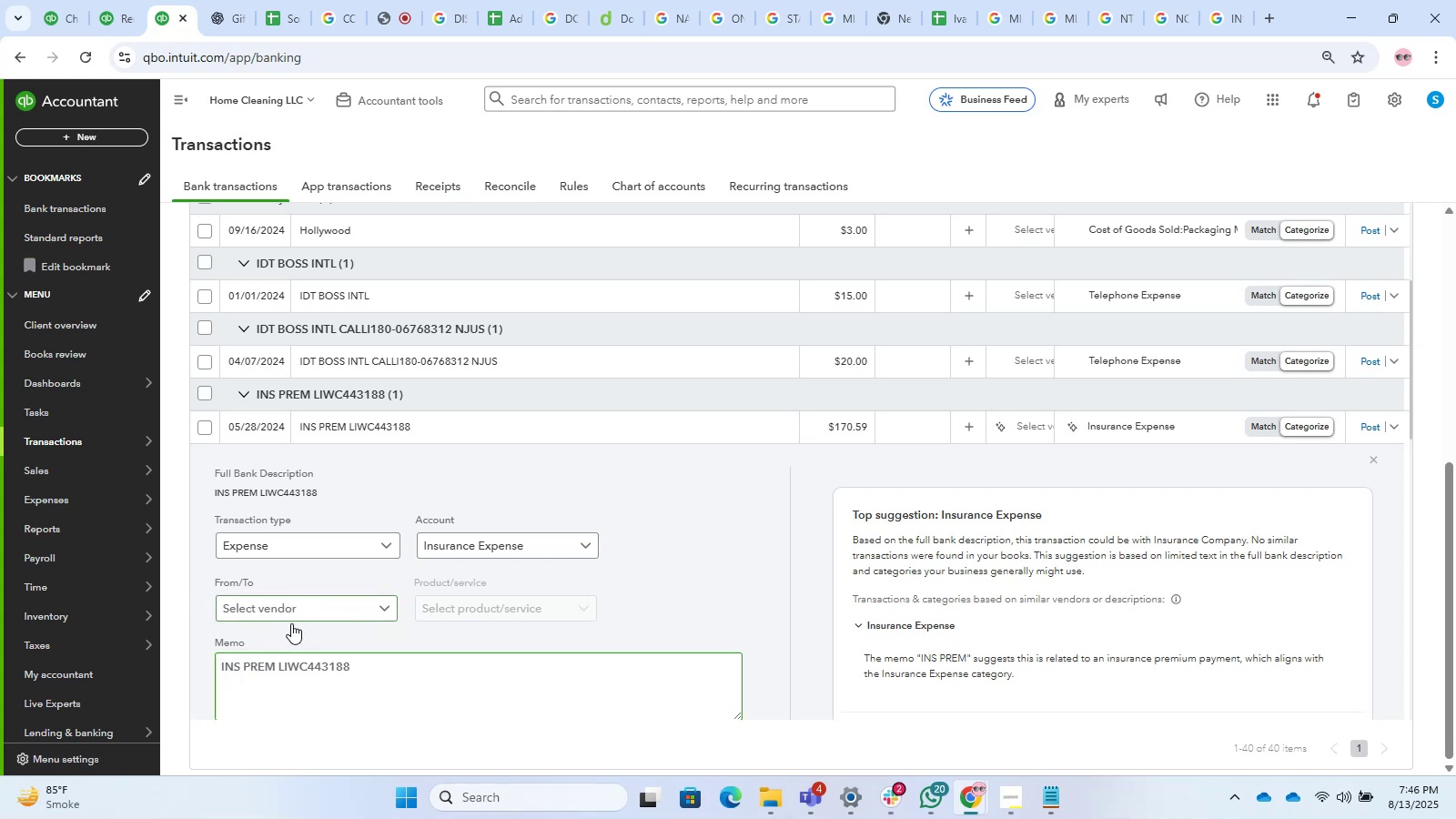 
left_click_drag(start_coordinate=[277, 662], to_coordinate=[199, 667])
 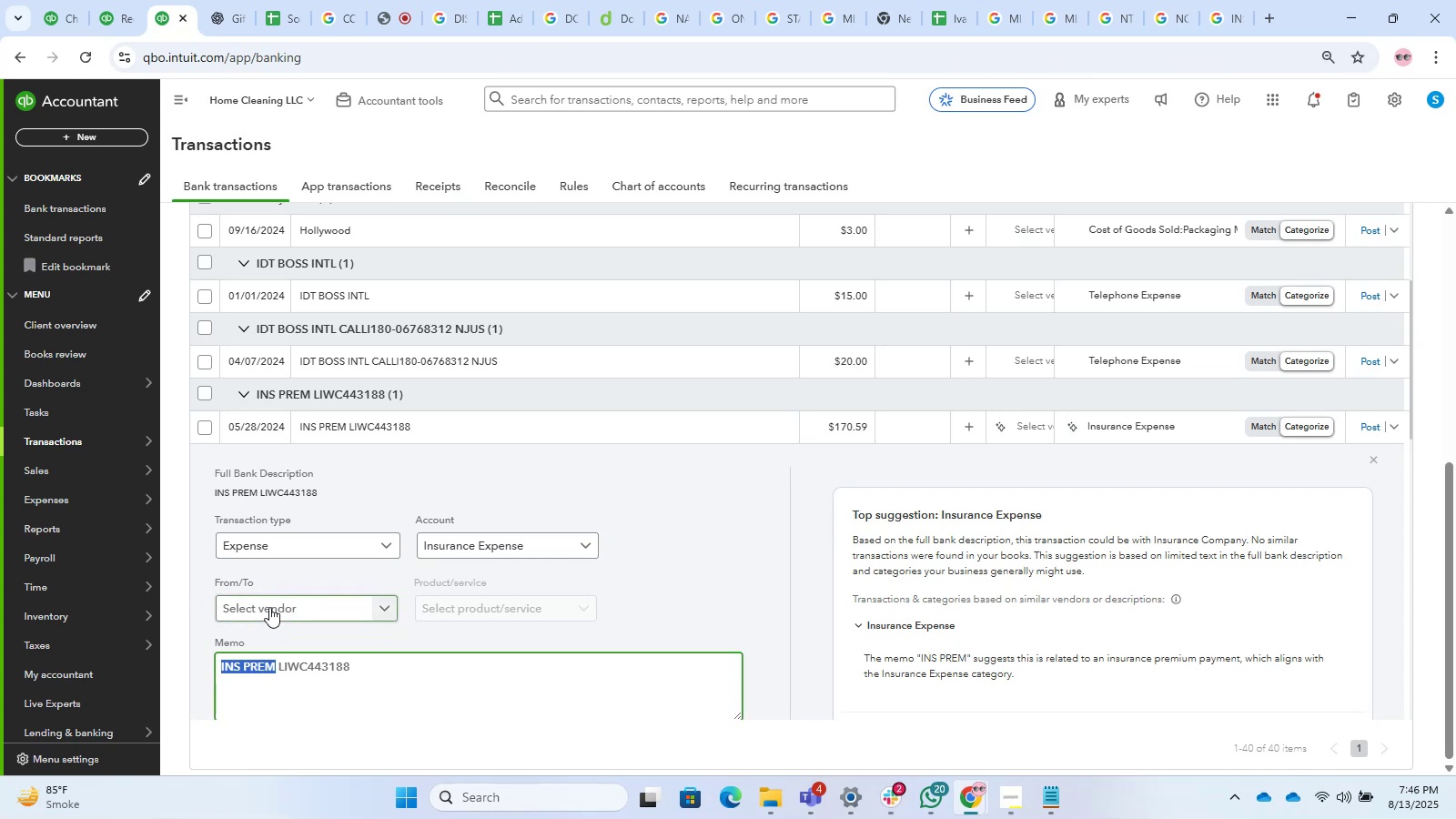 
key(Control+C)
 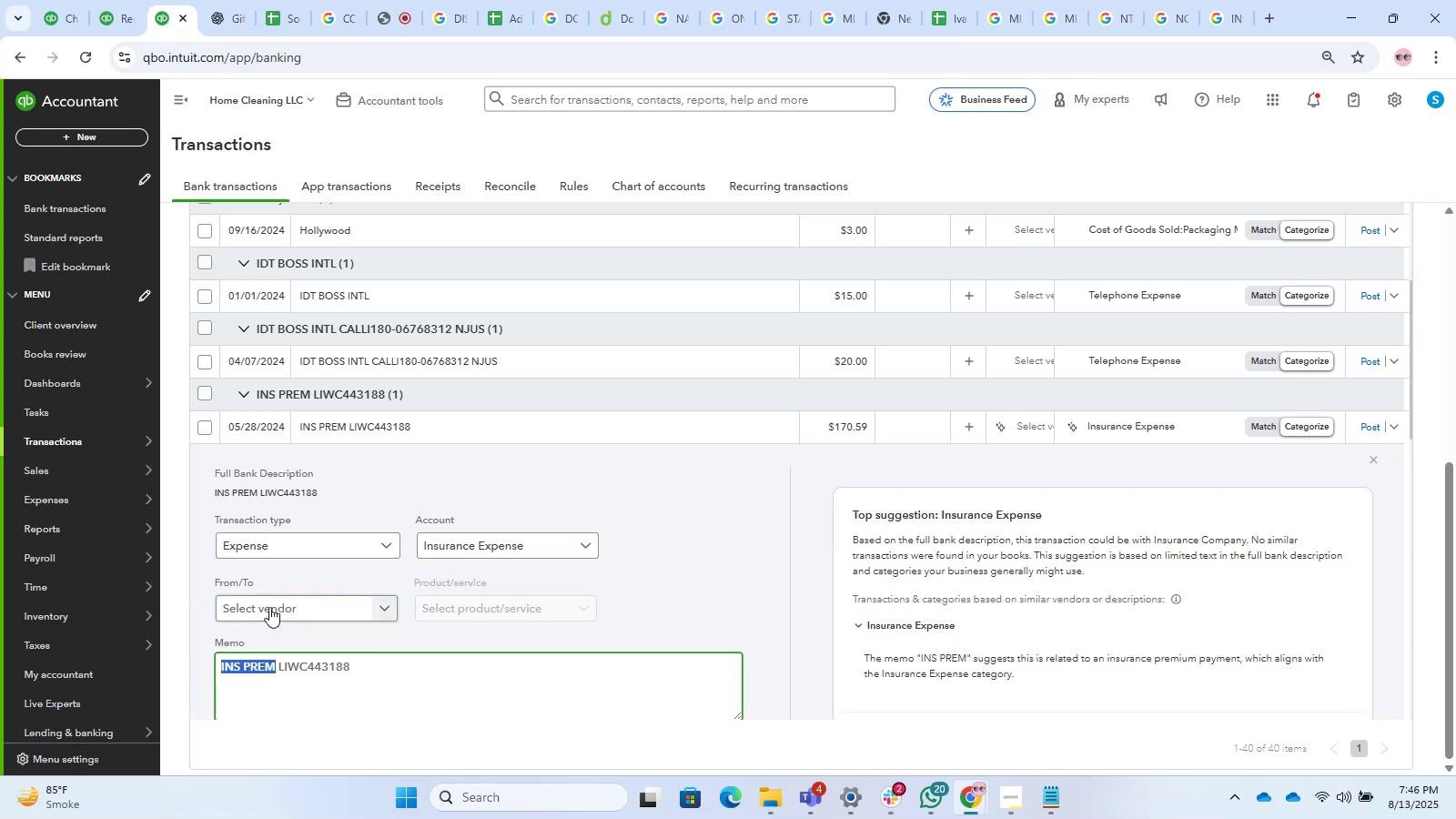 
left_click([269, 607])
 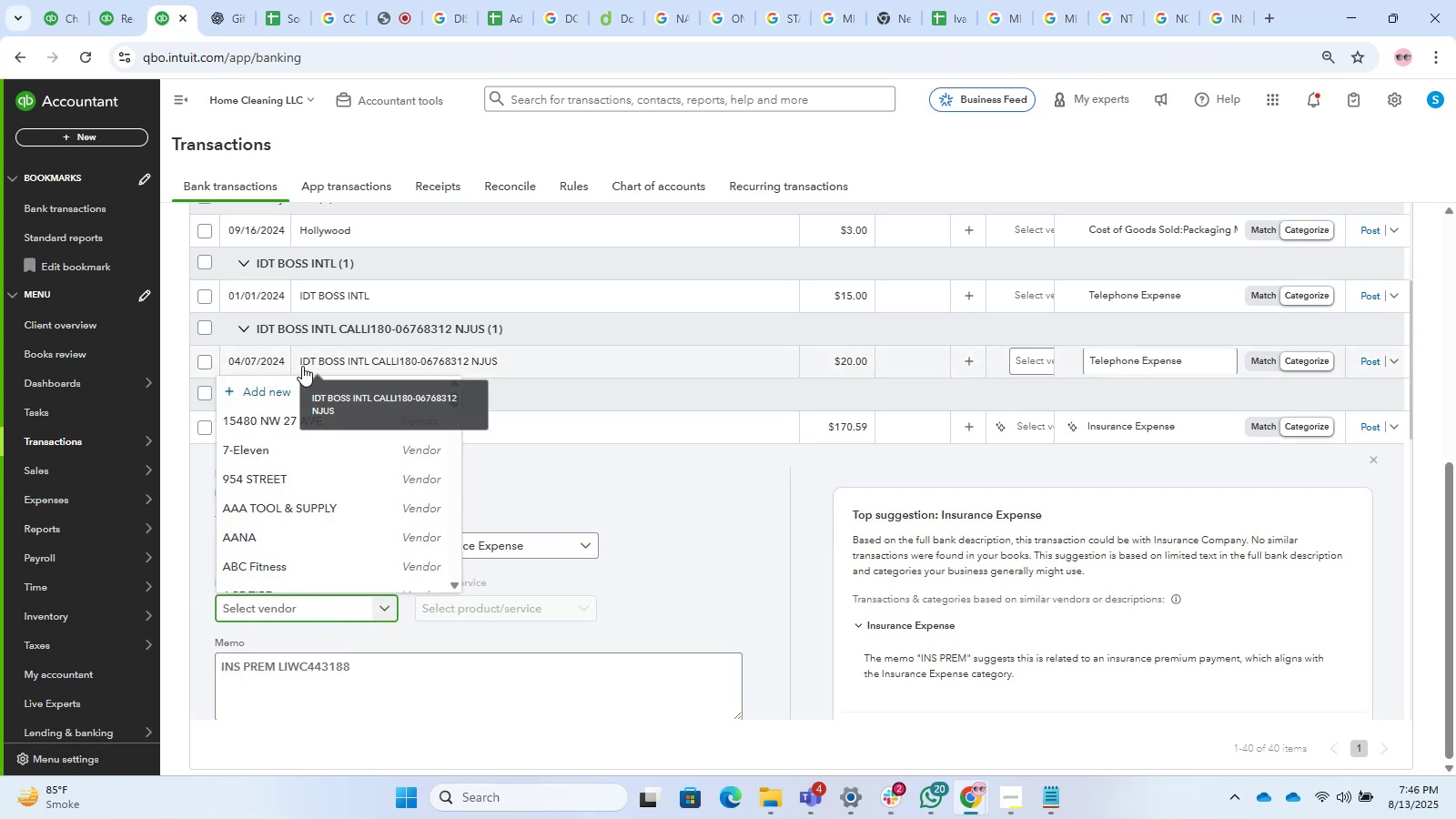 
left_click([305, 393])
 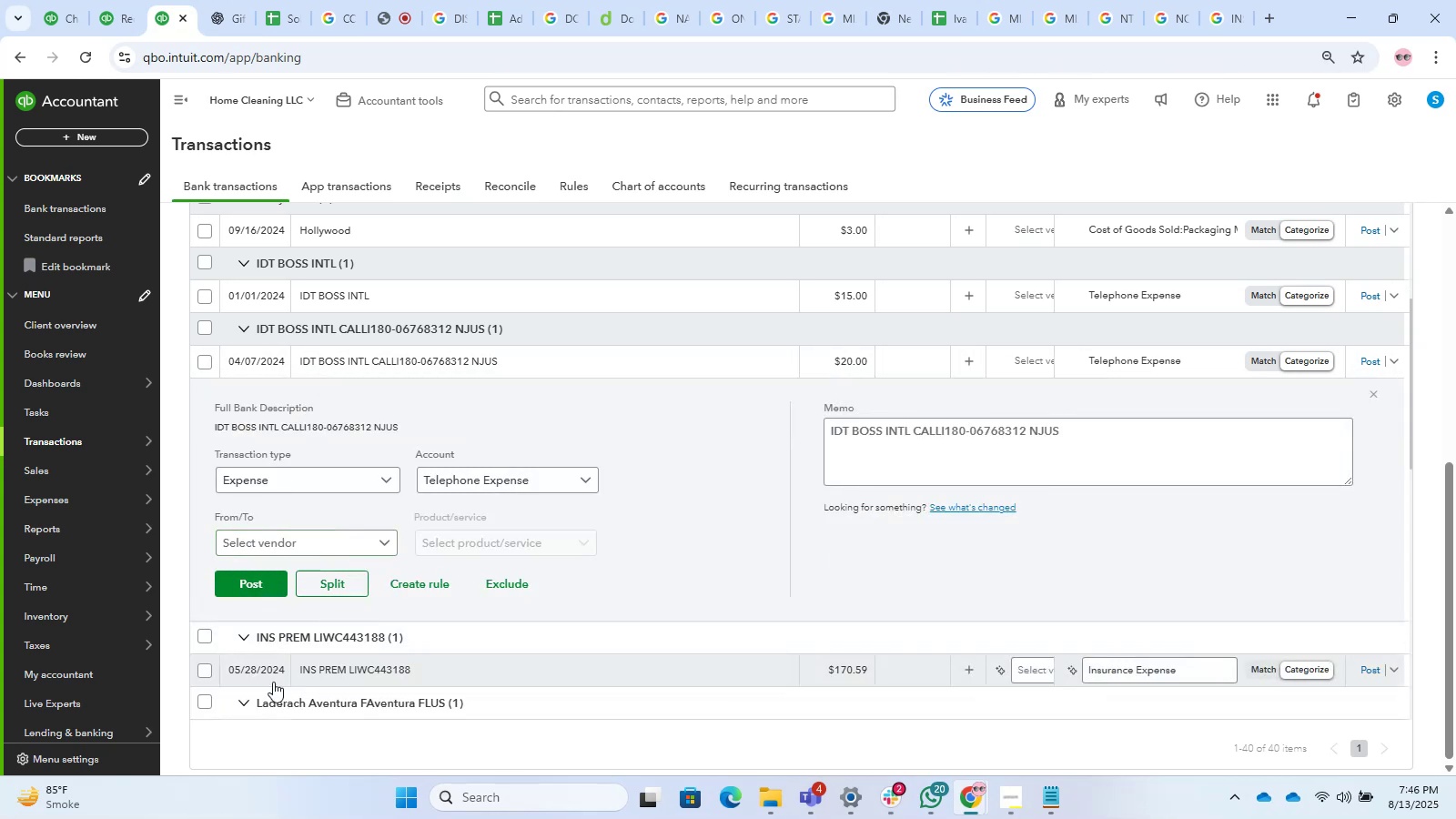 
left_click([295, 714])
 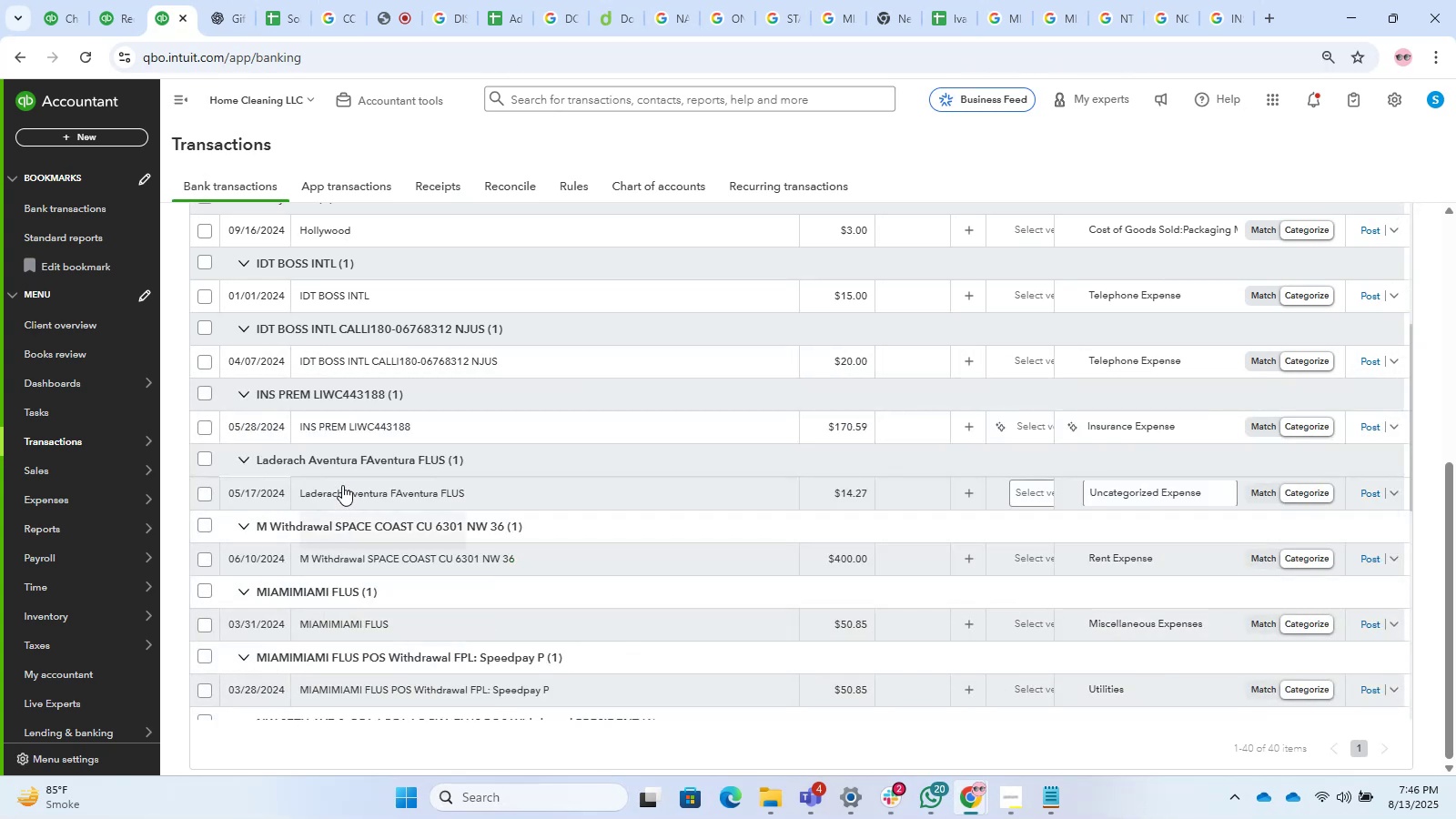 
left_click([325, 431])
 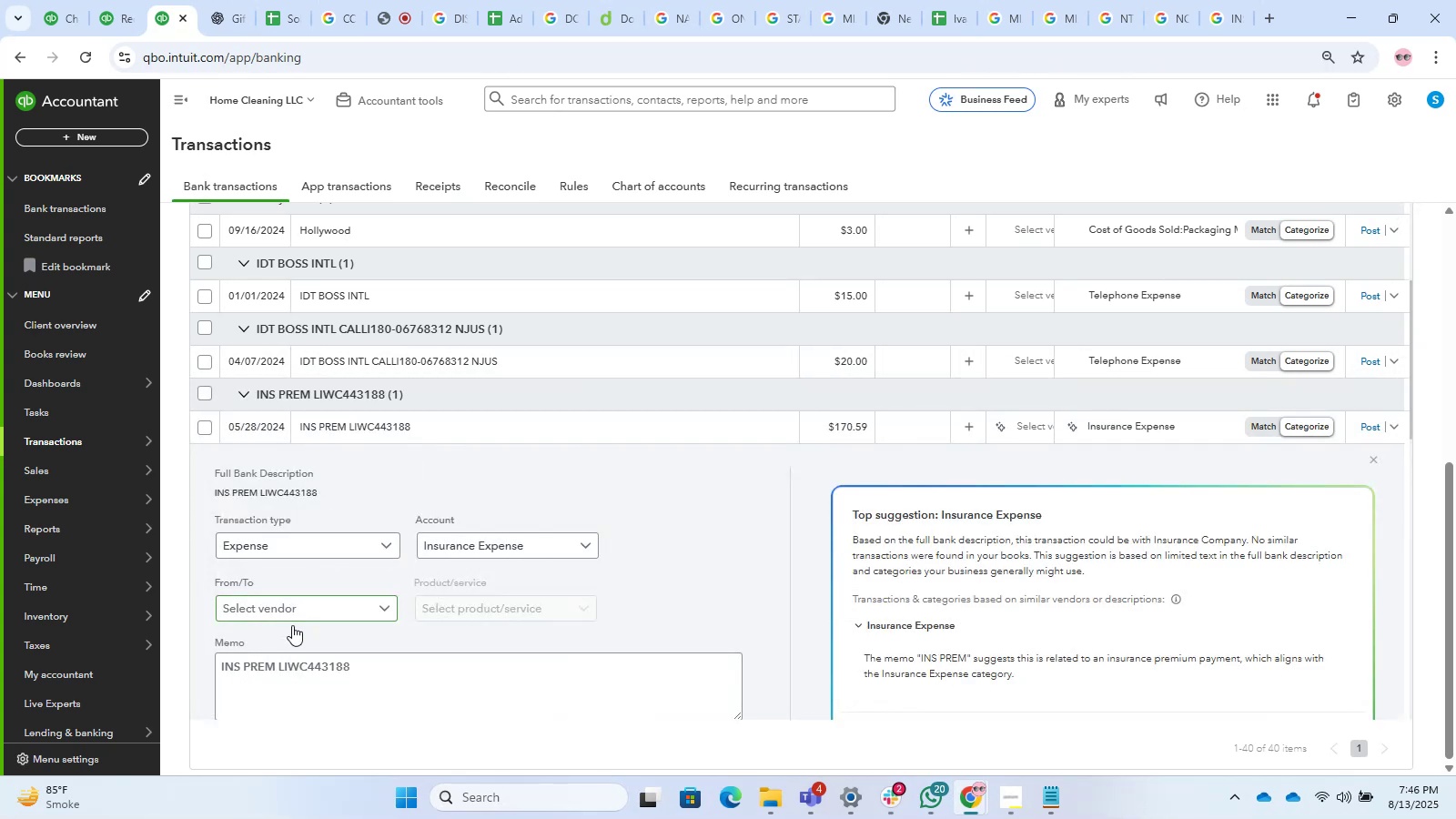 
left_click([289, 617])
 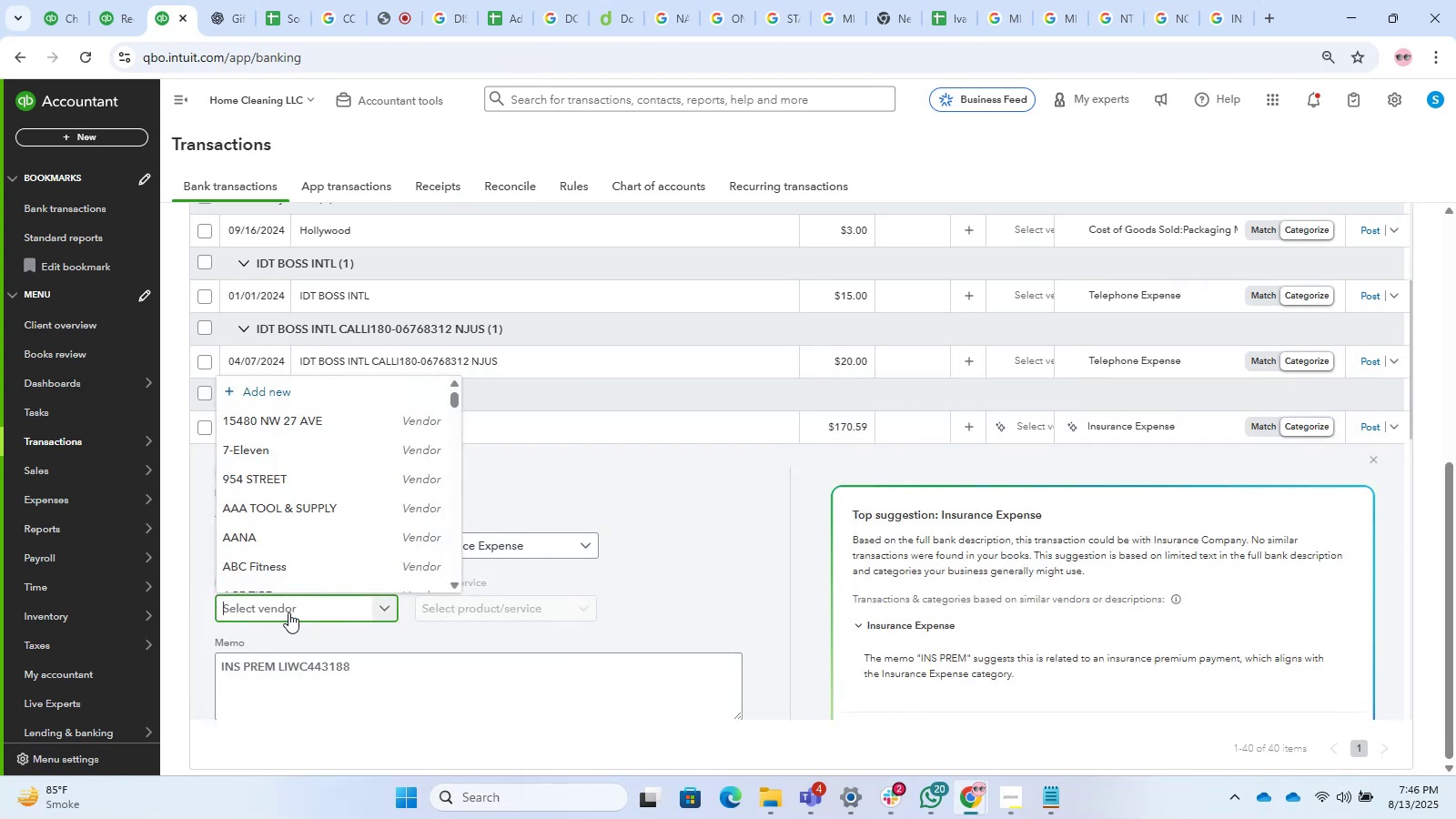 
type(Insurance Premium)
 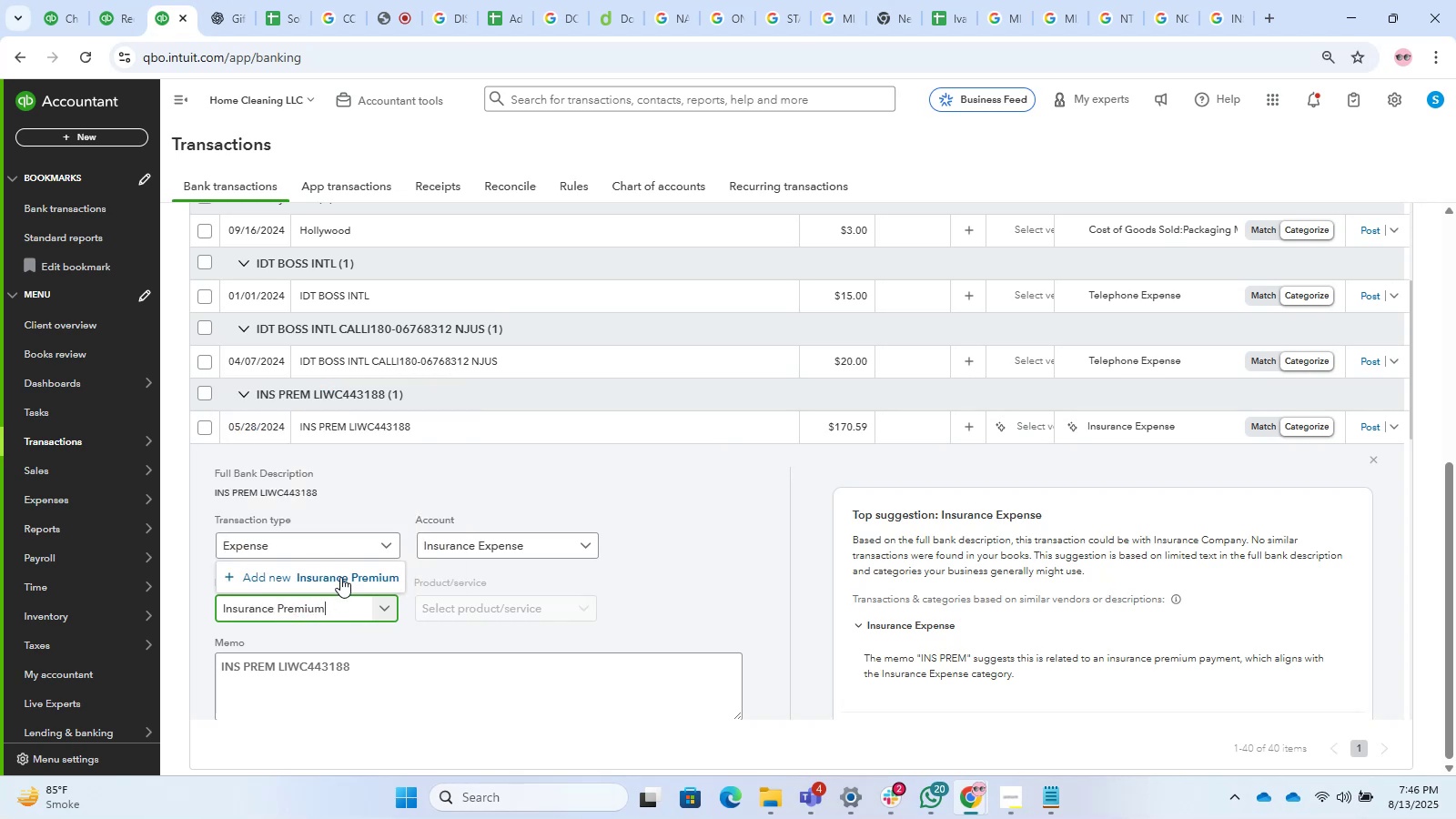 
left_click([348, 570])
 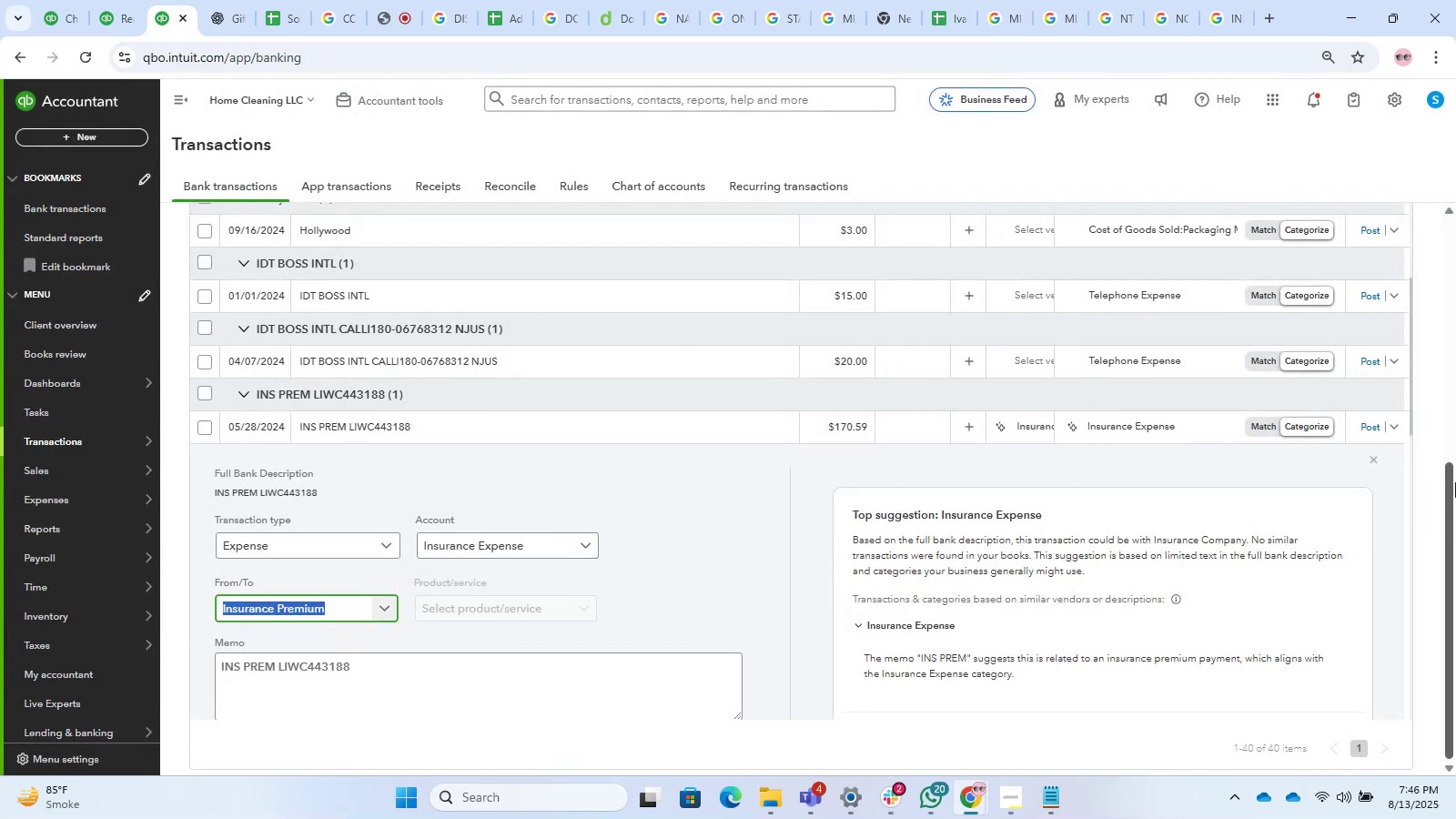 
wait(6.96)
 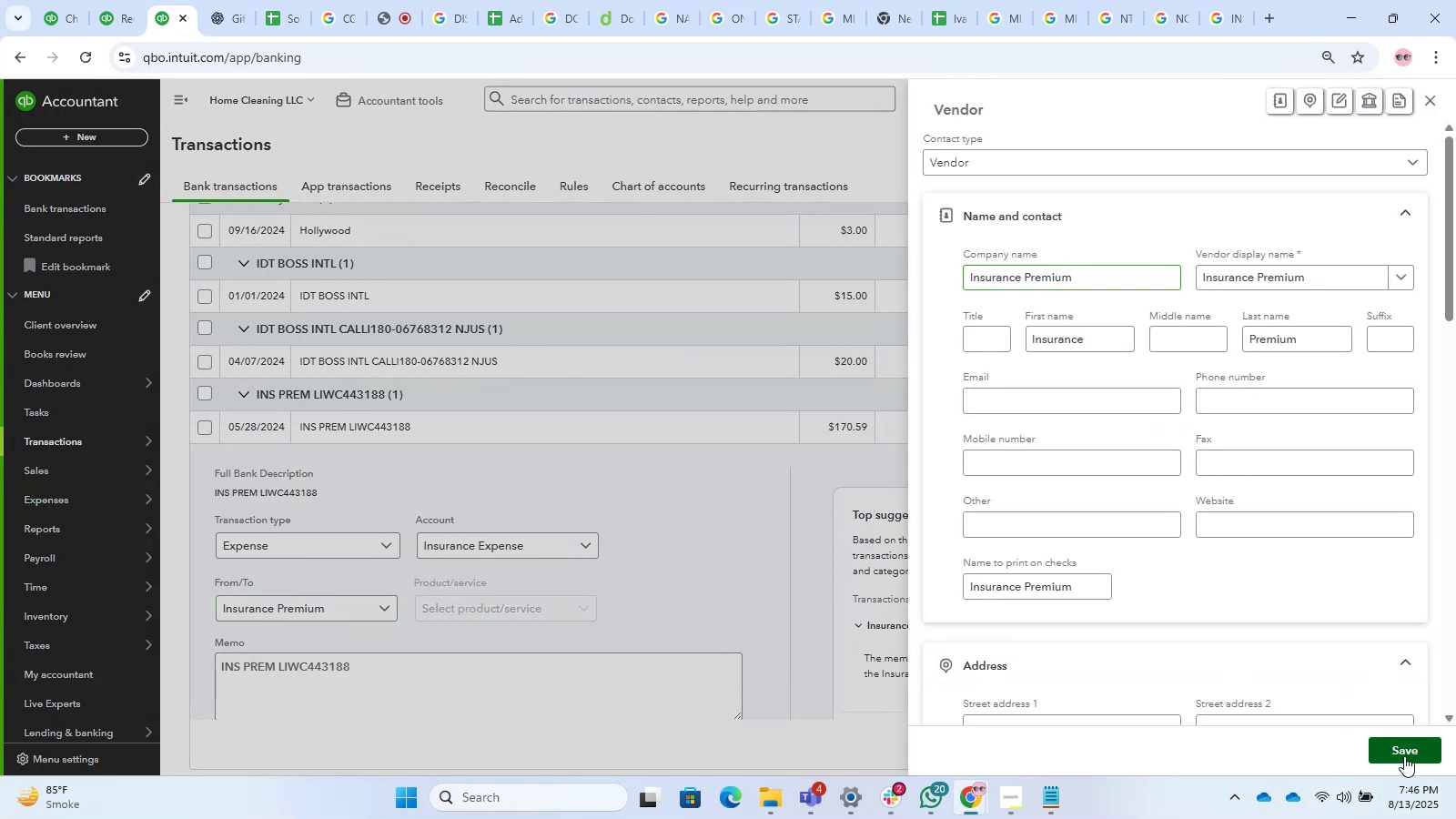 
left_click([1378, 422])
 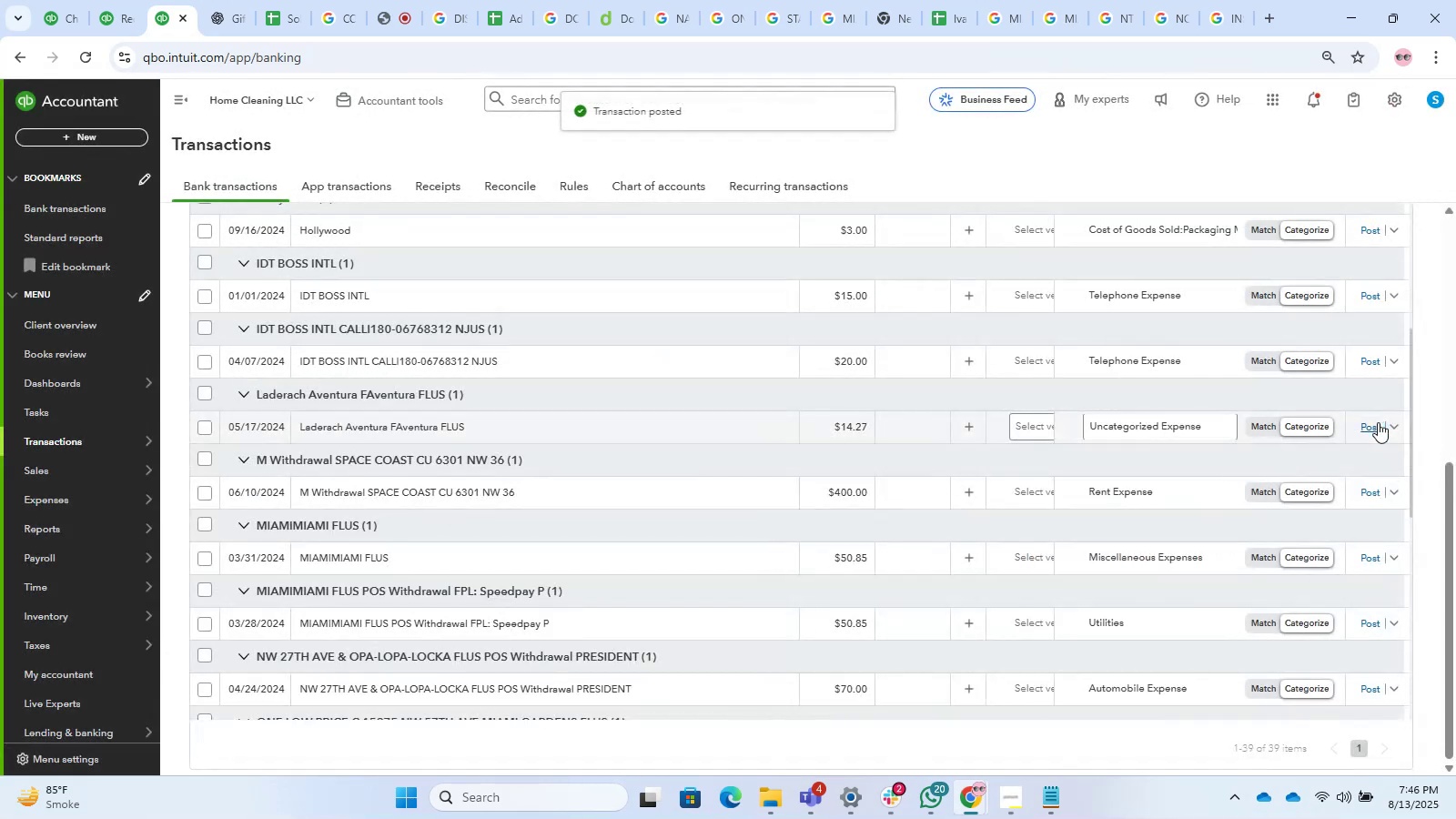 
scroll: coordinate [438, 637], scroll_direction: down, amount: 8.0
 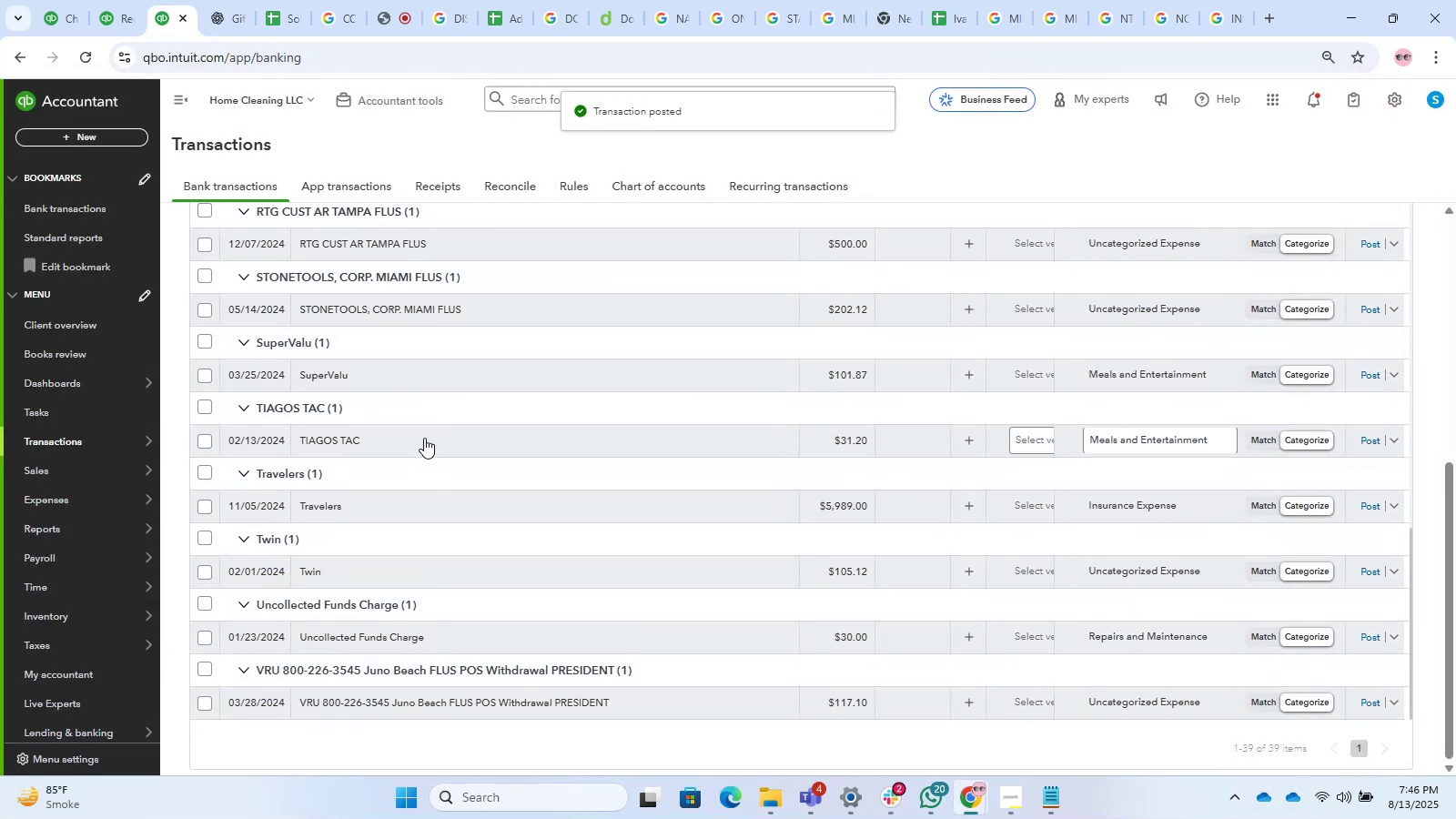 
left_click([422, 436])
 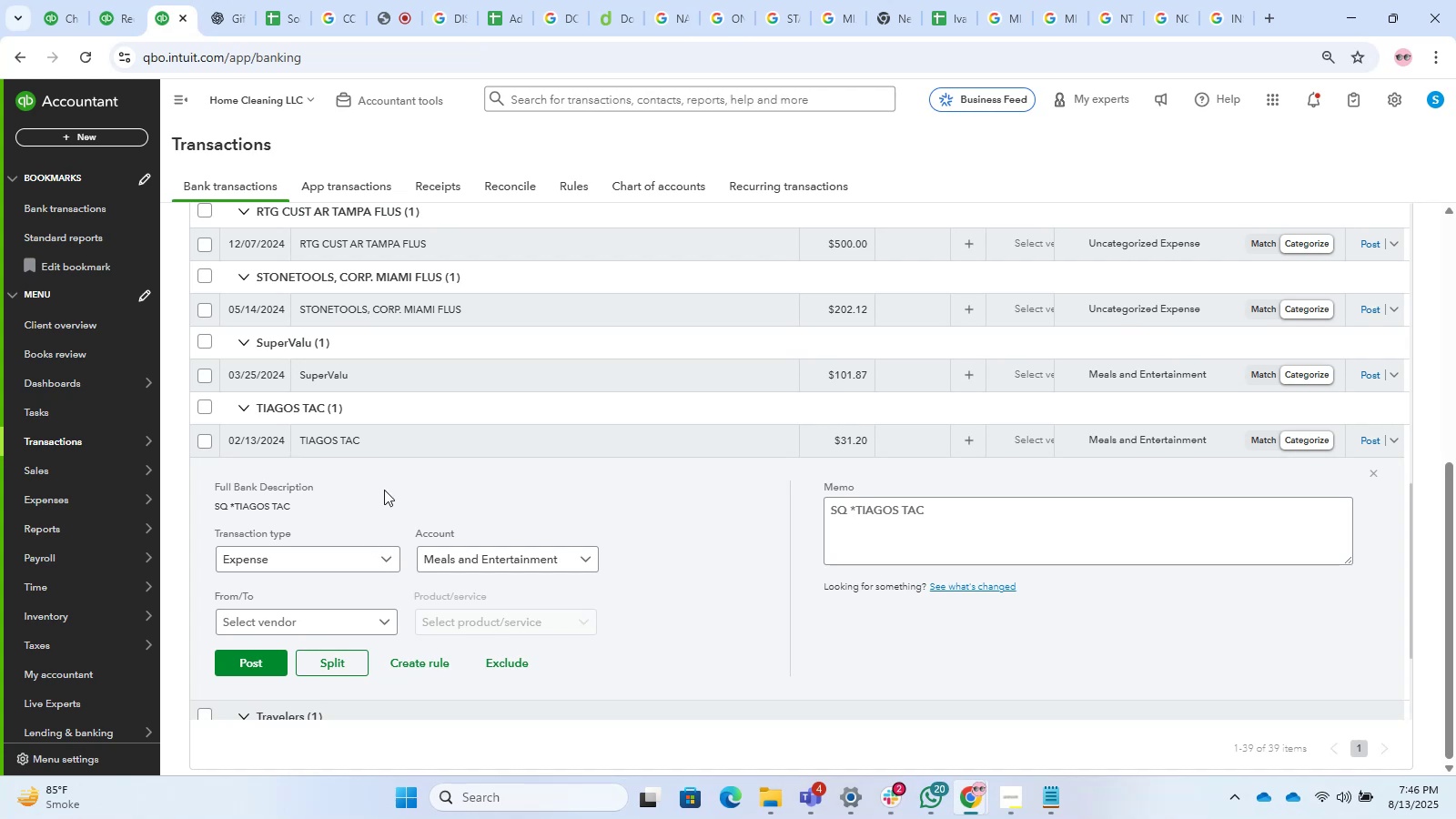 
left_click_drag(start_coordinate=[299, 505], to_coordinate=[236, 521])
 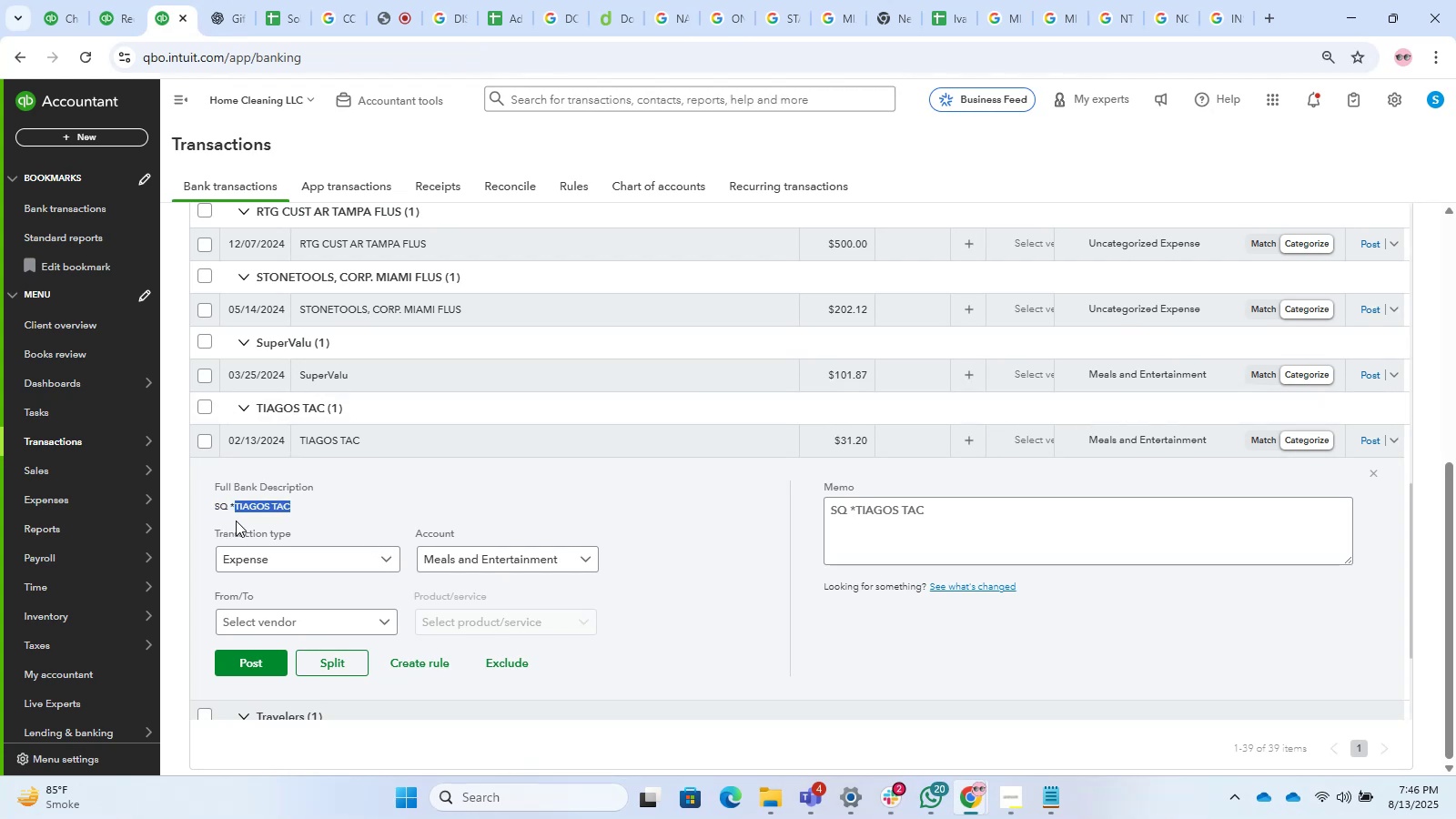 
key(Control+C)
 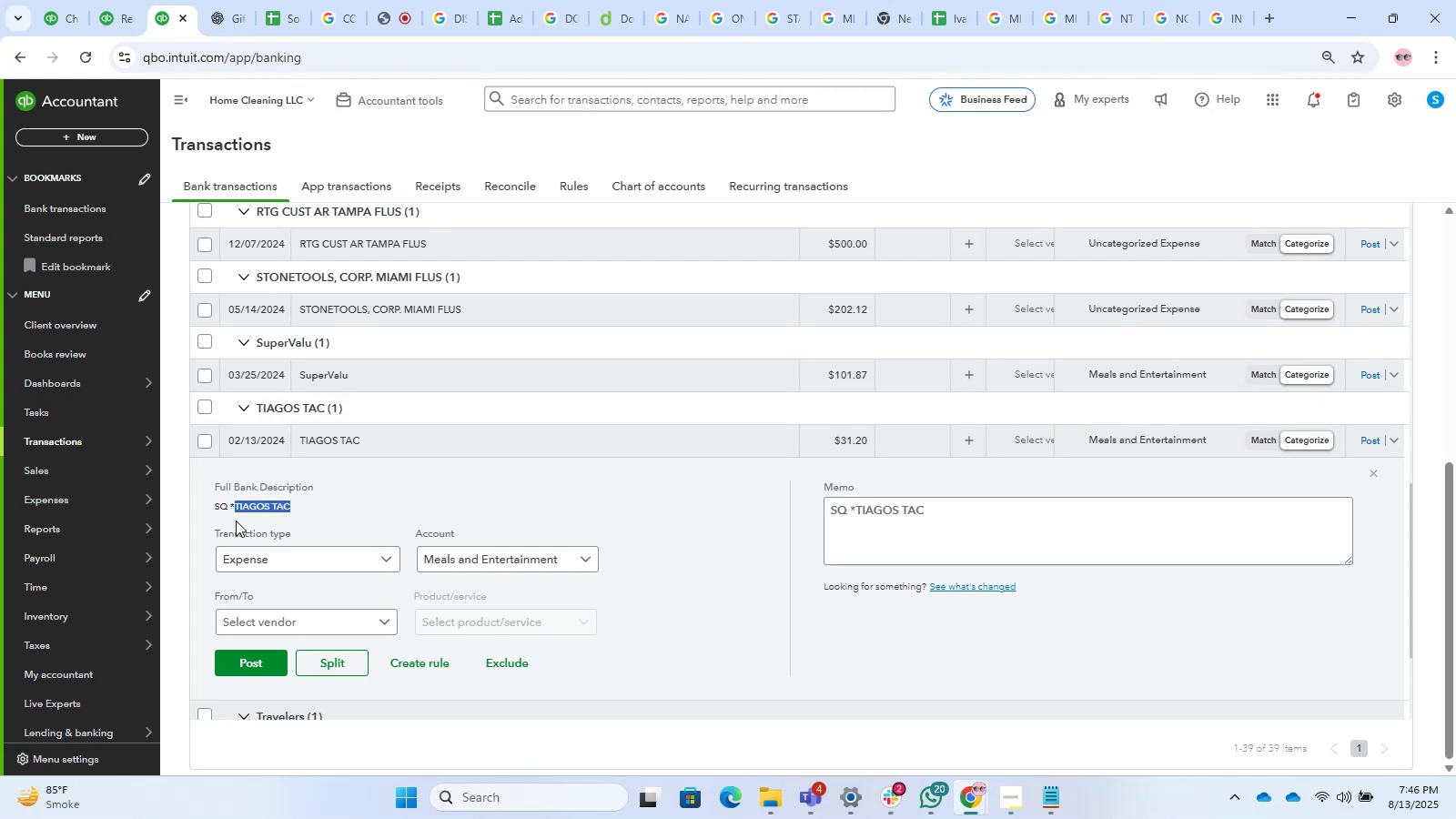 
key(Control+T)
 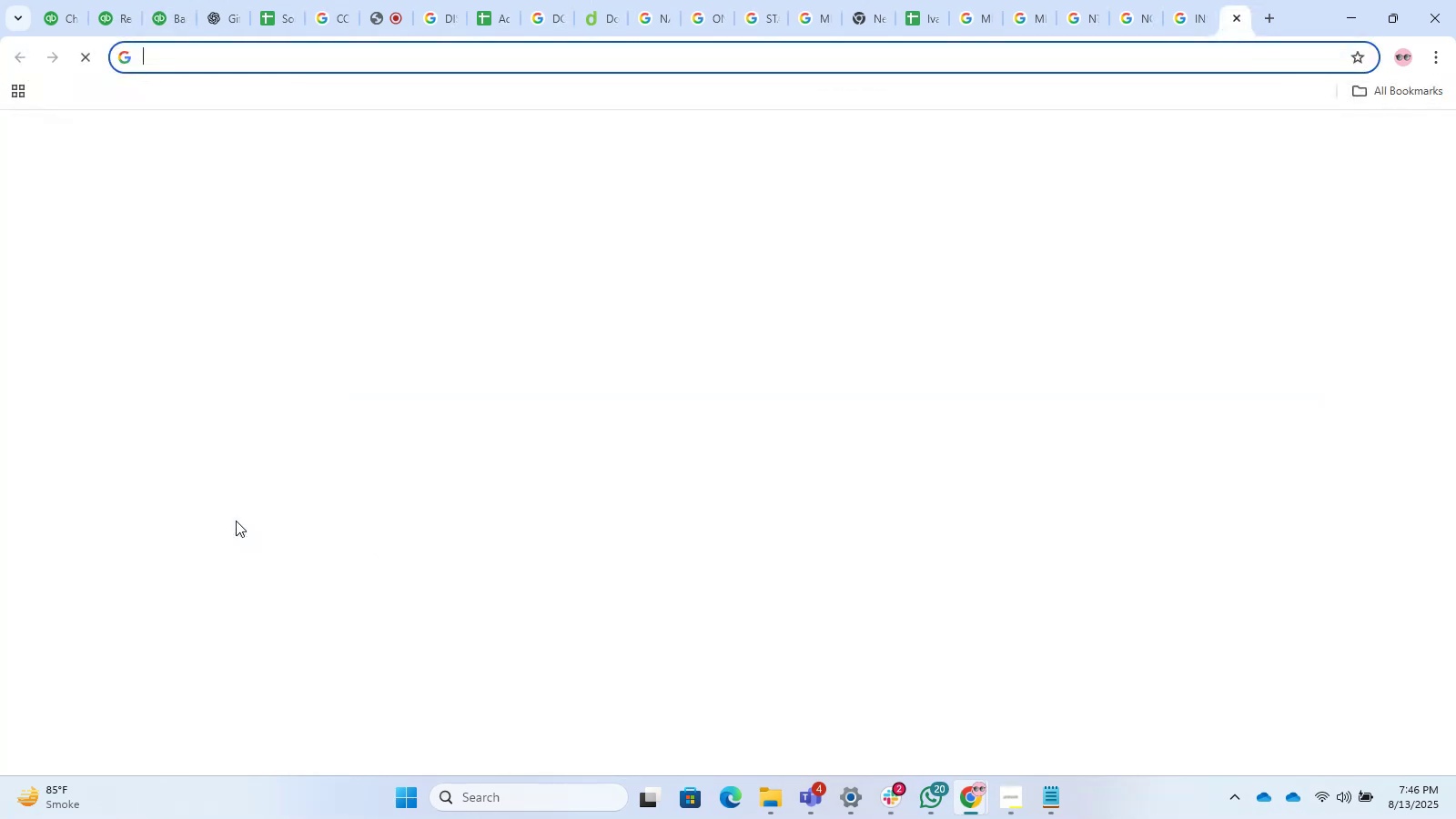 
key(Control+V)
 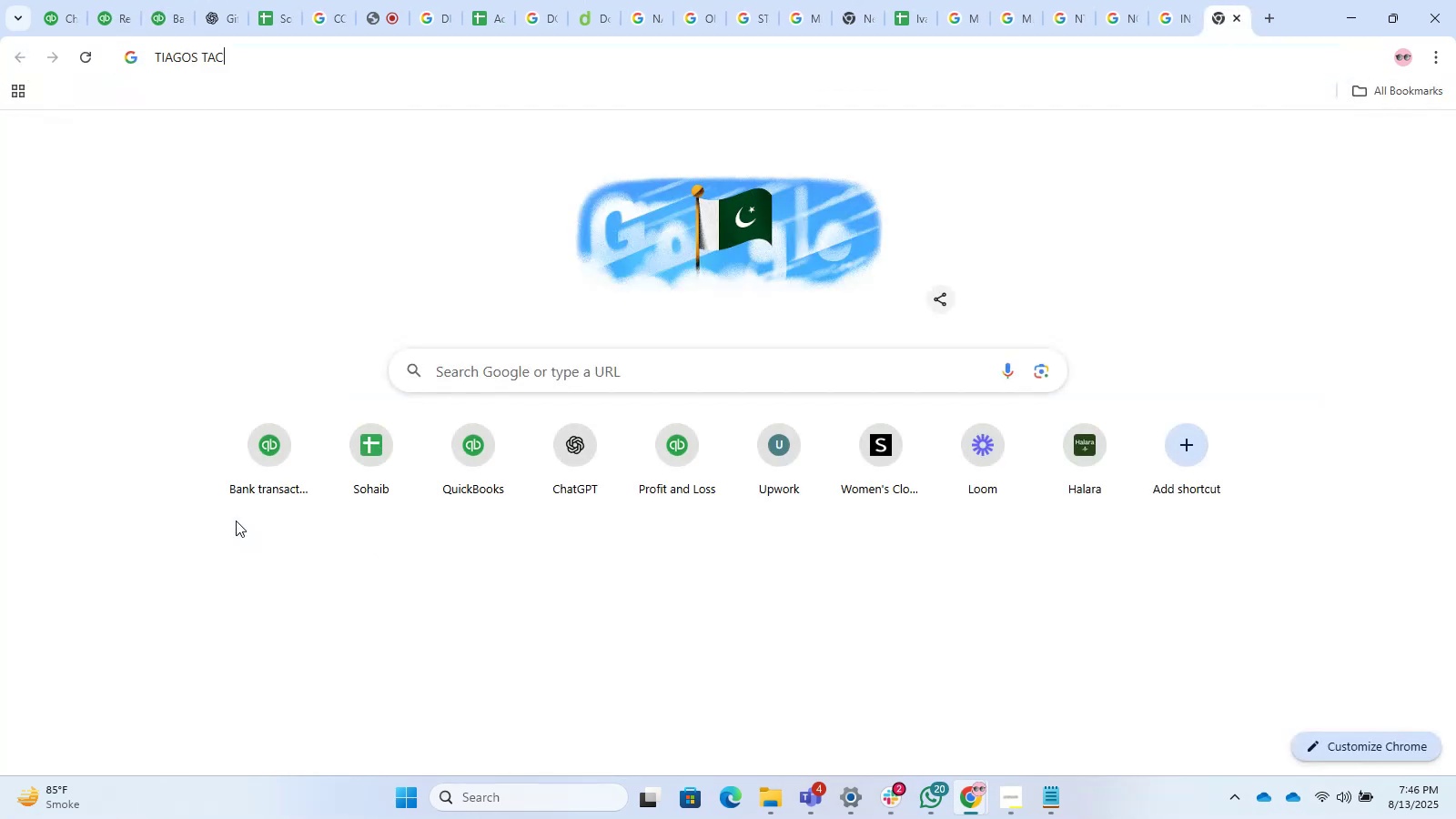 
key(Control+NumpadEnter)
 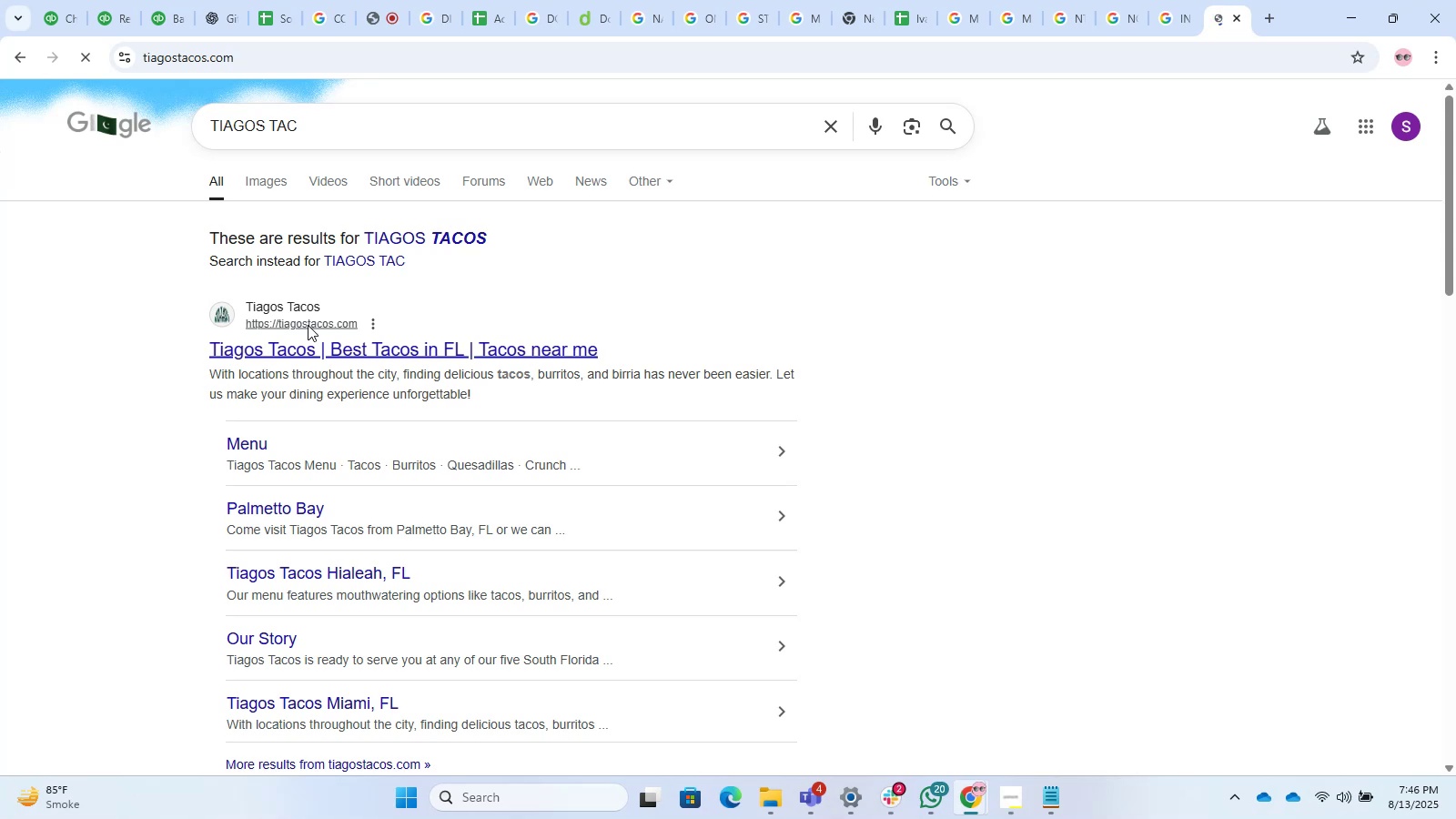 
wait(7.56)
 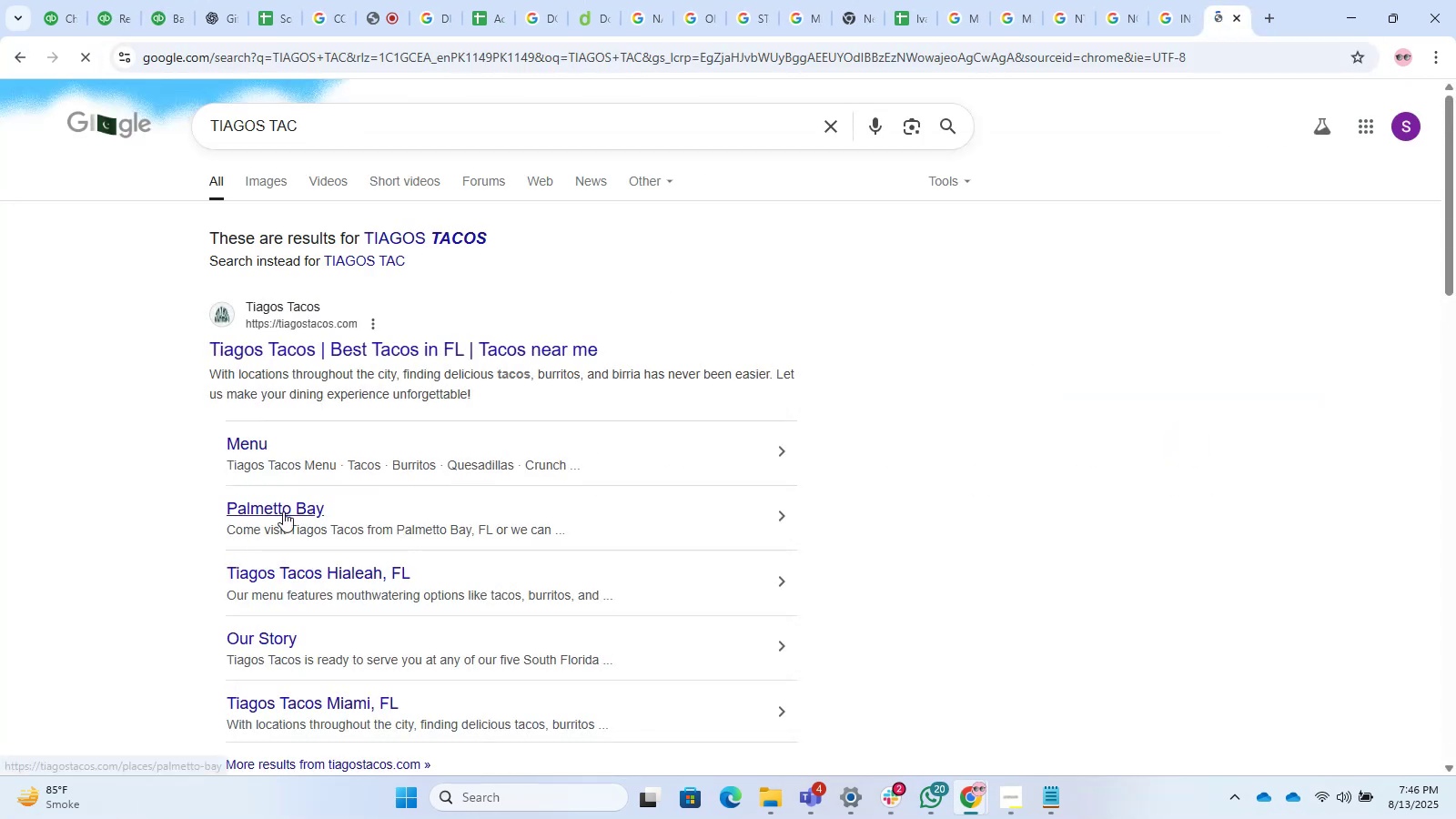 
scroll: coordinate [419, 379], scroll_direction: down, amount: 8.0
 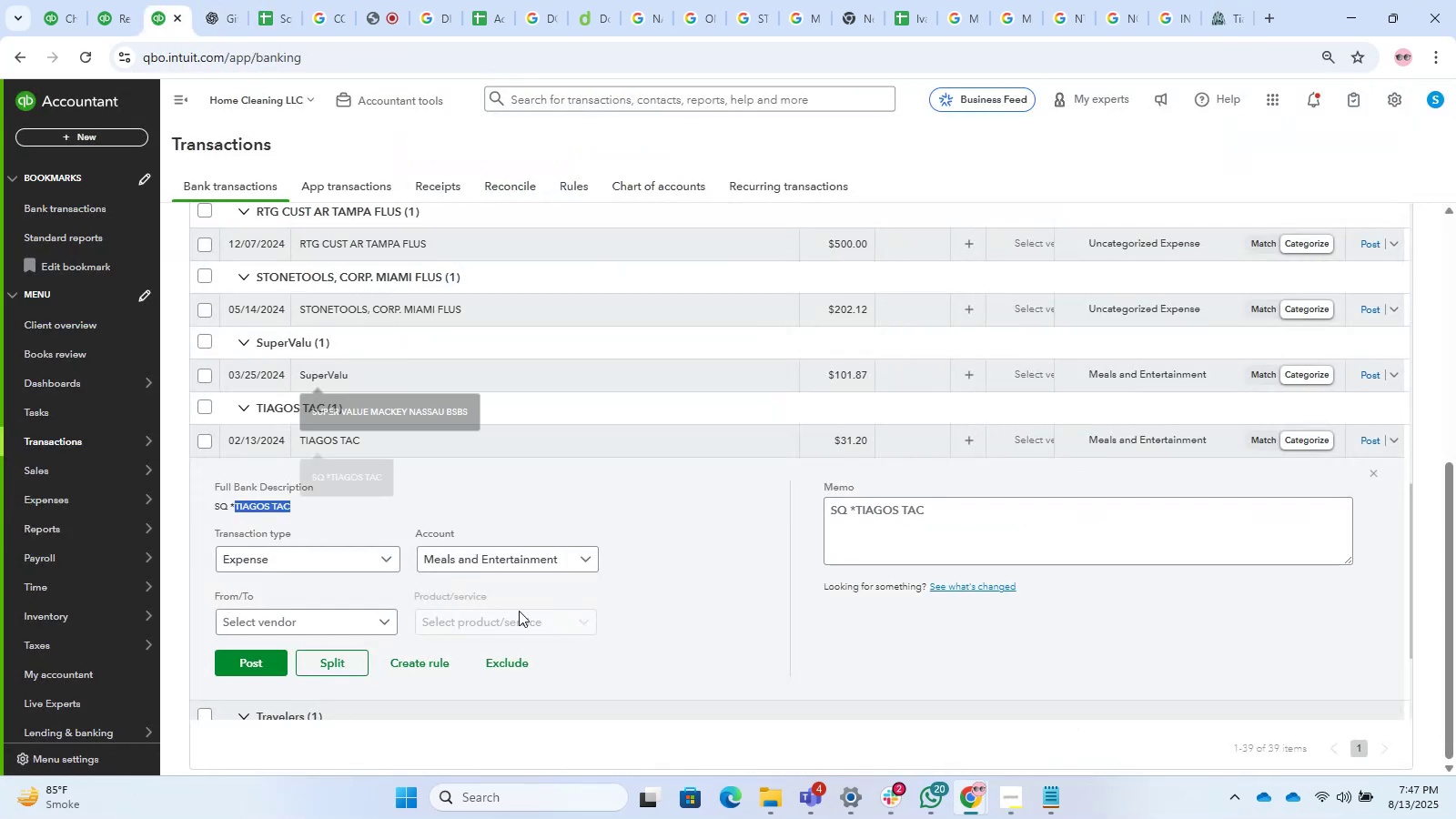 
left_click([280, 564])
 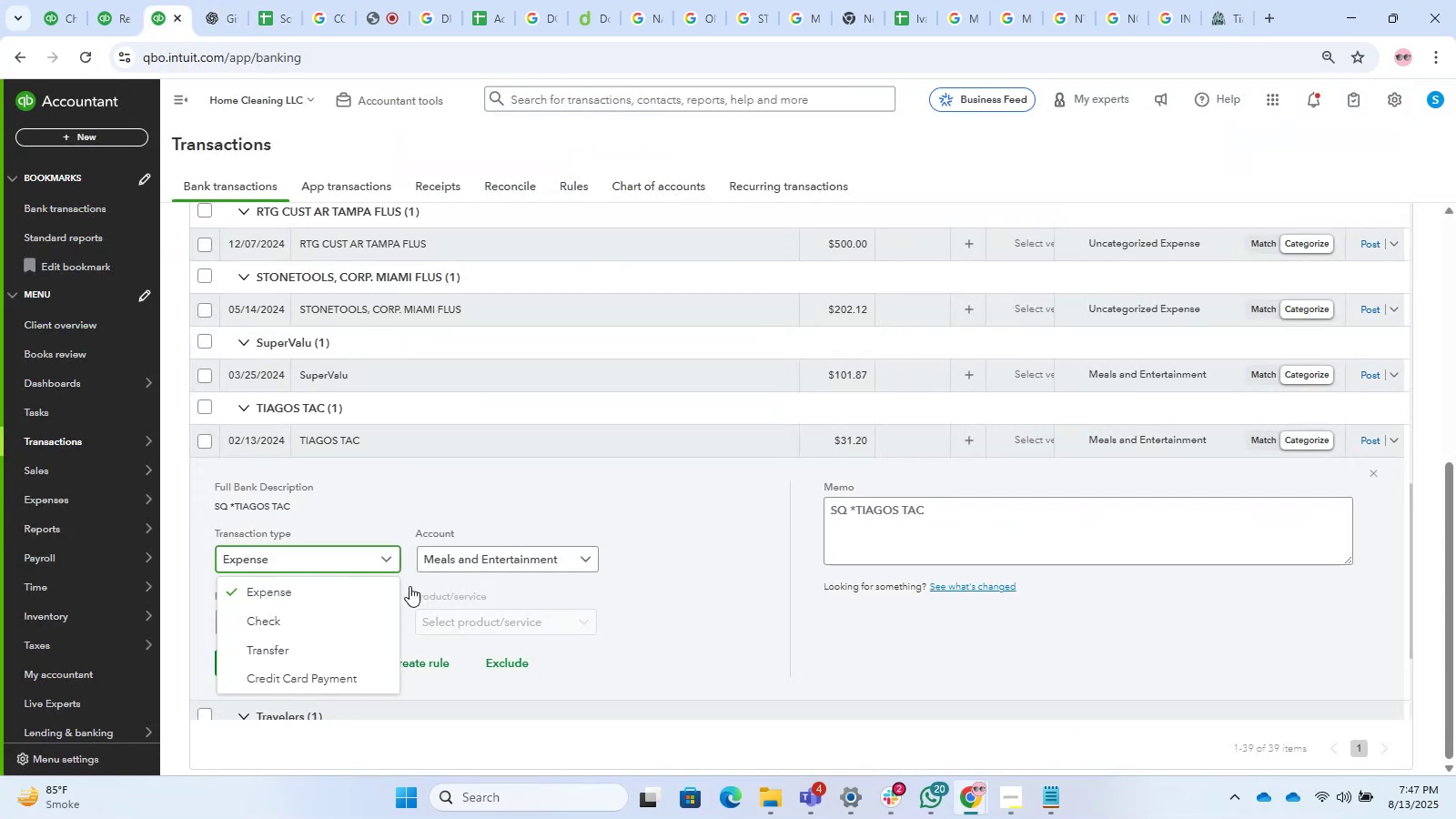 
left_click([422, 604])
 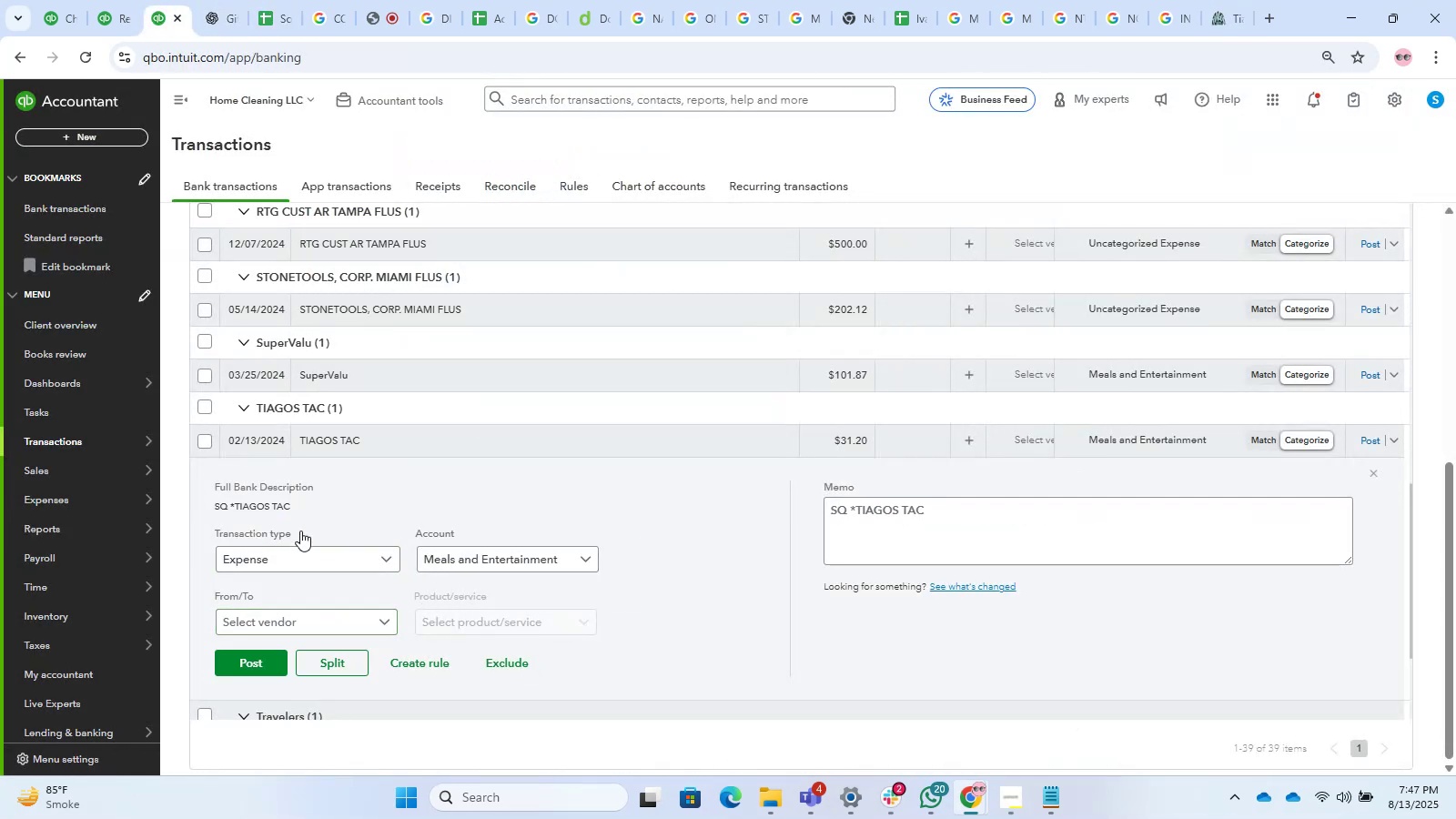 
left_click_drag(start_coordinate=[296, 504], to_coordinate=[235, 506])
 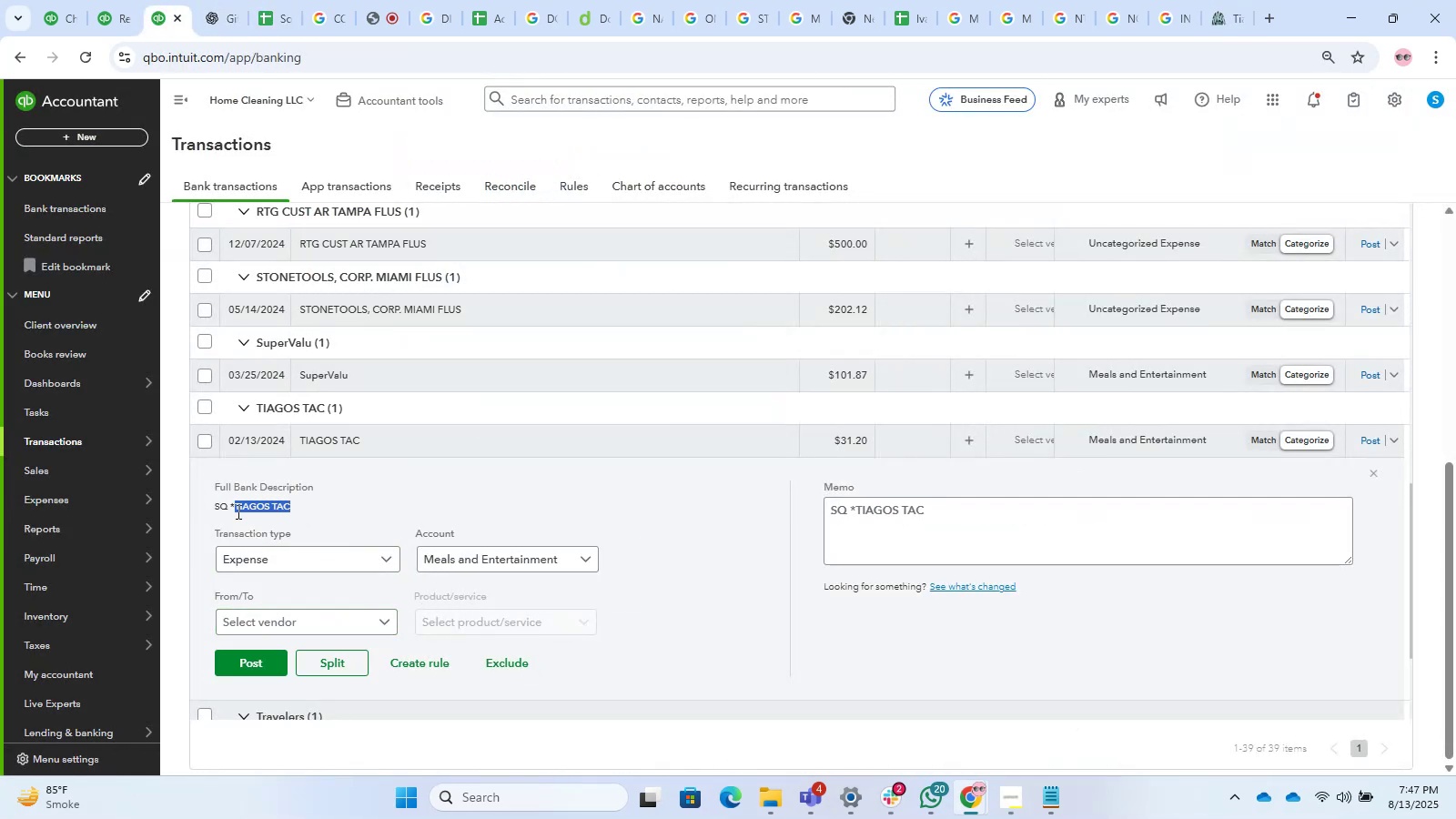 
key(Control+C)
 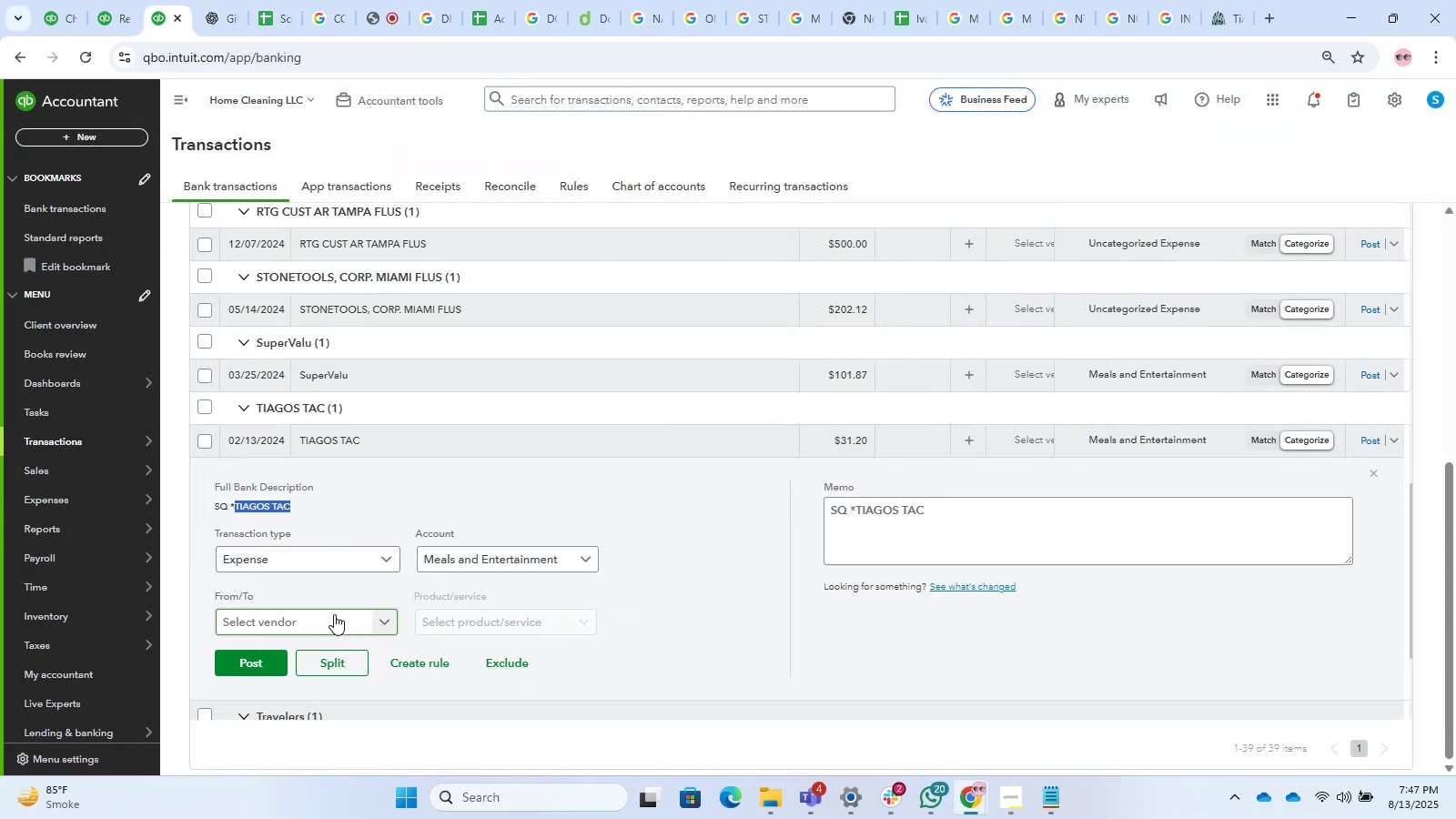 
key(Control+C)
 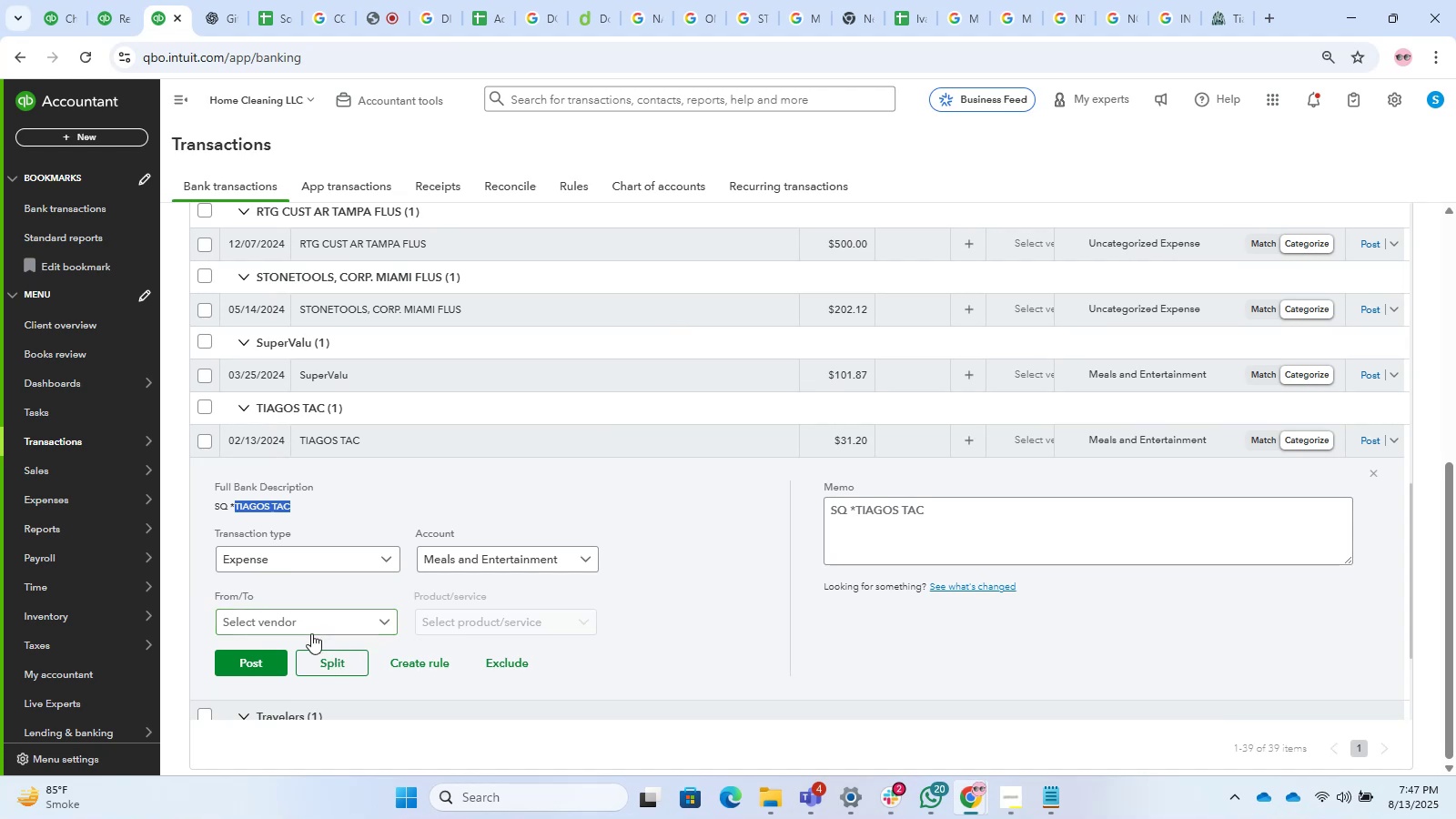 
left_click([297, 612])
 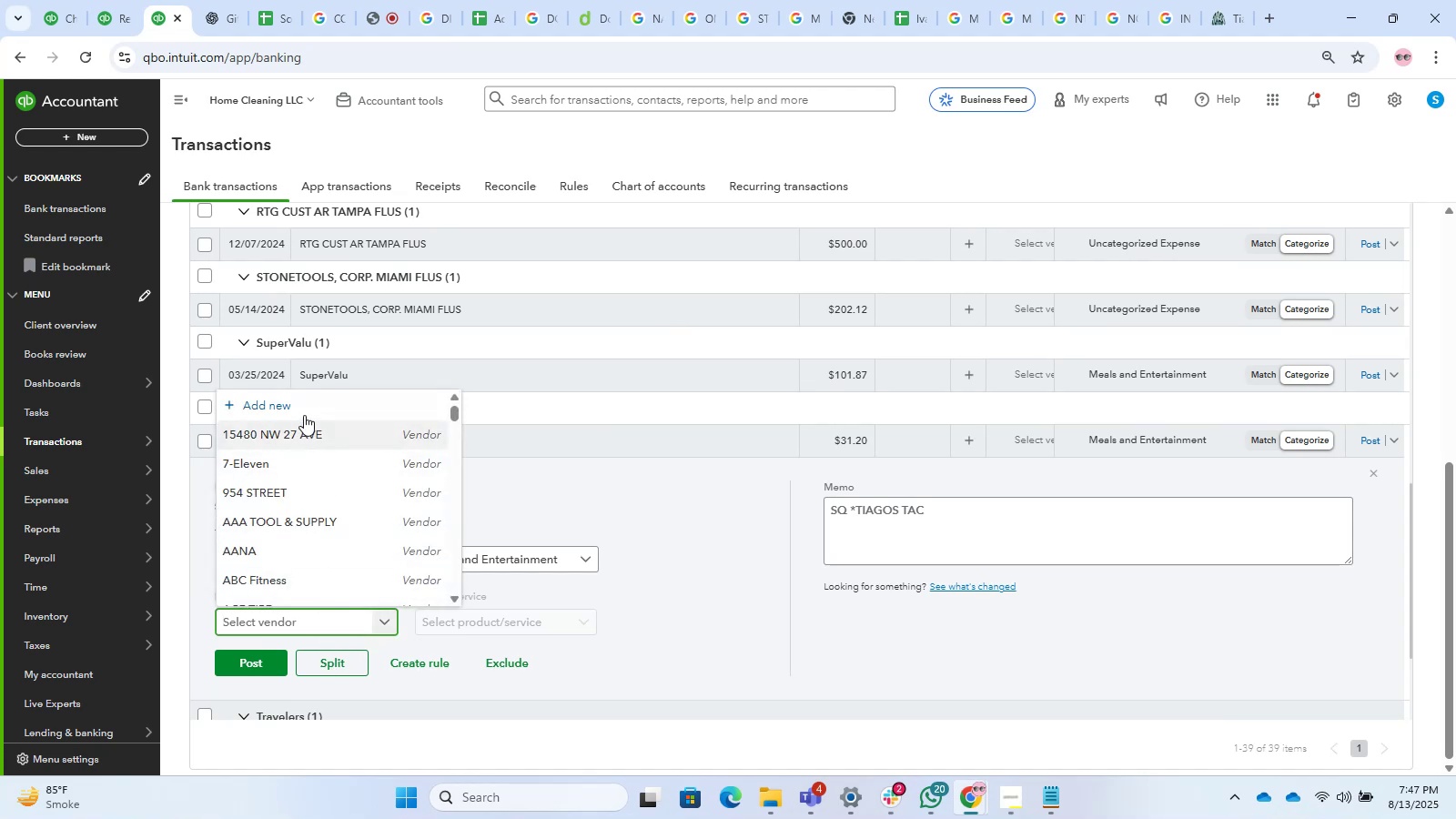 
left_click([295, 408])
 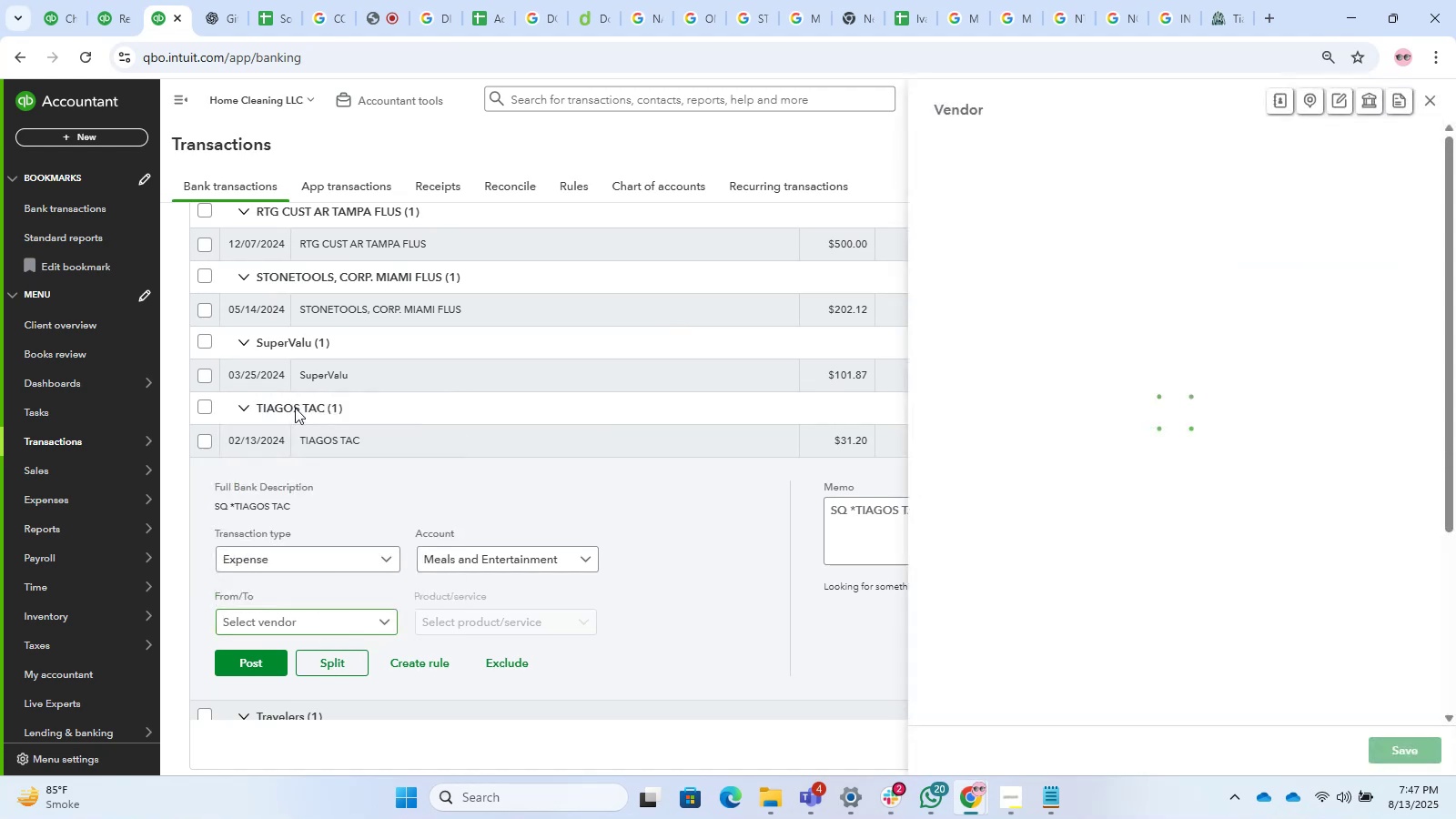 
key(Control+V)
 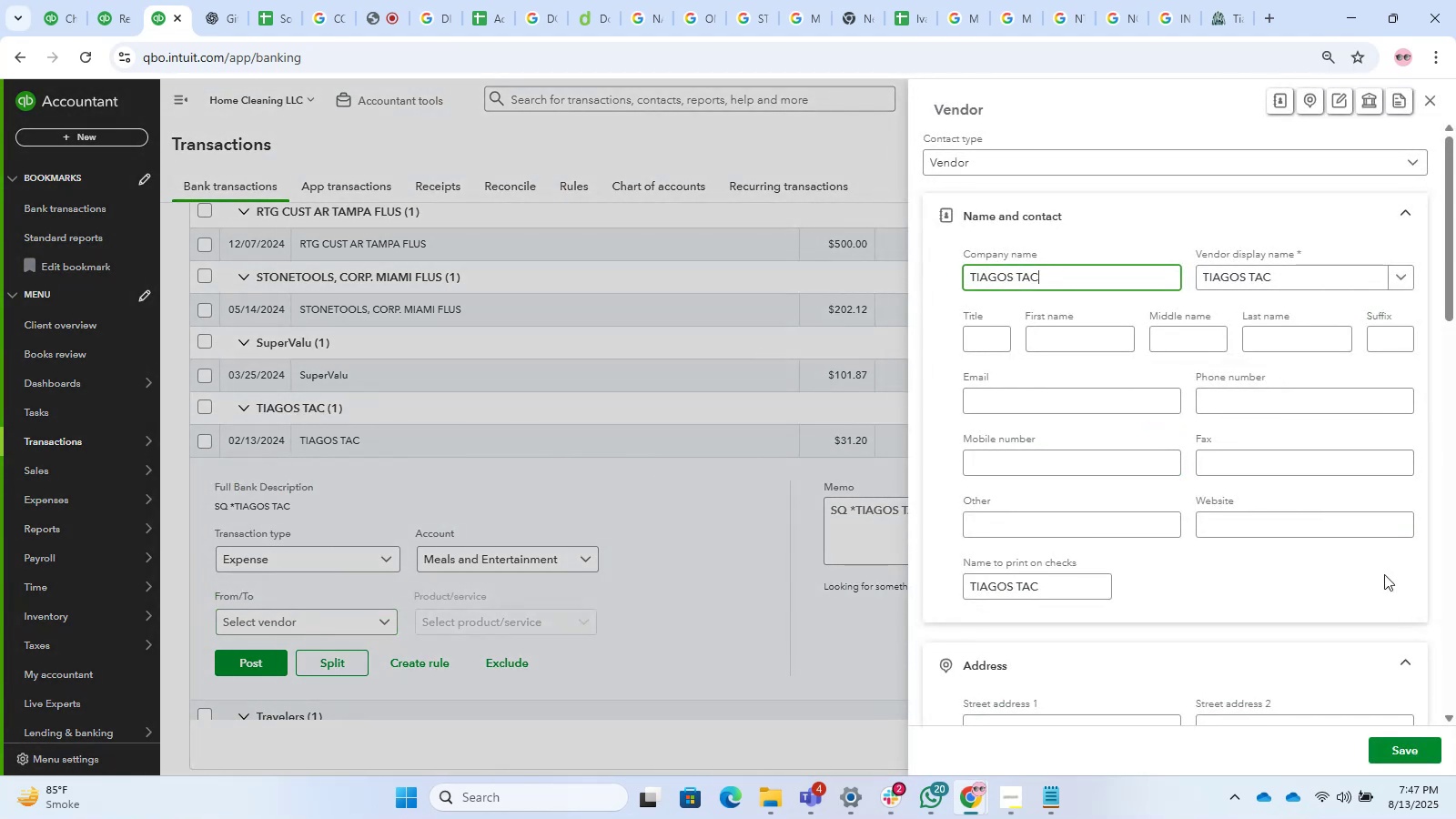 
left_click([1399, 750])
 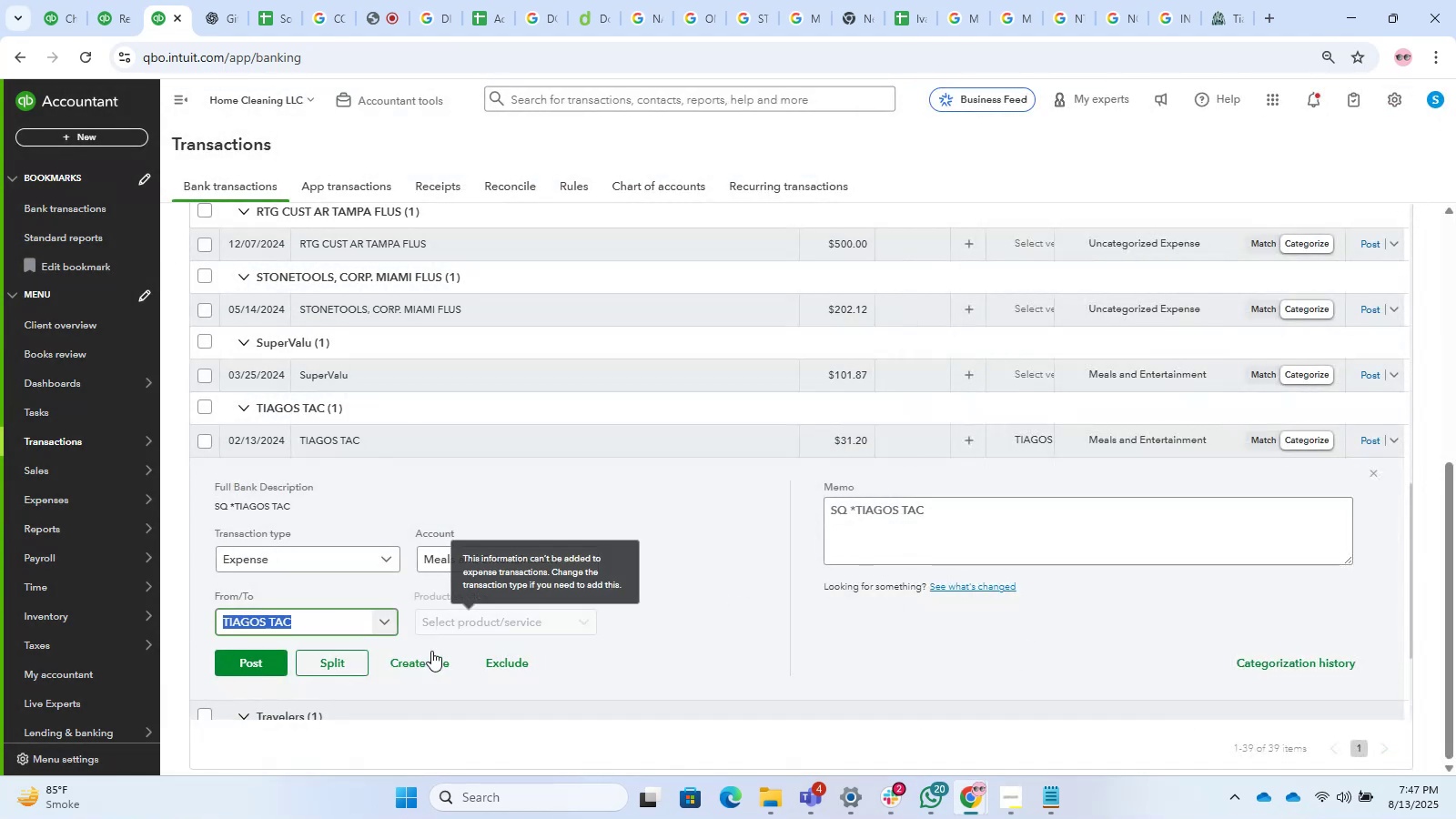 
left_click([246, 652])
 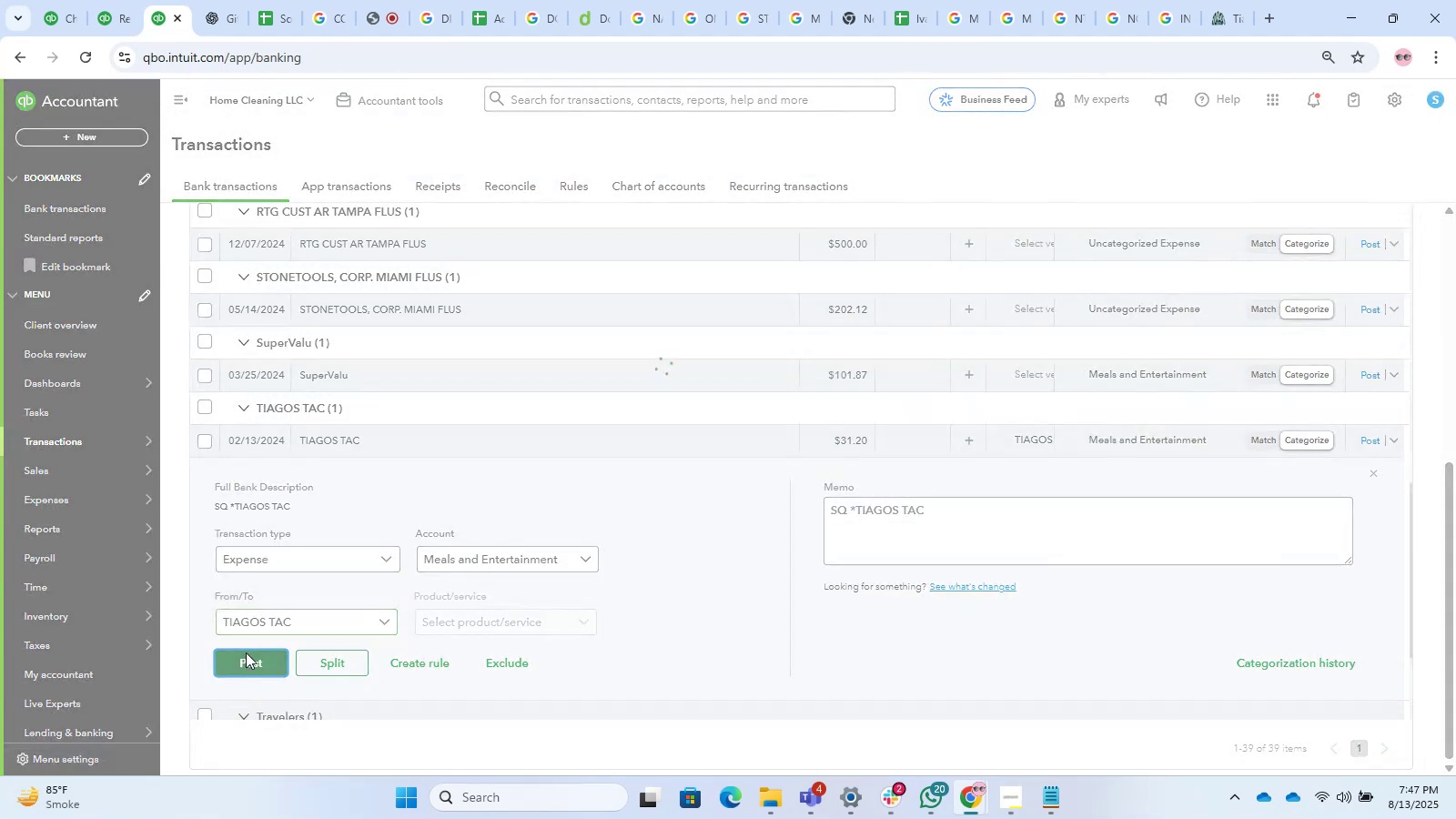 
mouse_move([278, 652])
 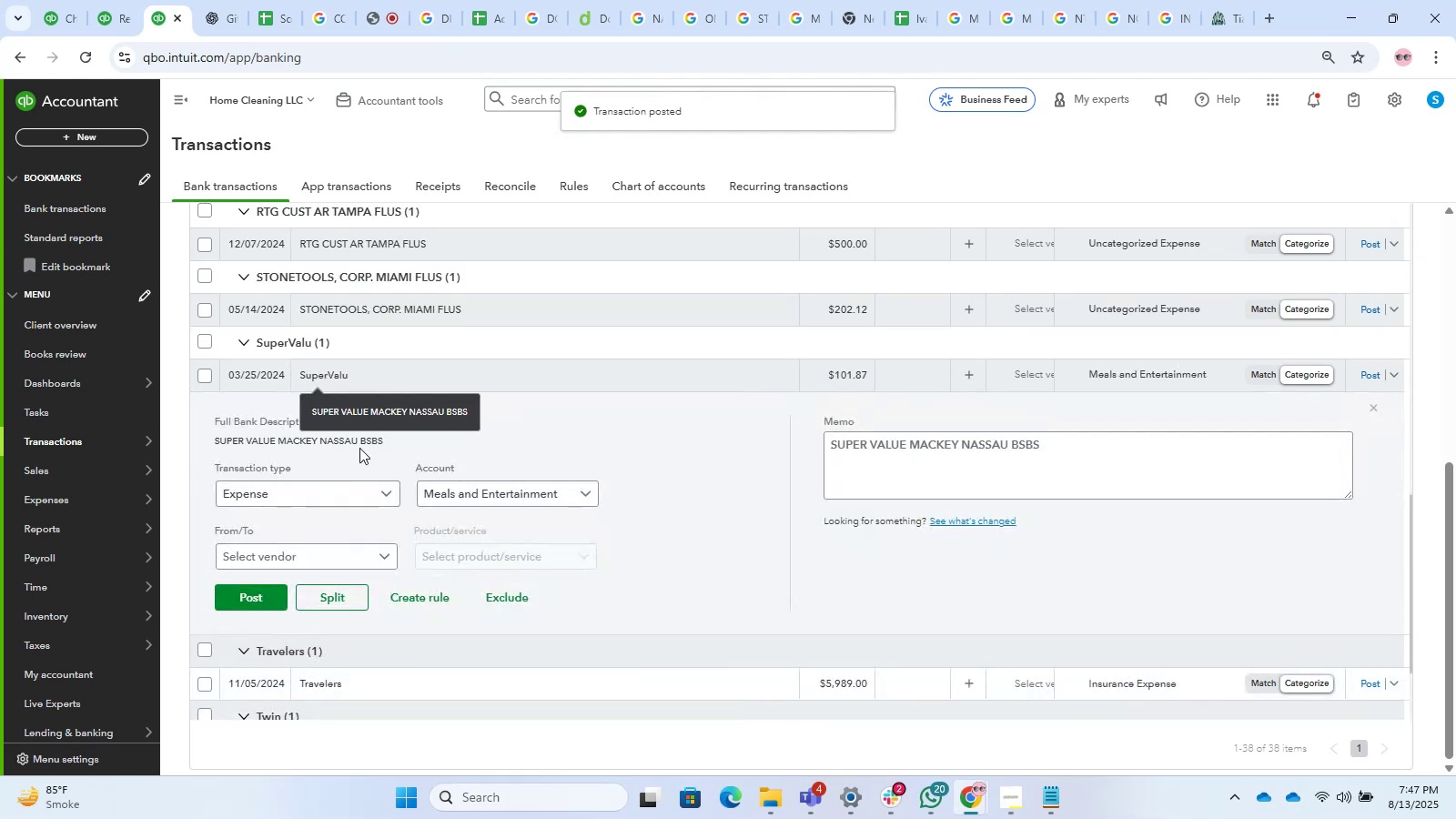 
left_click([357, 304])
 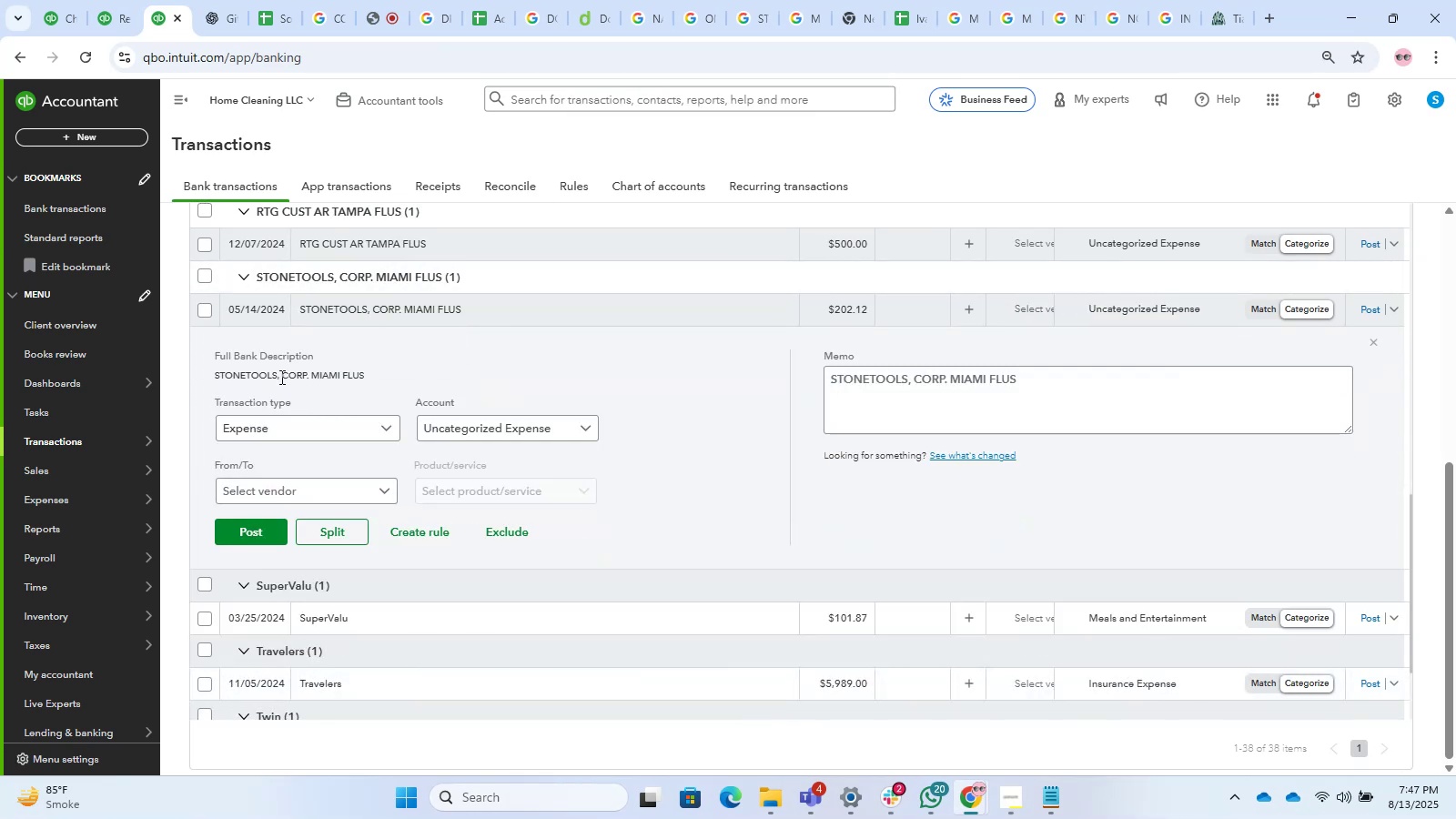 
left_click_drag(start_coordinate=[306, 374], to_coordinate=[210, 387])
 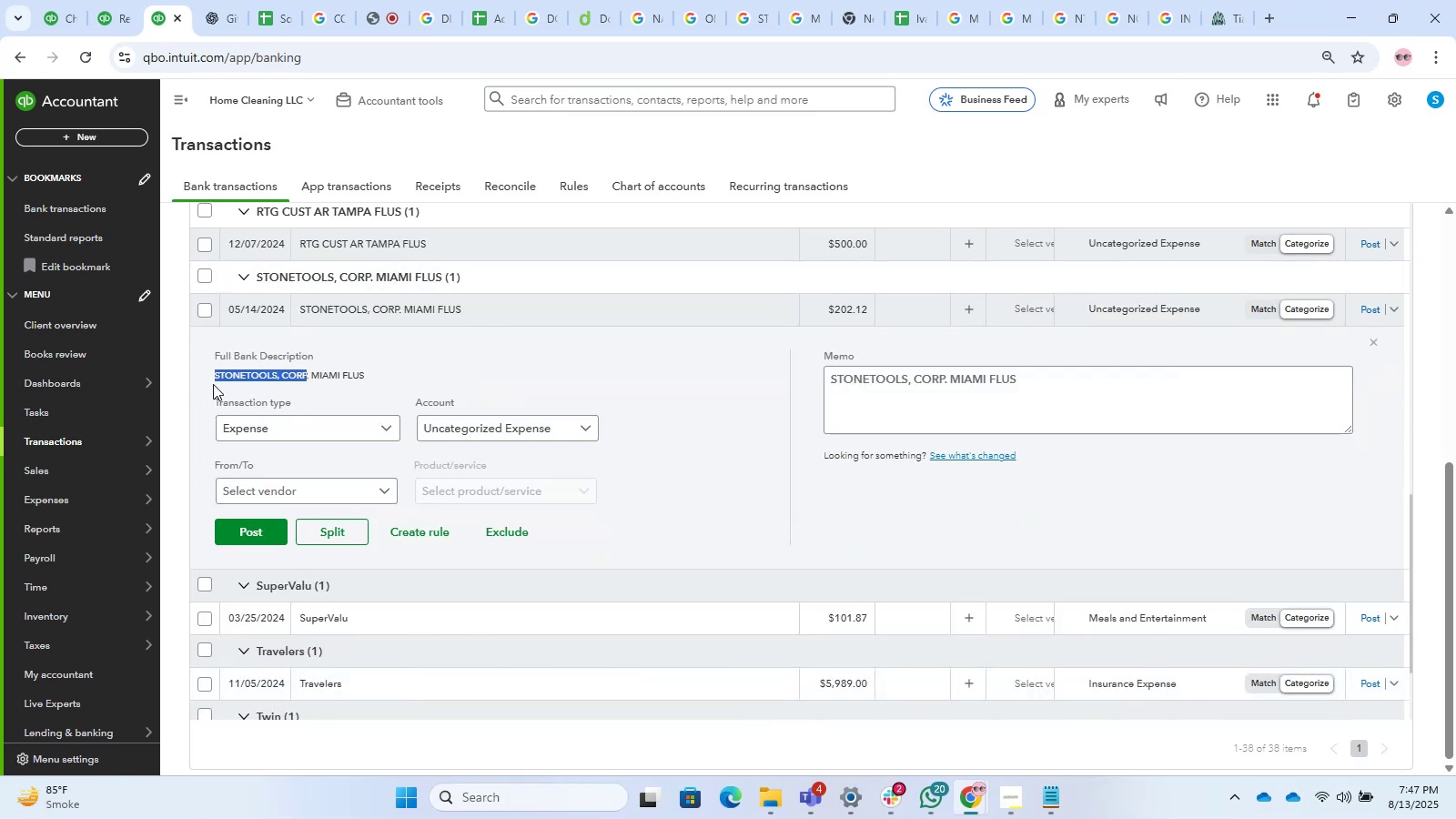 
key(Control+C)
 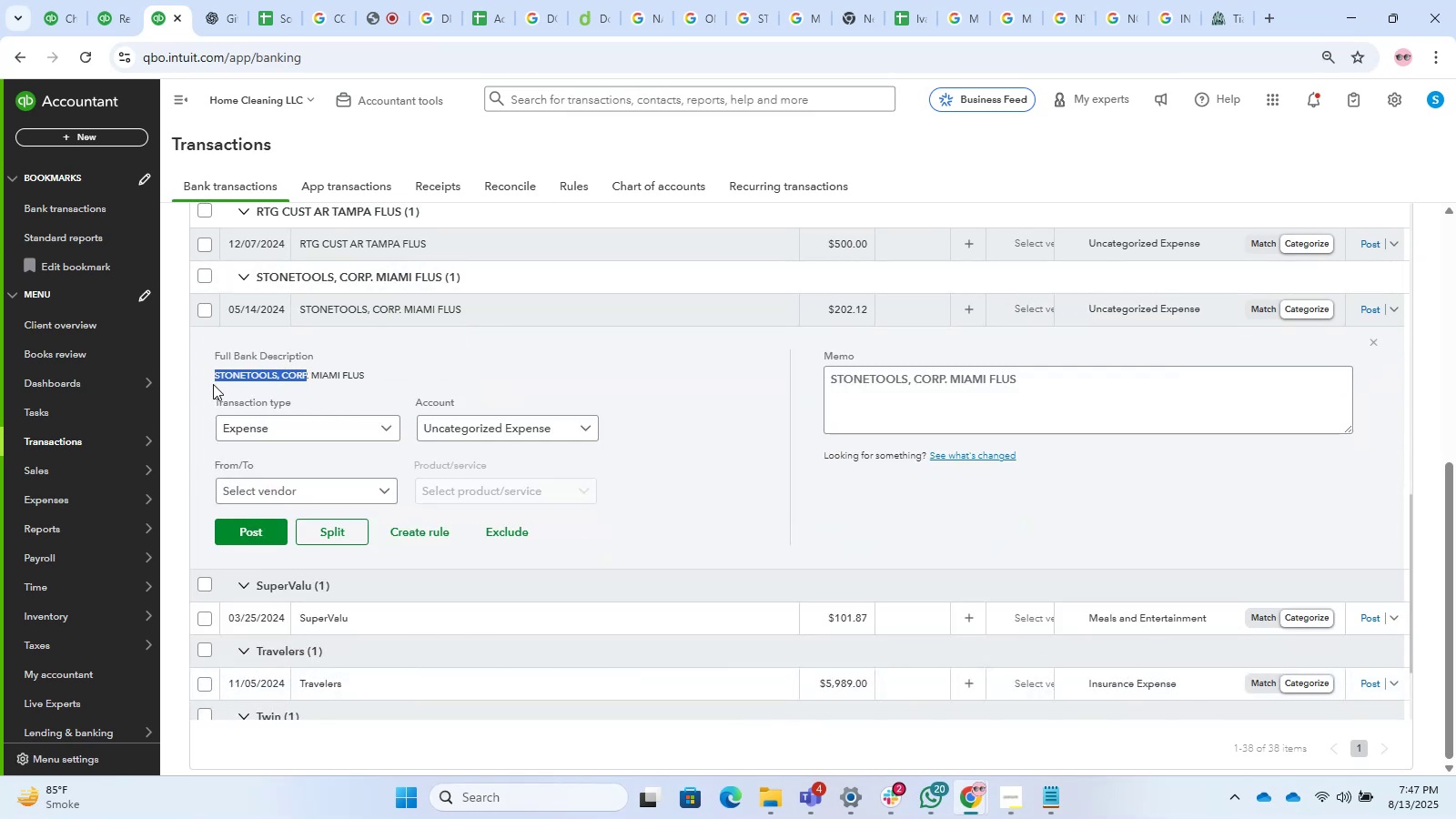 
key(Control+T)
 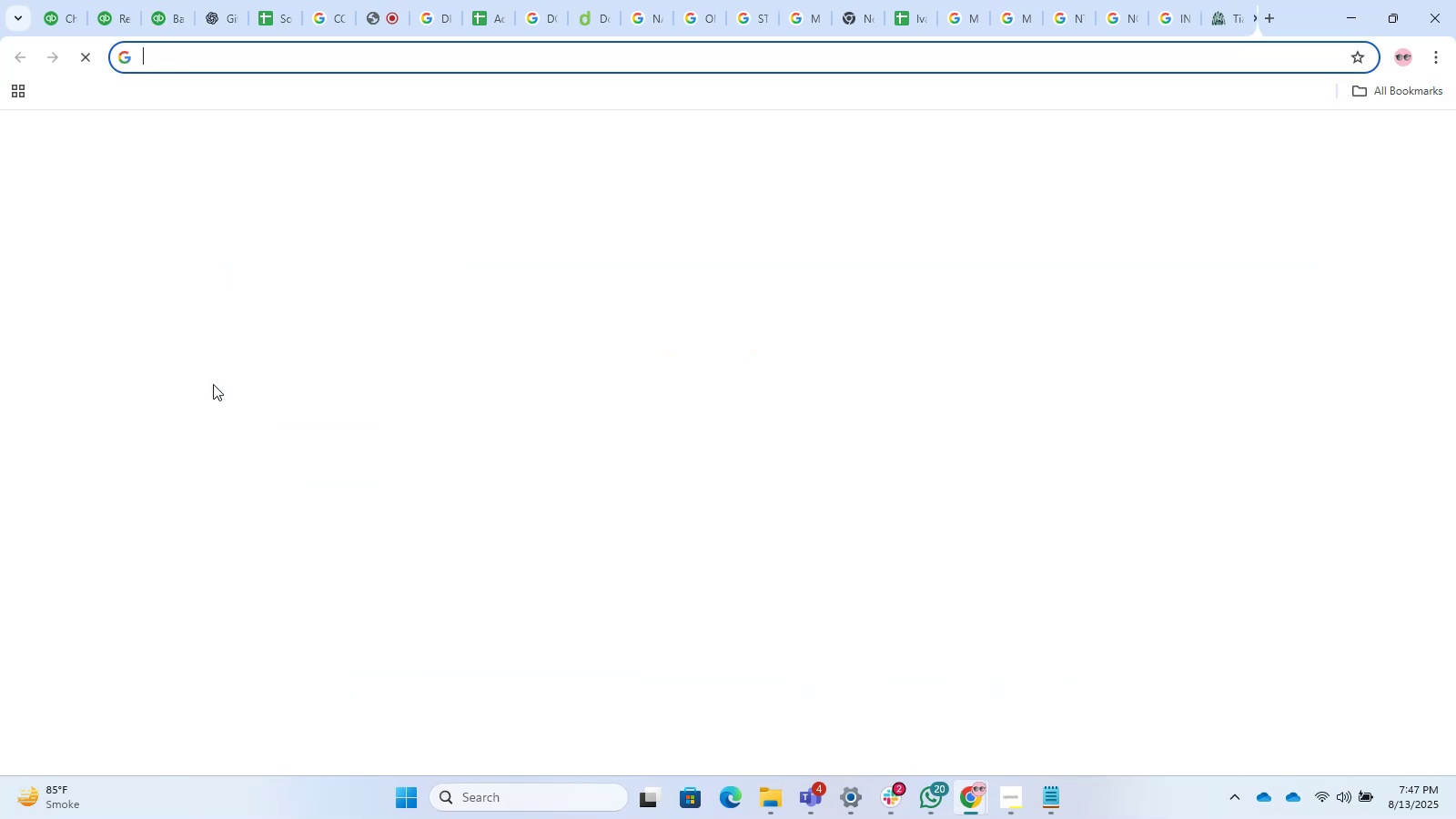 
key(Control+V)
 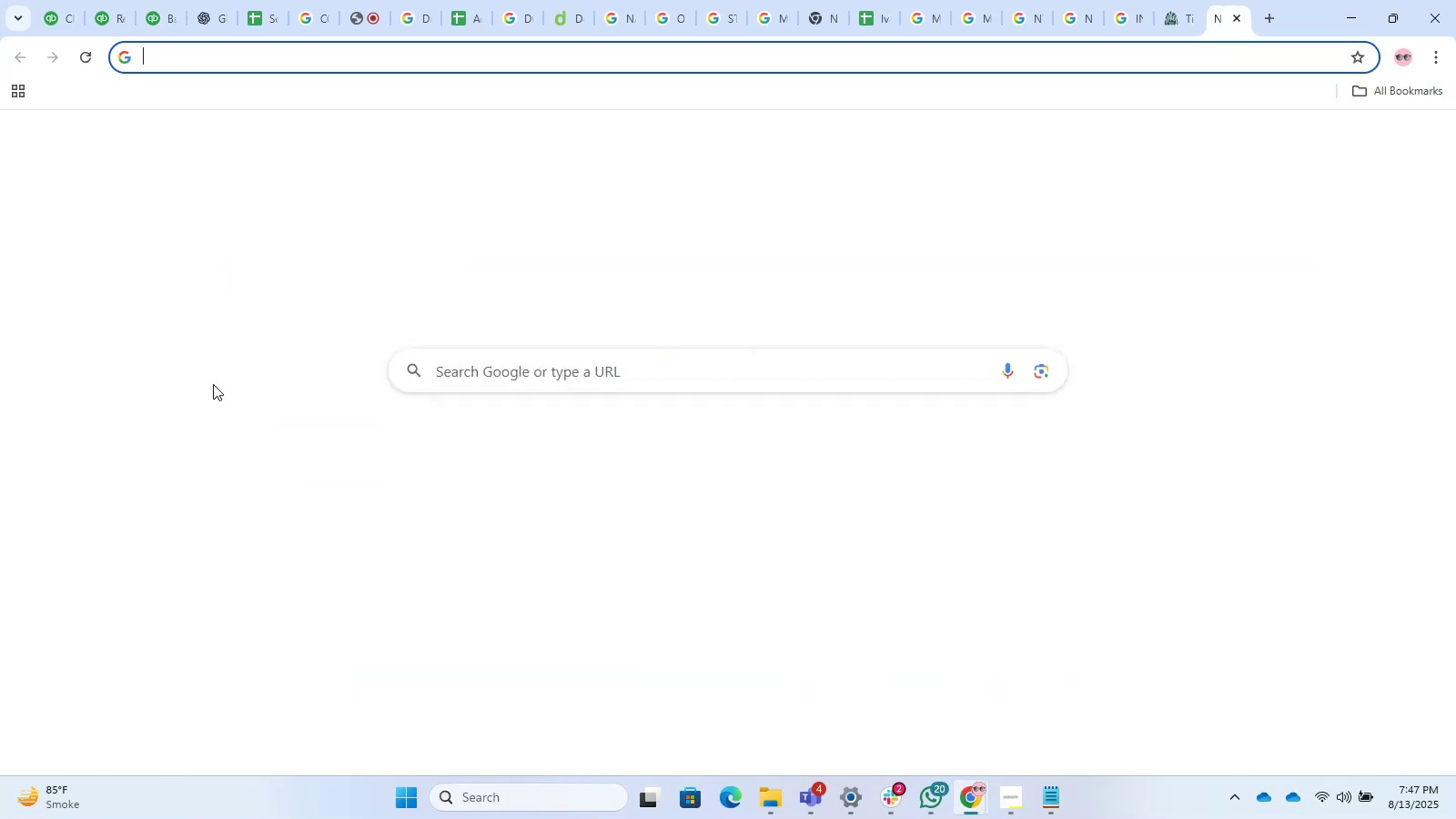 
key(Control+NumpadEnter)
 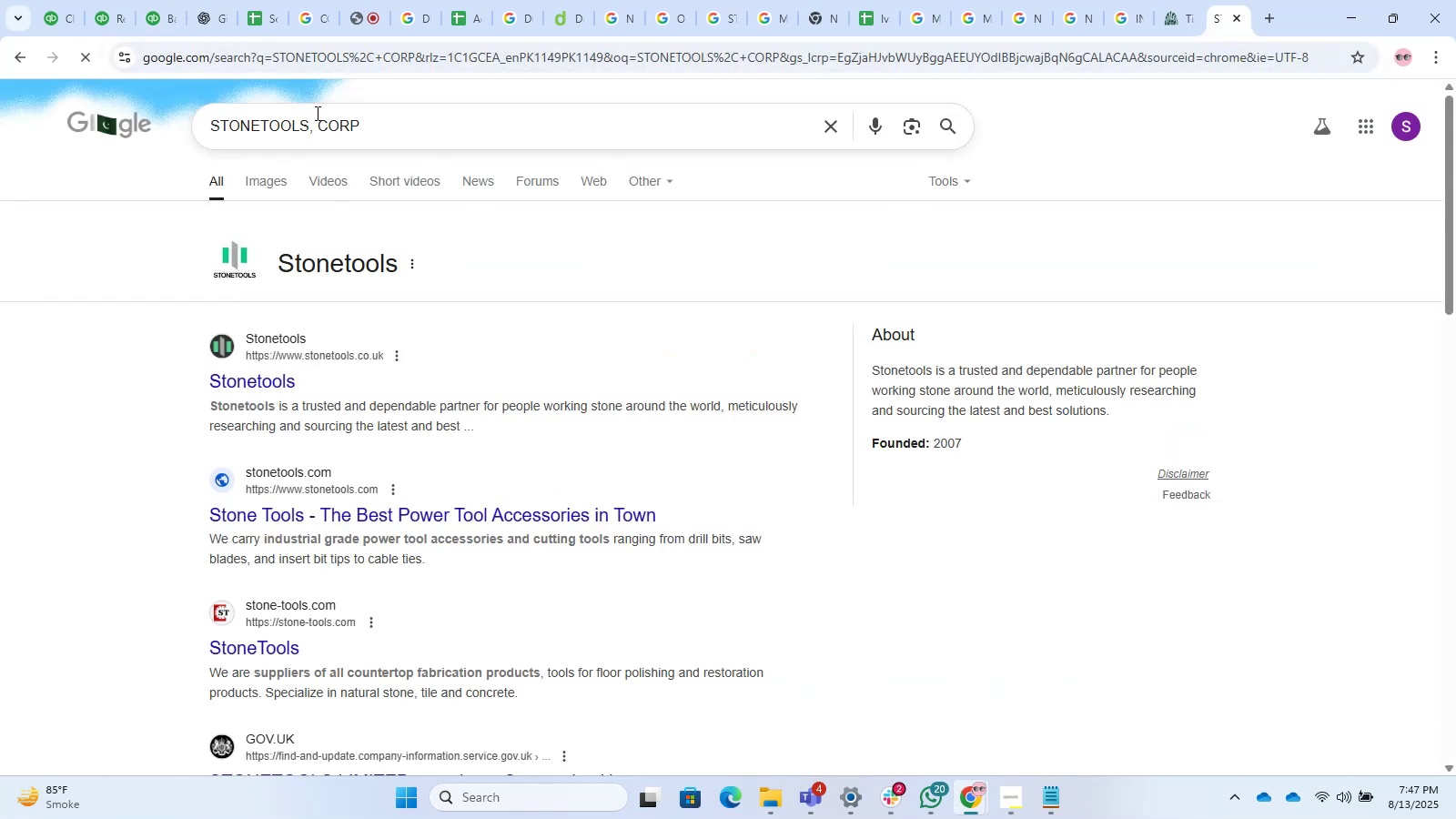 
left_click_drag(start_coordinate=[306, 114], to_coordinate=[207, 134])
 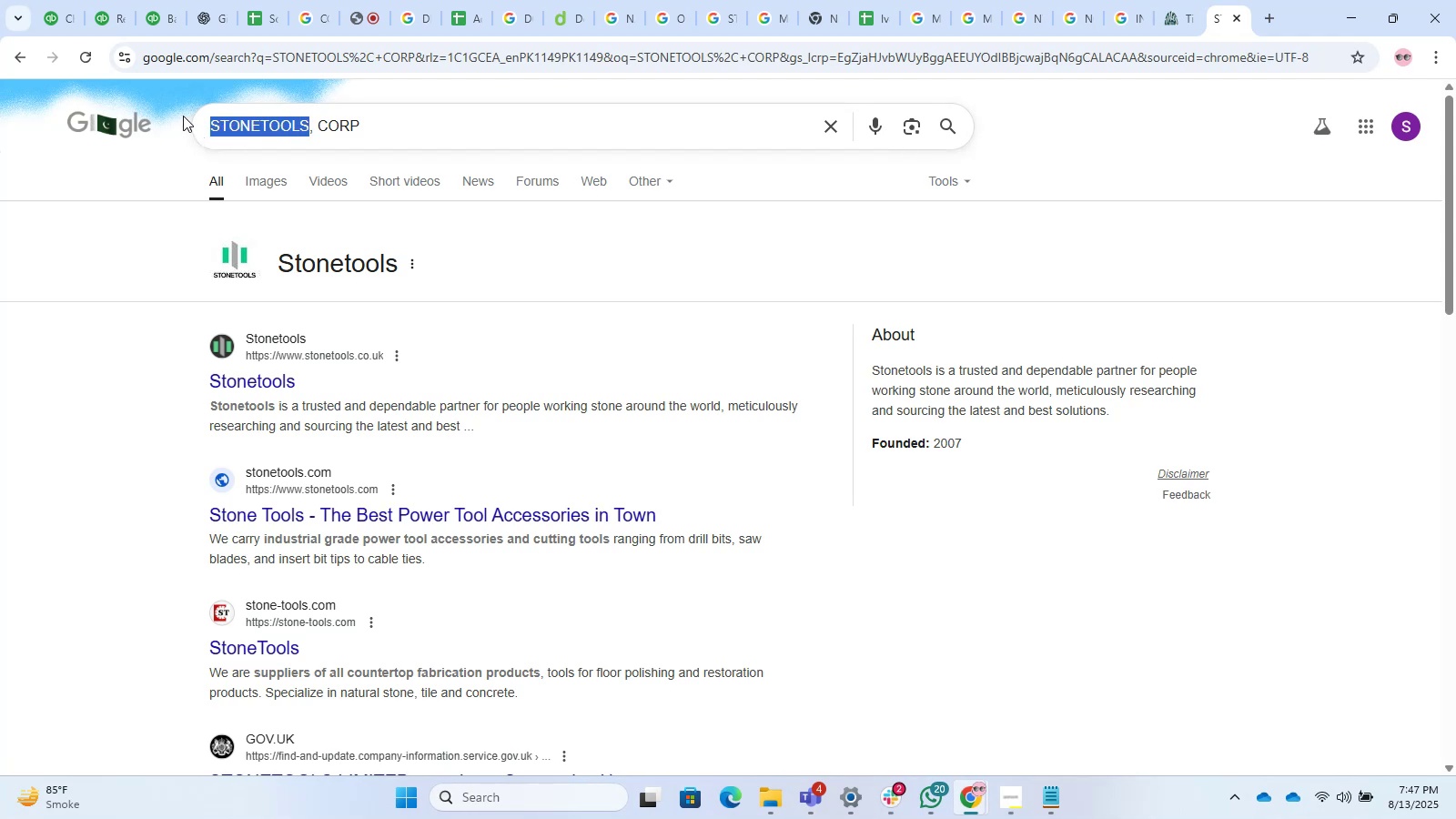 
key(Control+C)
 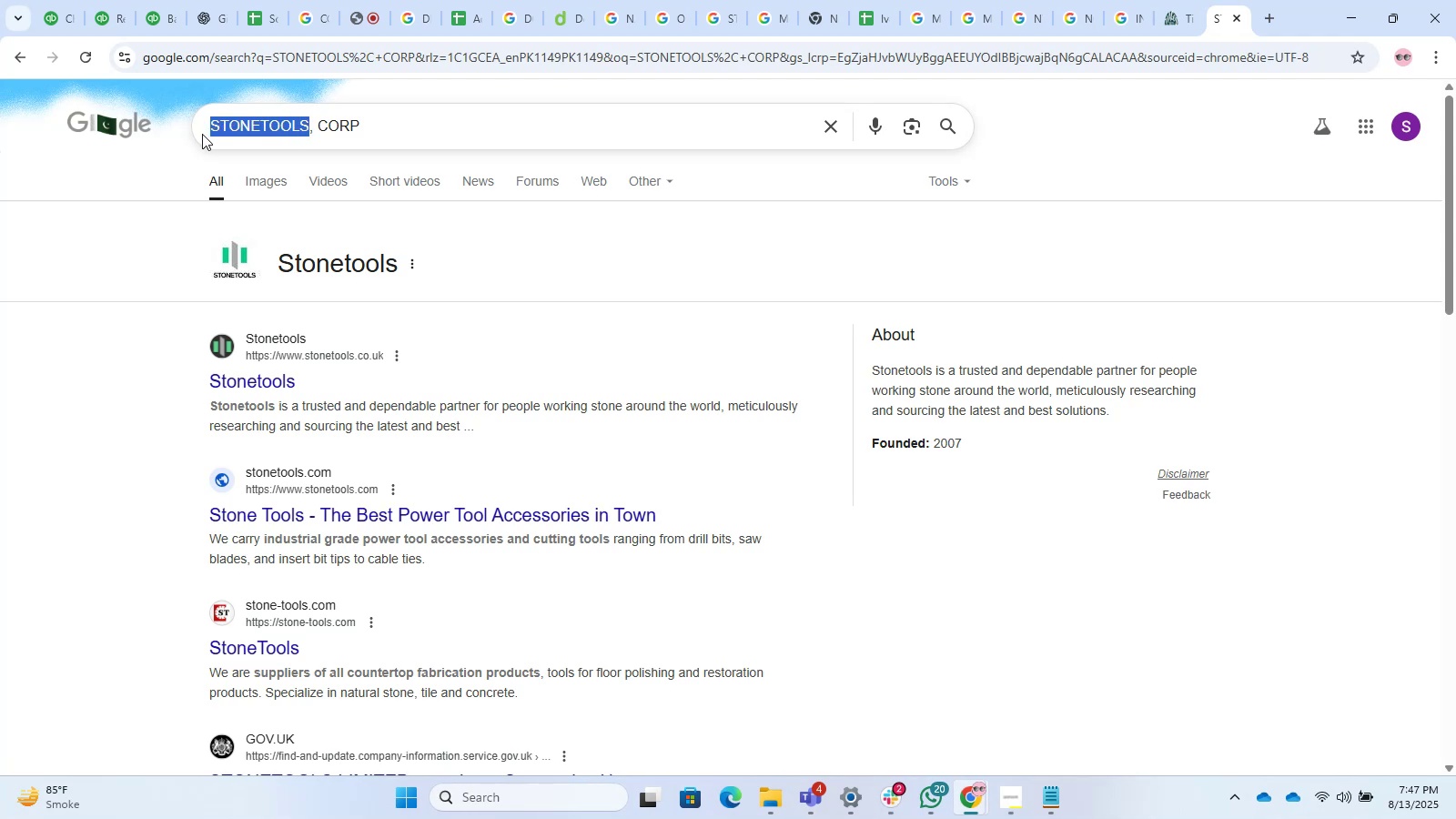 
key(Control+C)
 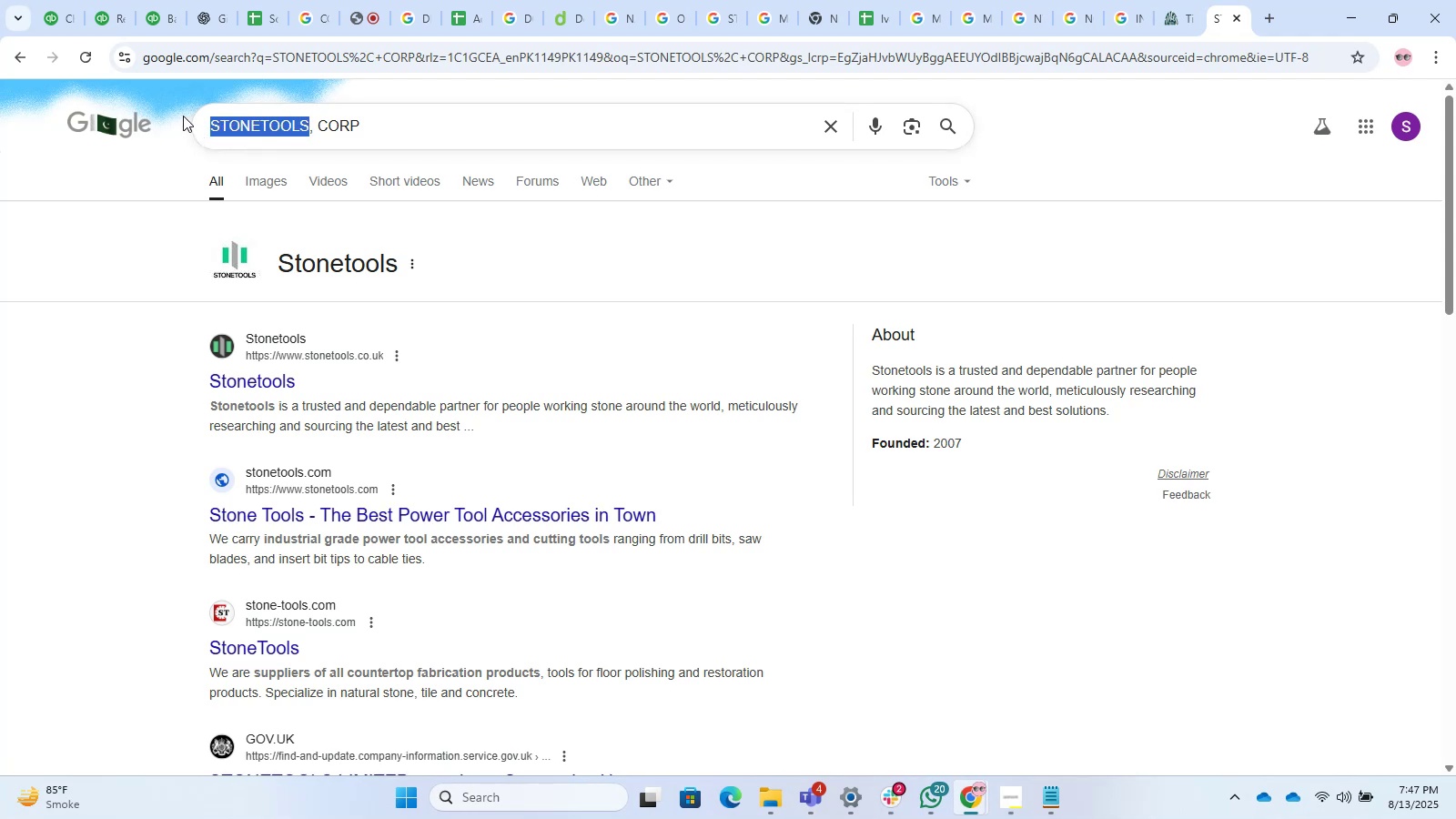 
key(Control+C)
 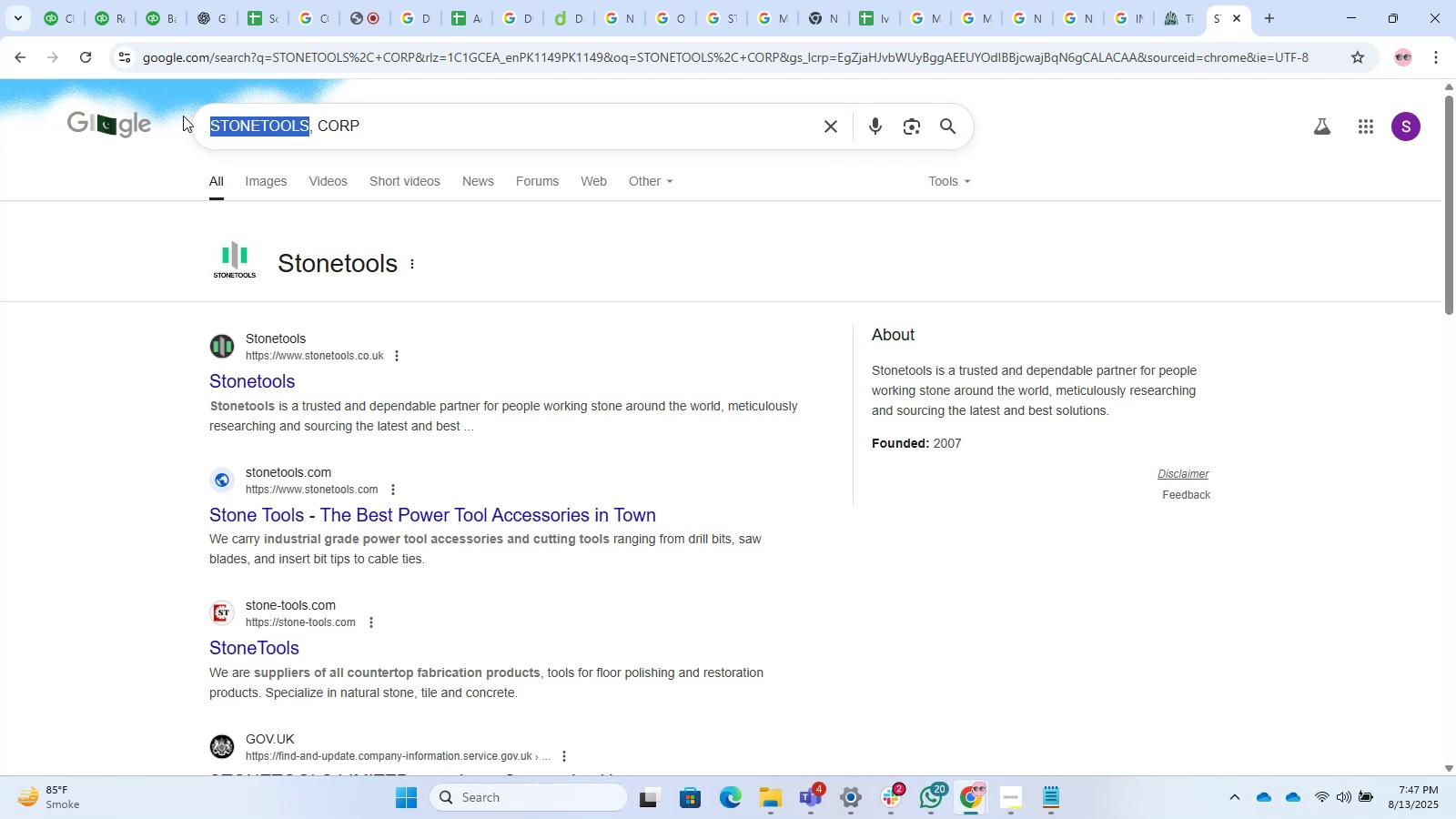 
key(Control+C)
 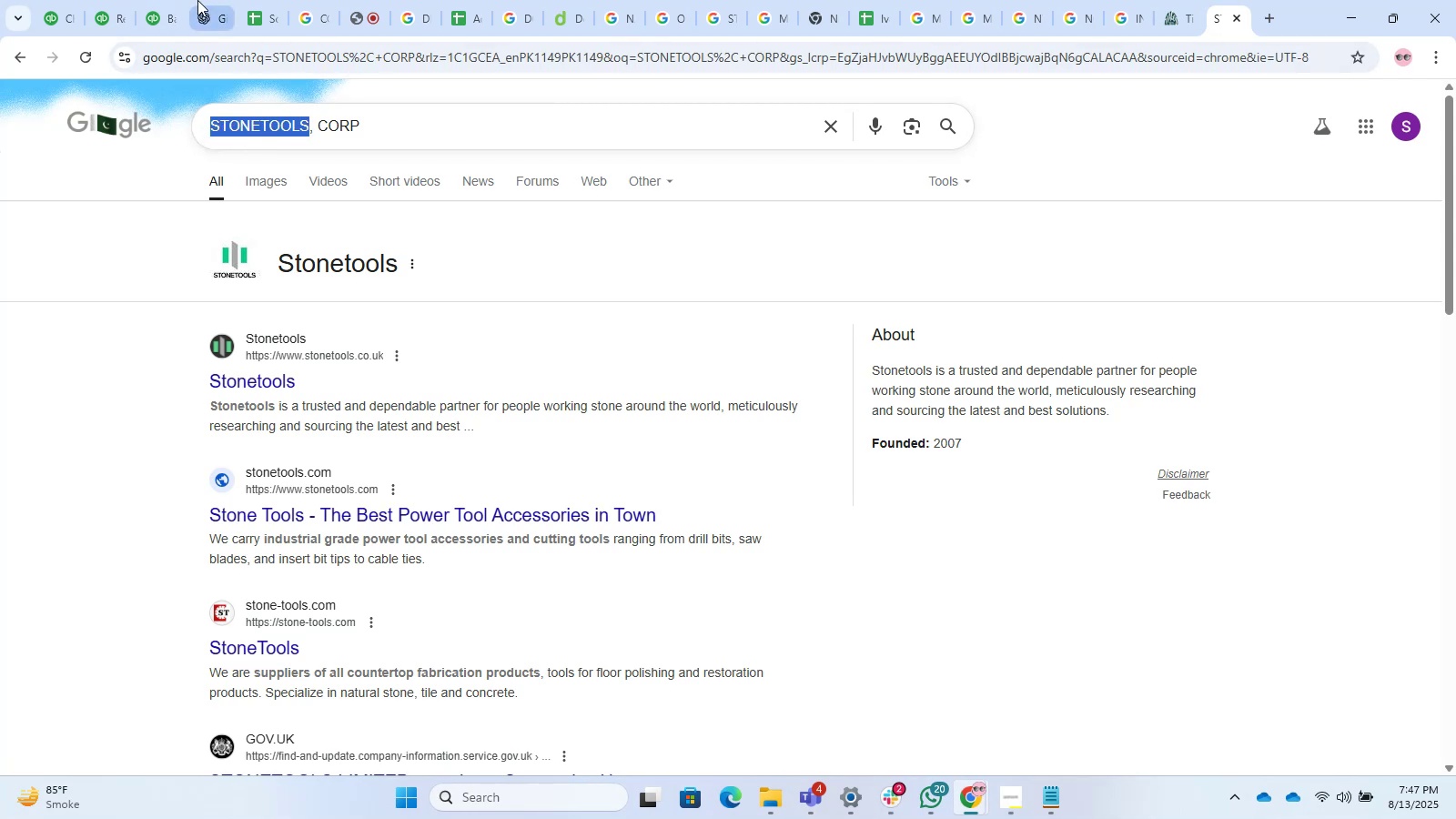 
left_click([159, 3])
 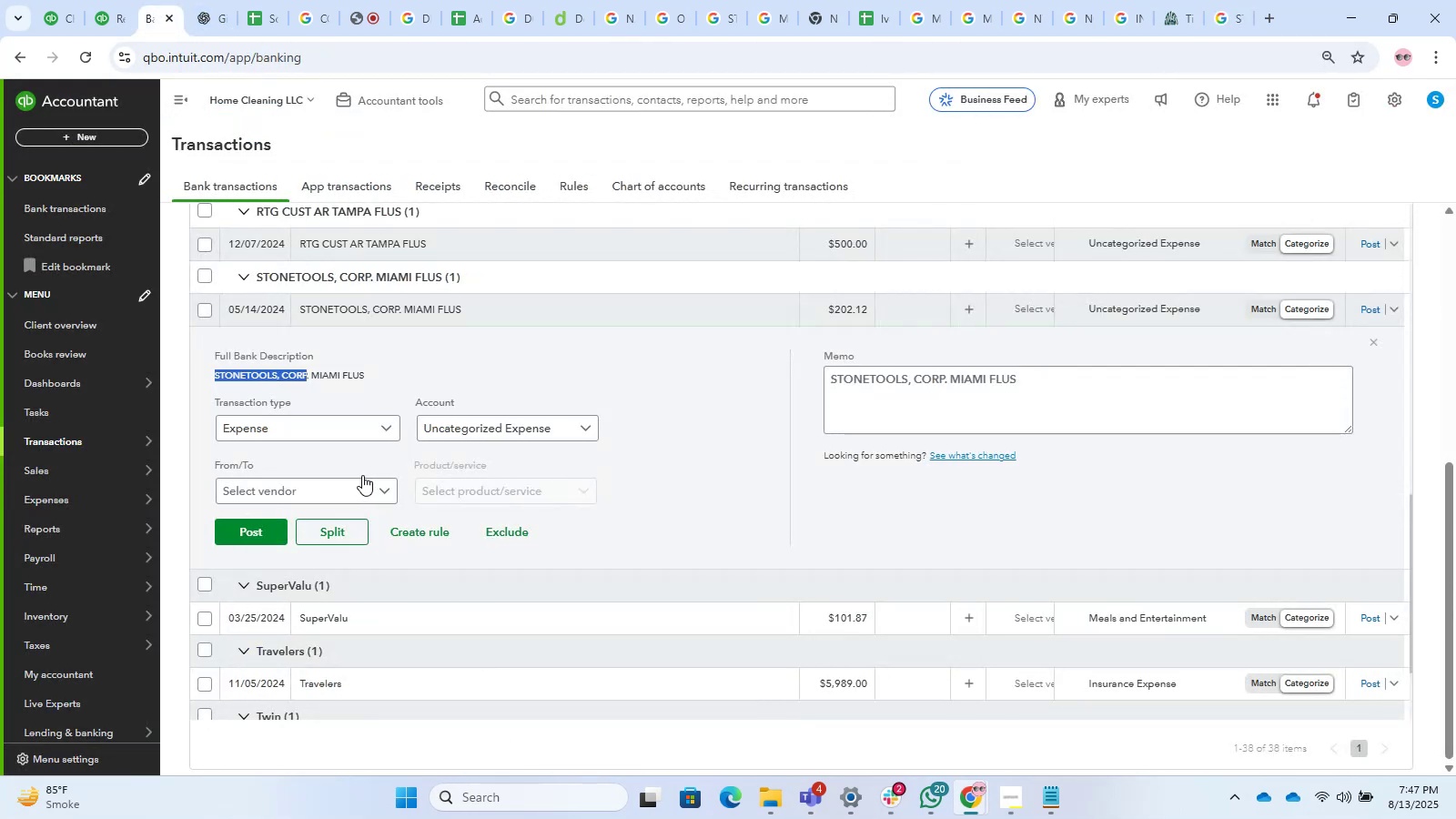 
left_click([362, 480])
 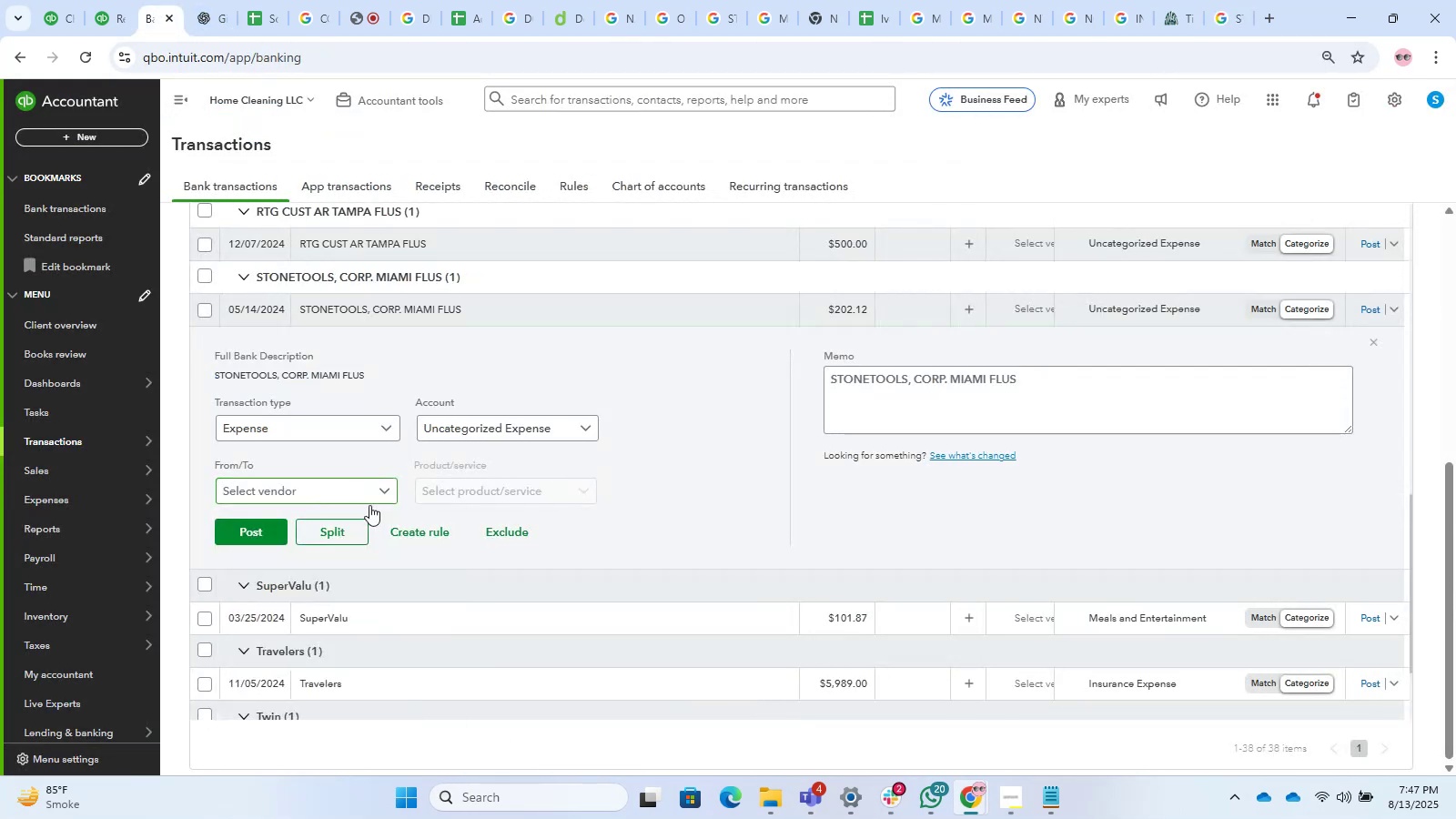 
double_click([369, 505])
 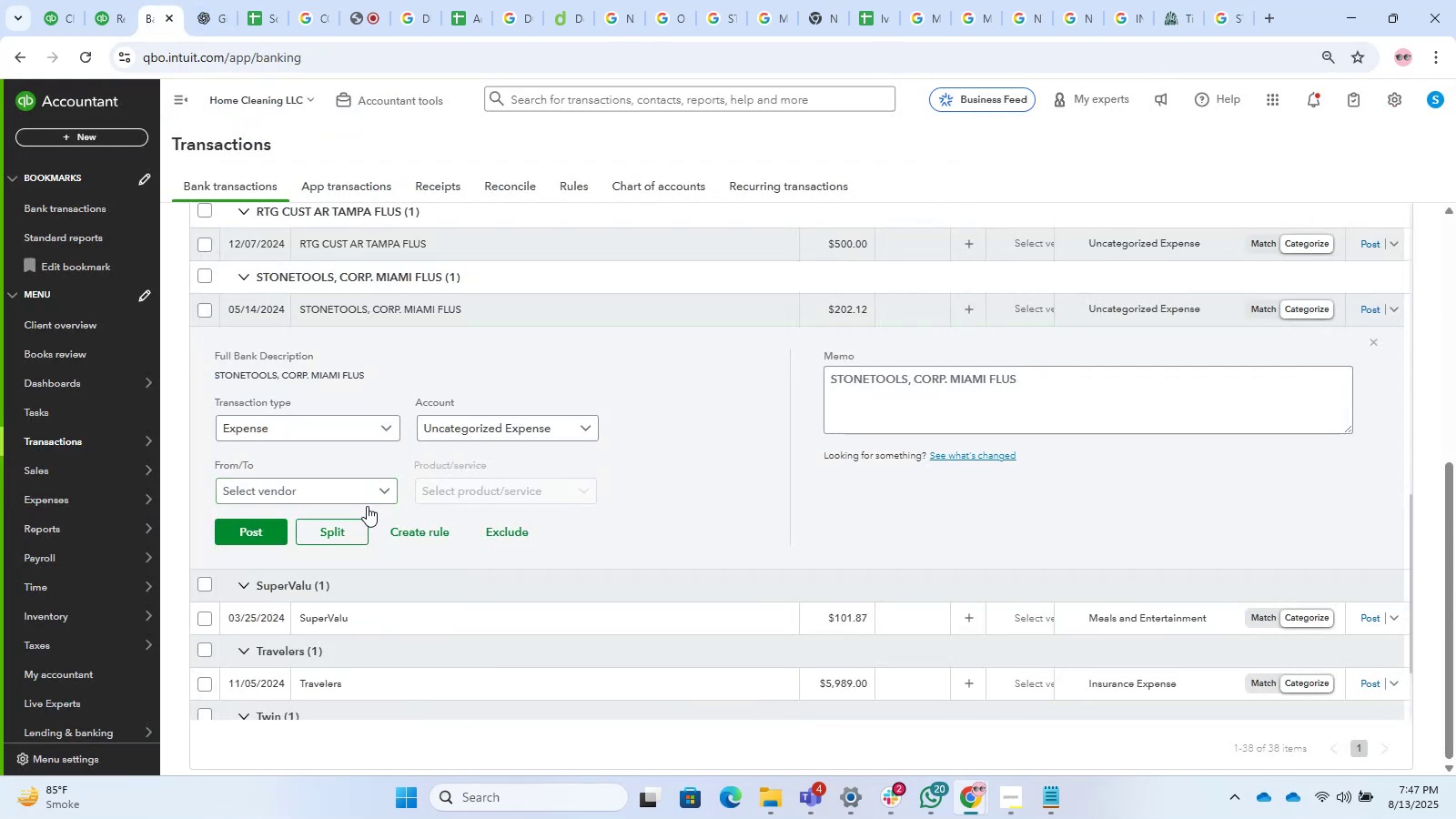 
double_click([361, 500])
 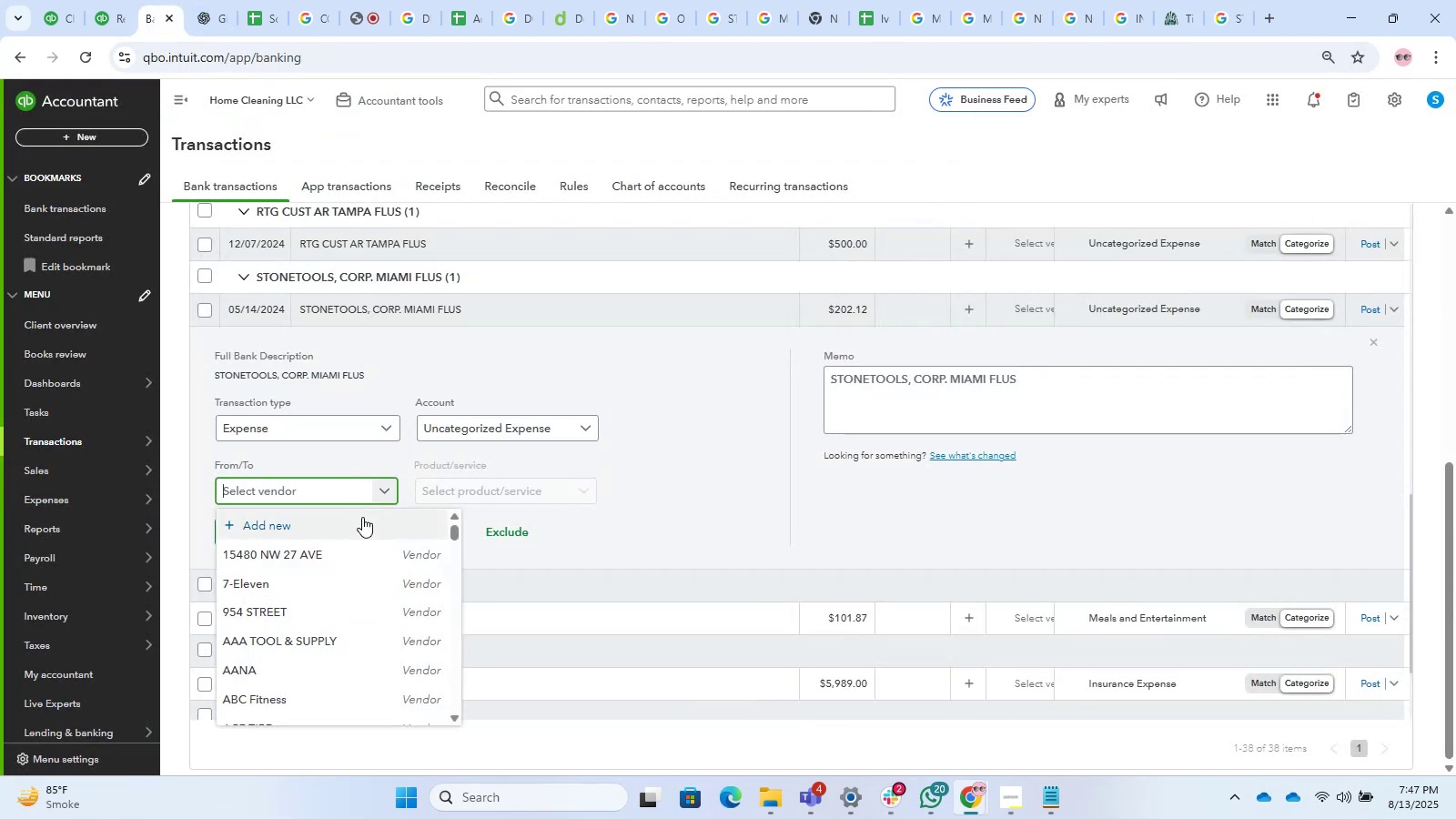 
triple_click([362, 517])
 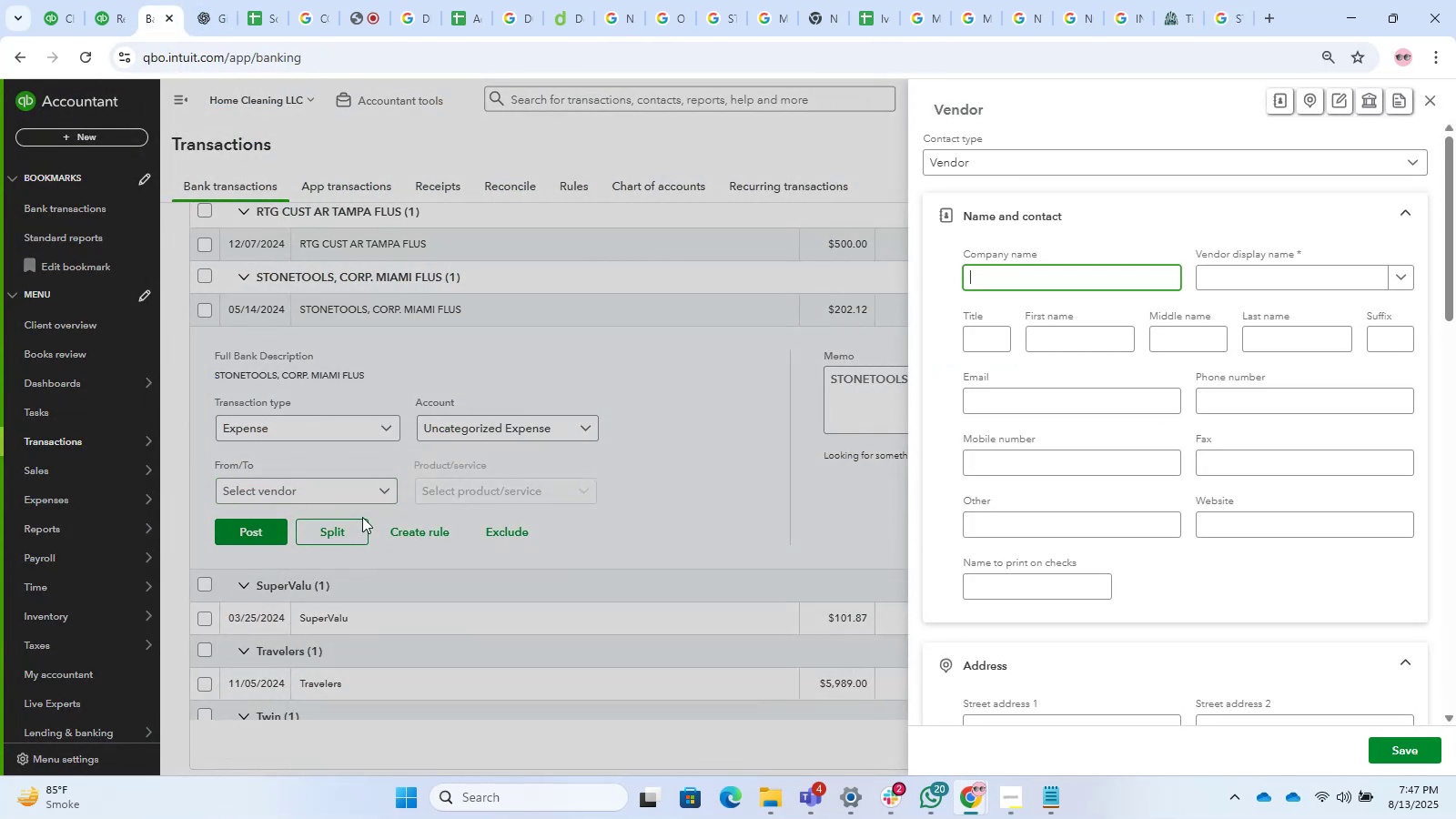 
key(Control+V)
 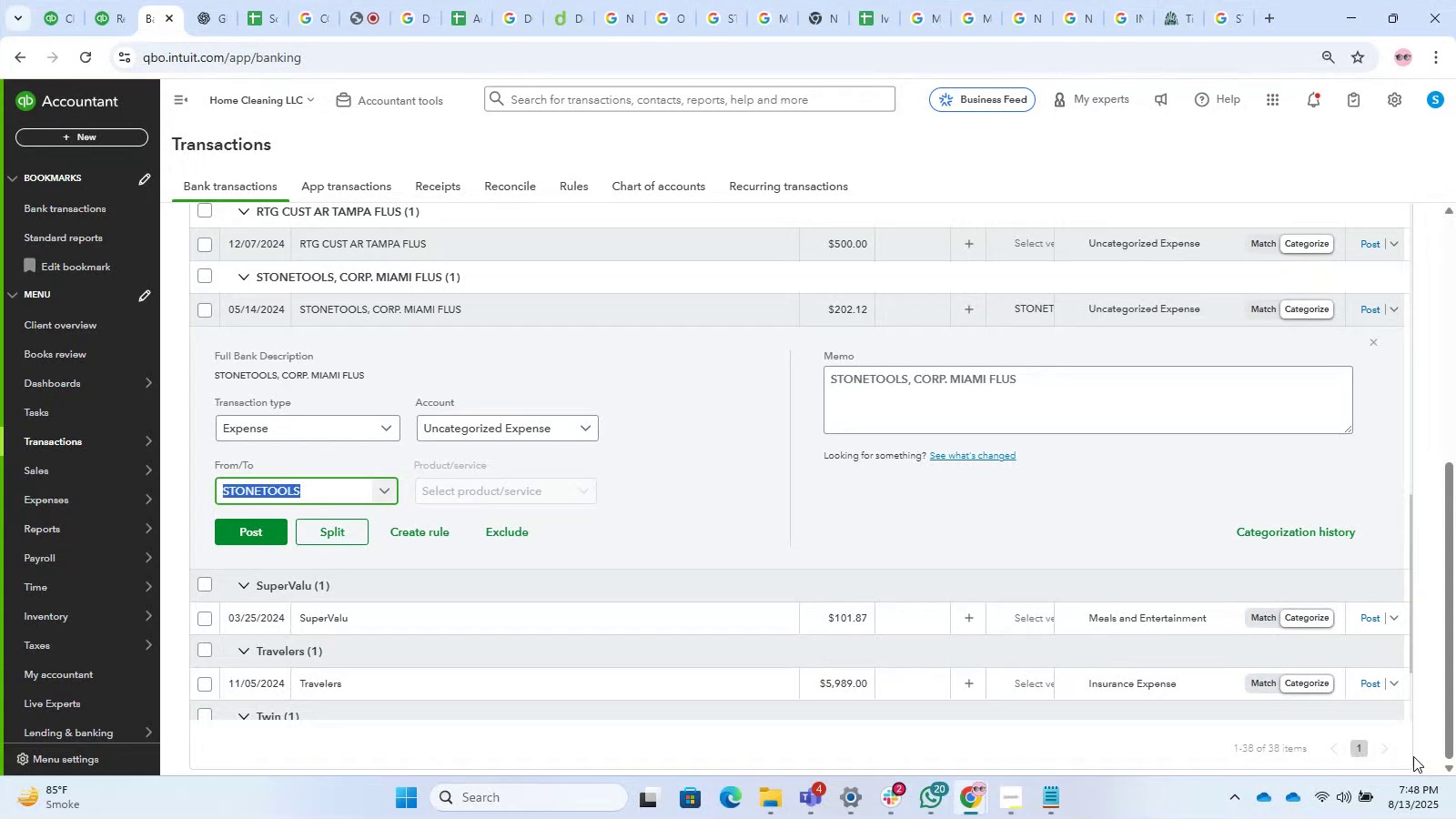 
wait(52.45)
 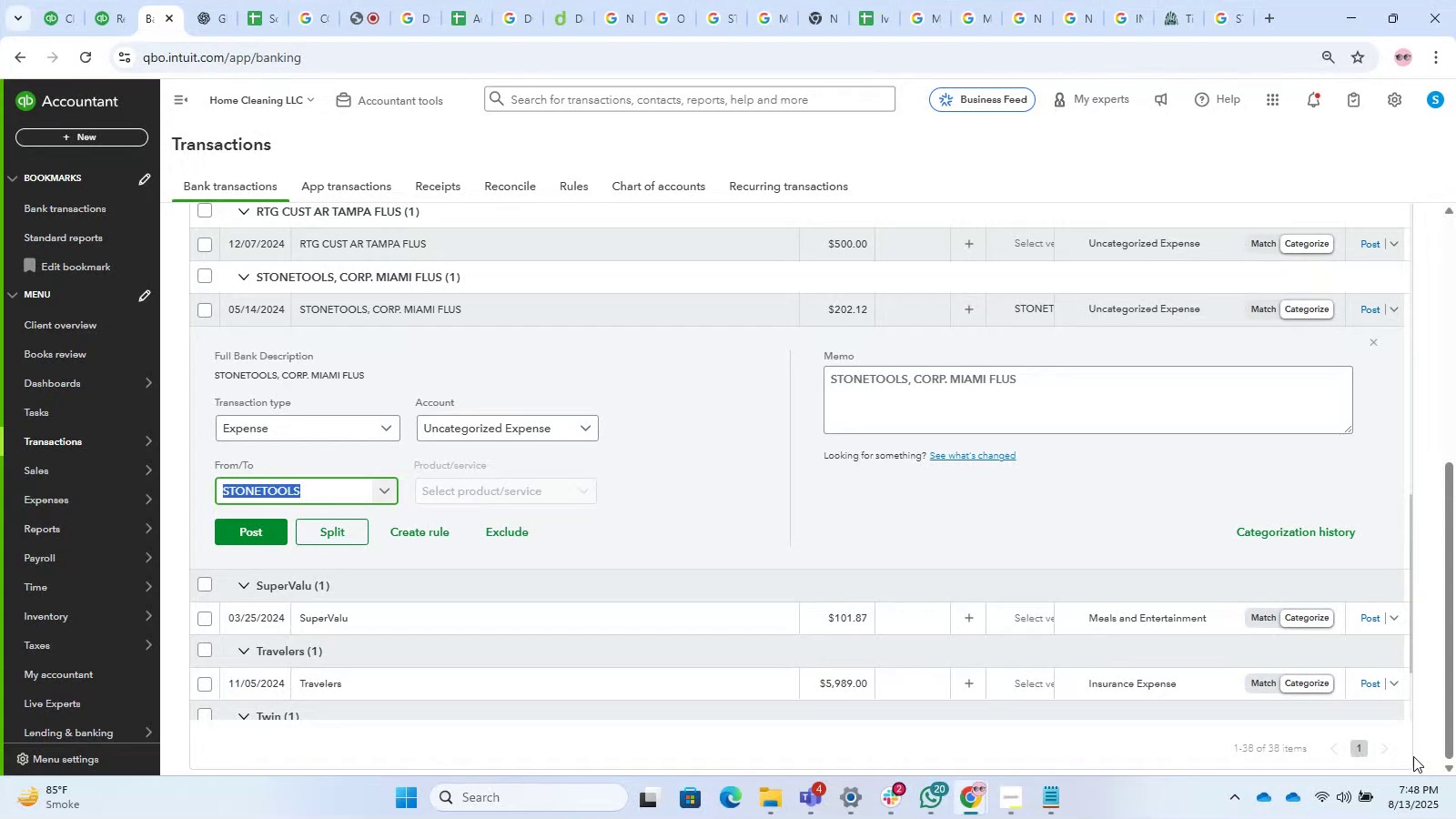 
type(repairs)
 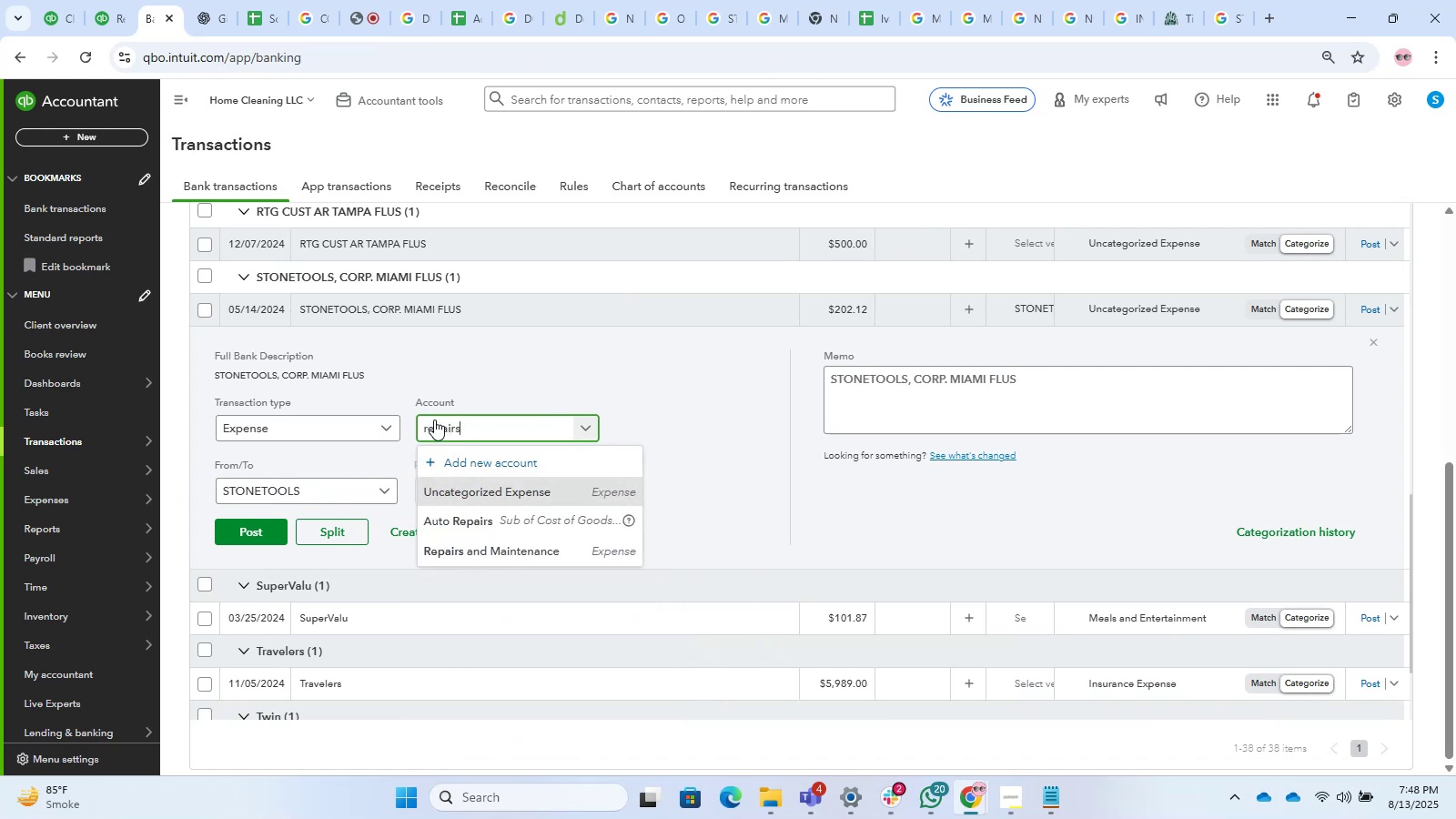 
left_click([458, 550])
 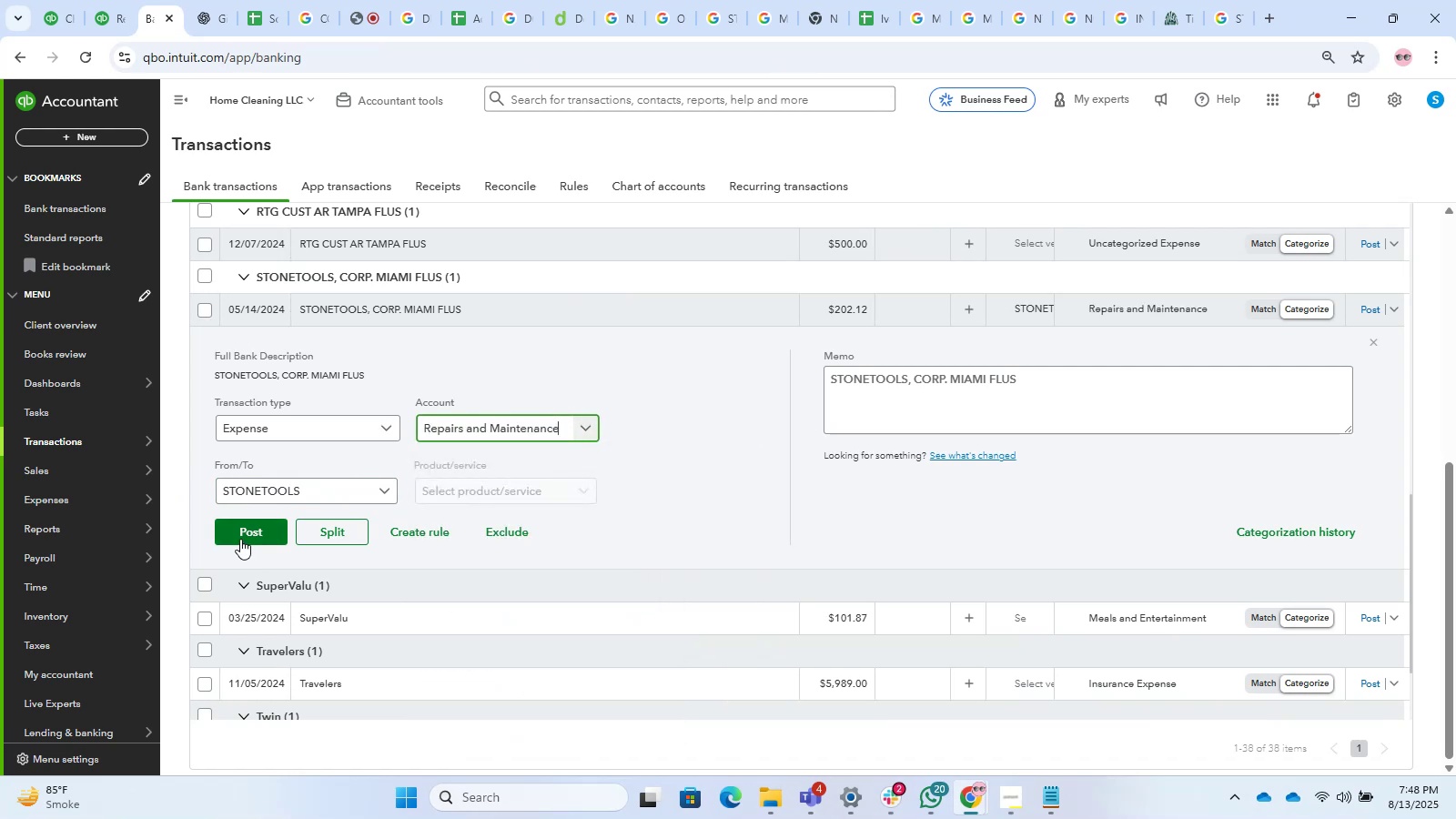 
left_click([243, 521])
 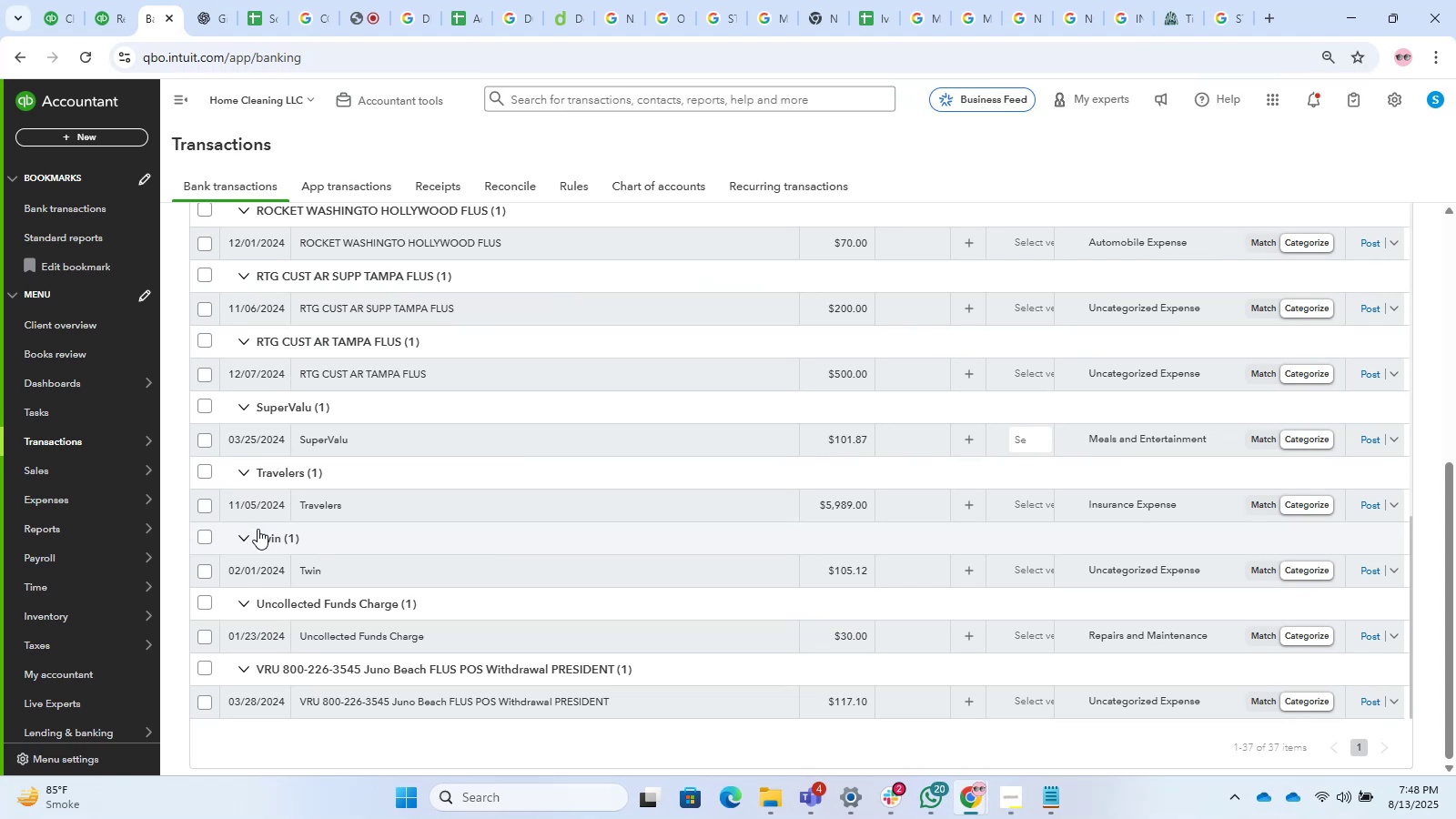 
wait(16.13)
 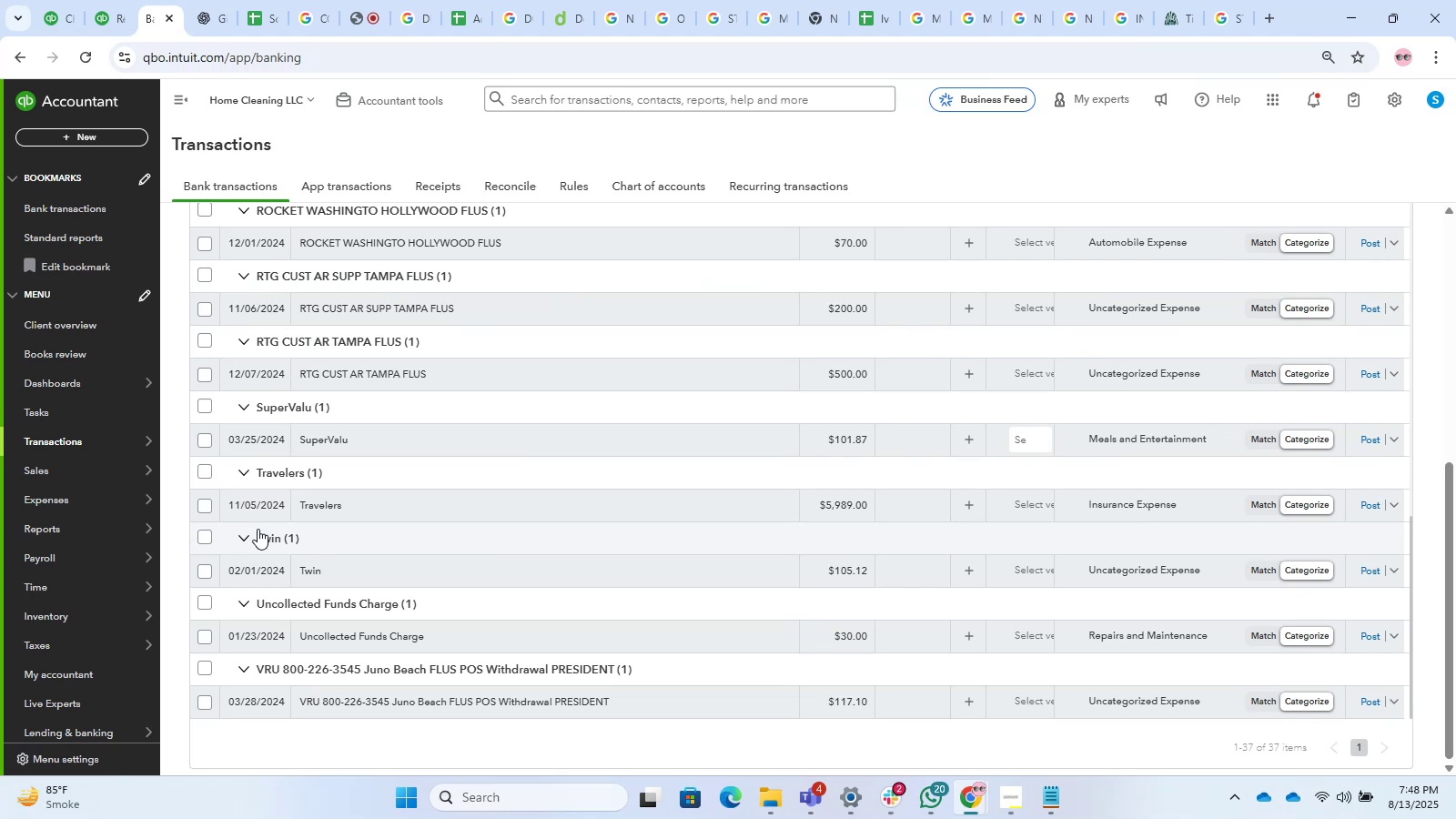 
scroll: coordinate [402, 553], scroll_direction: down, amount: 4.0
 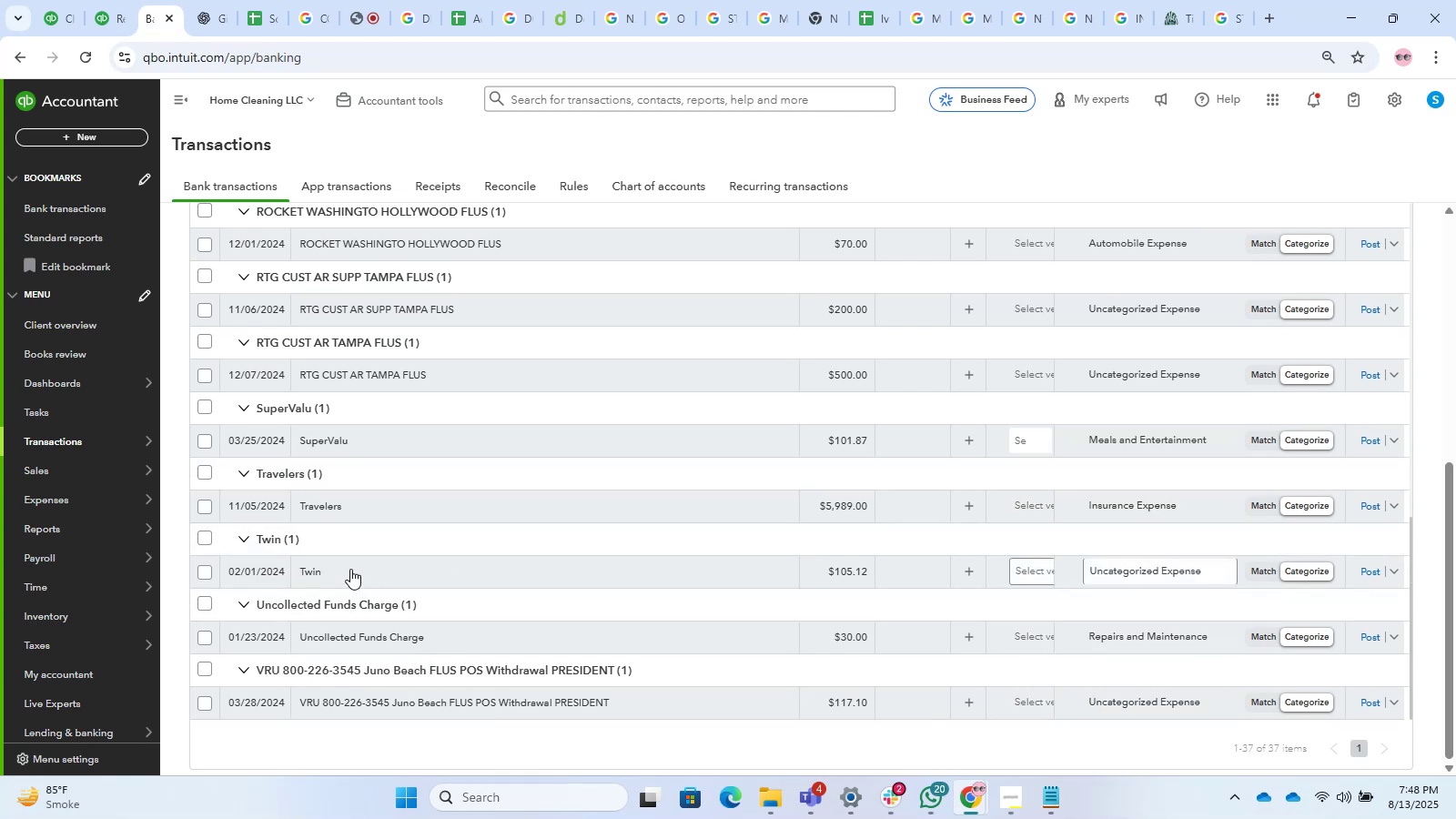 
left_click([398, 510])
 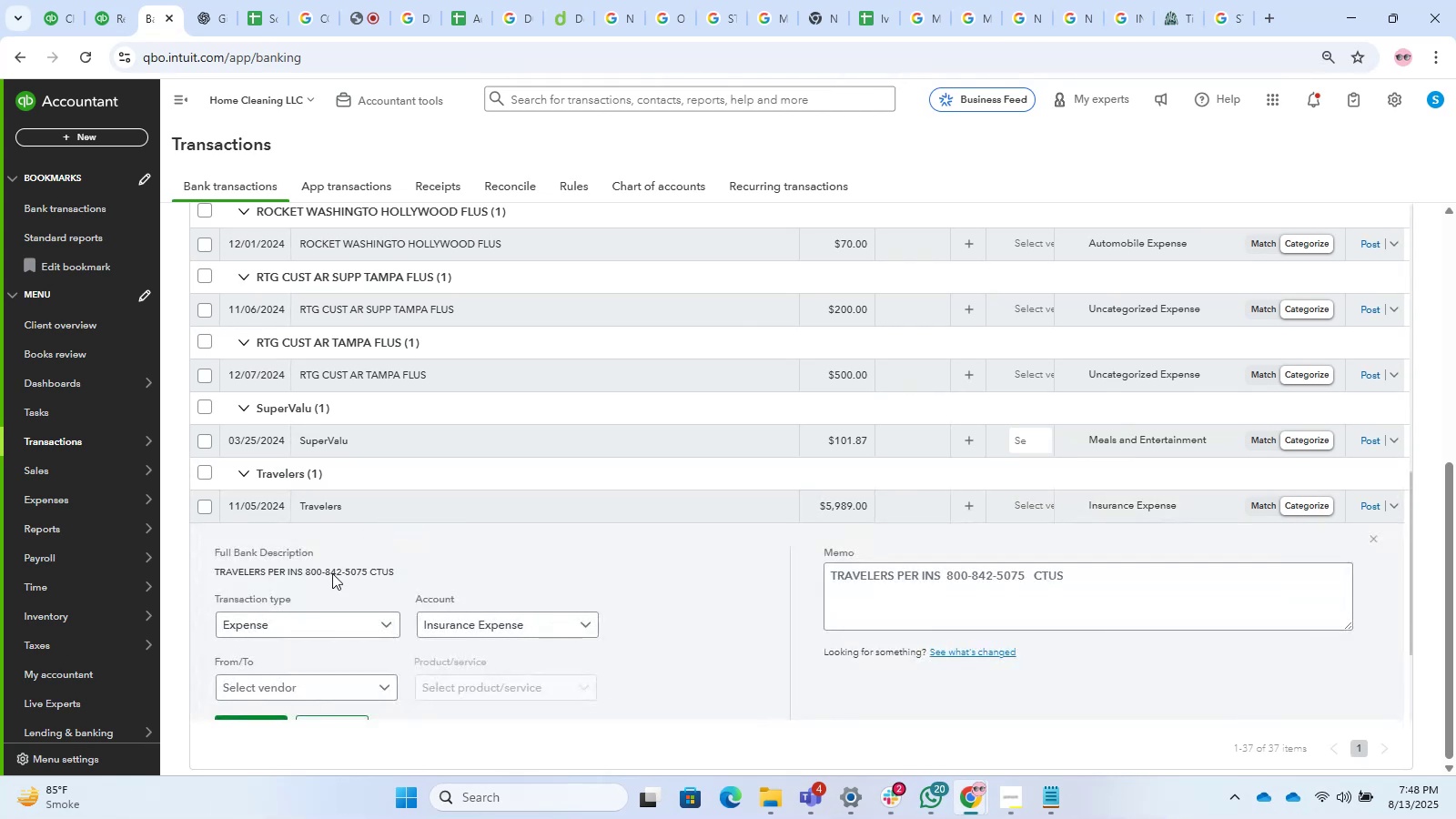 
left_click([302, 641])
 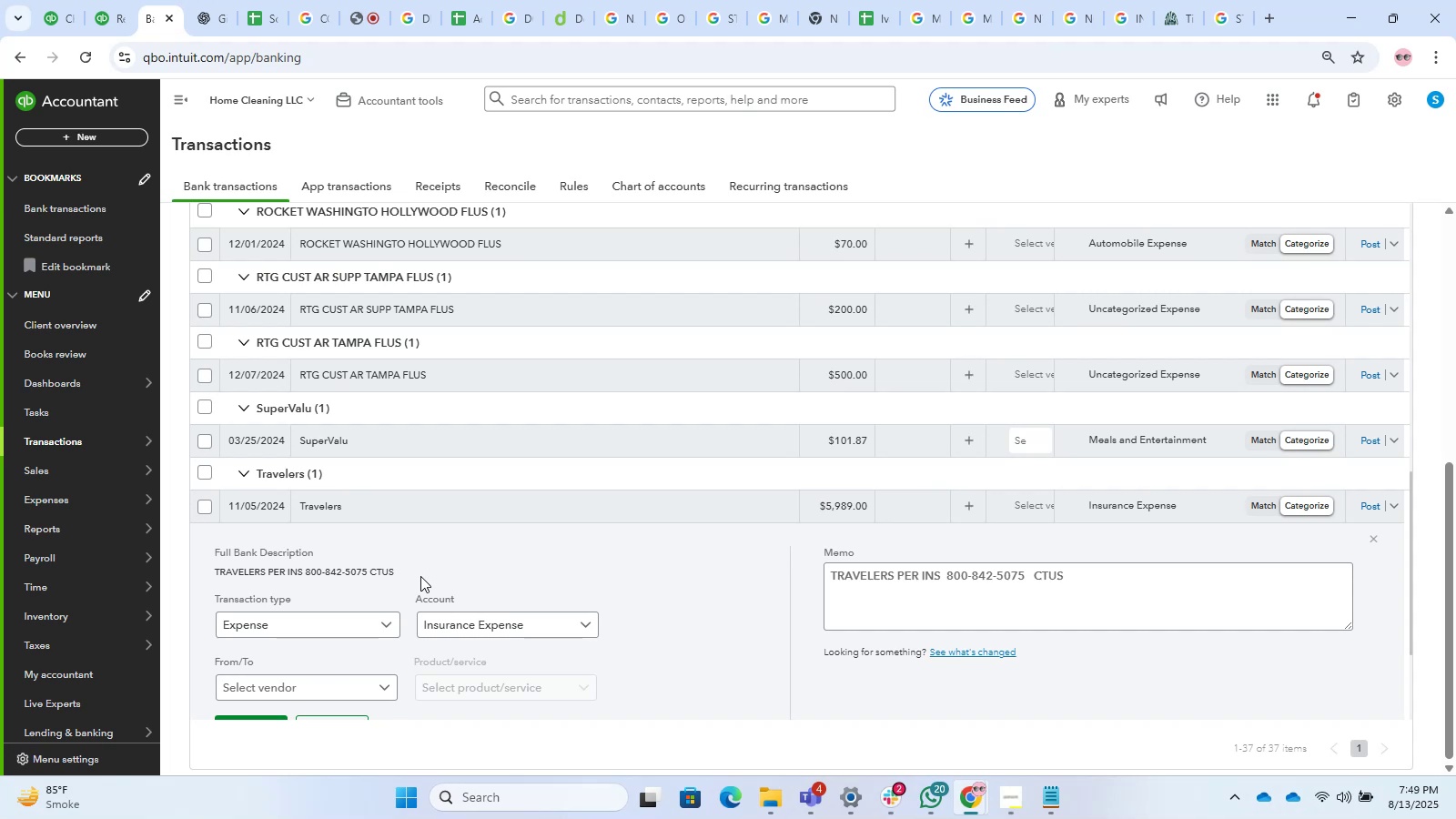 
wait(7.08)
 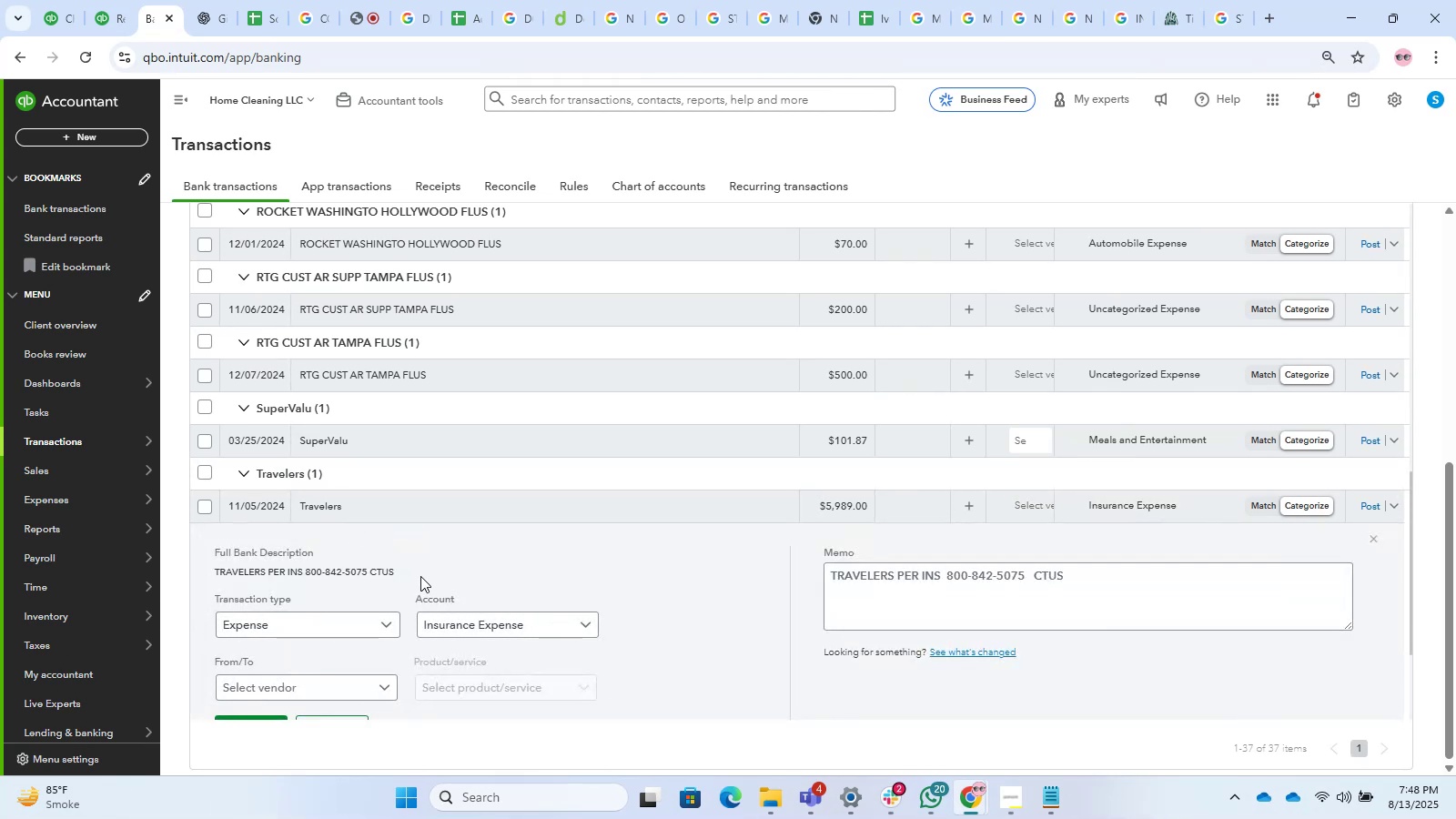 
scroll: coordinate [324, 470], scroll_direction: up, amount: 3.0
 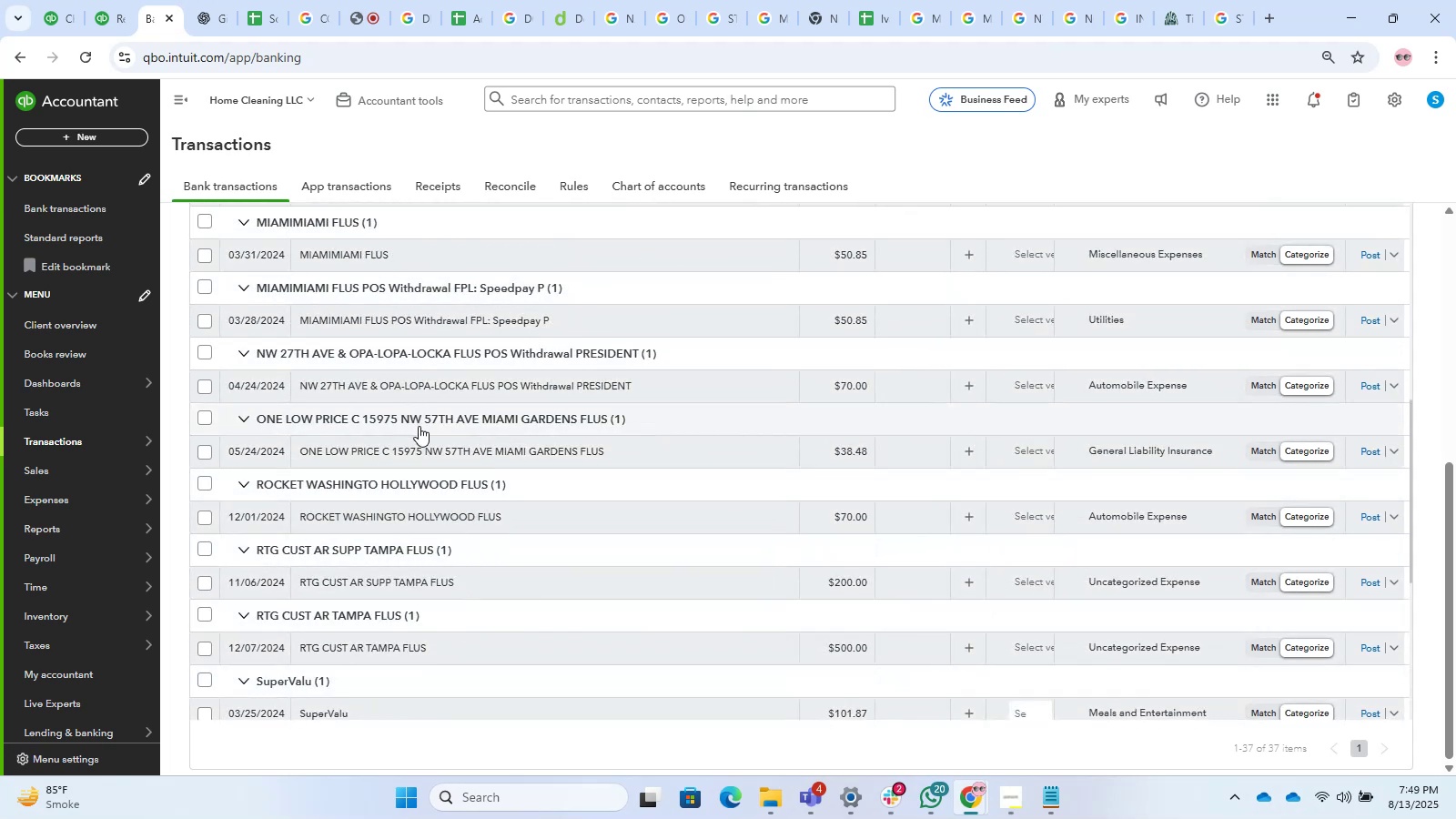 
left_click([432, 452])
 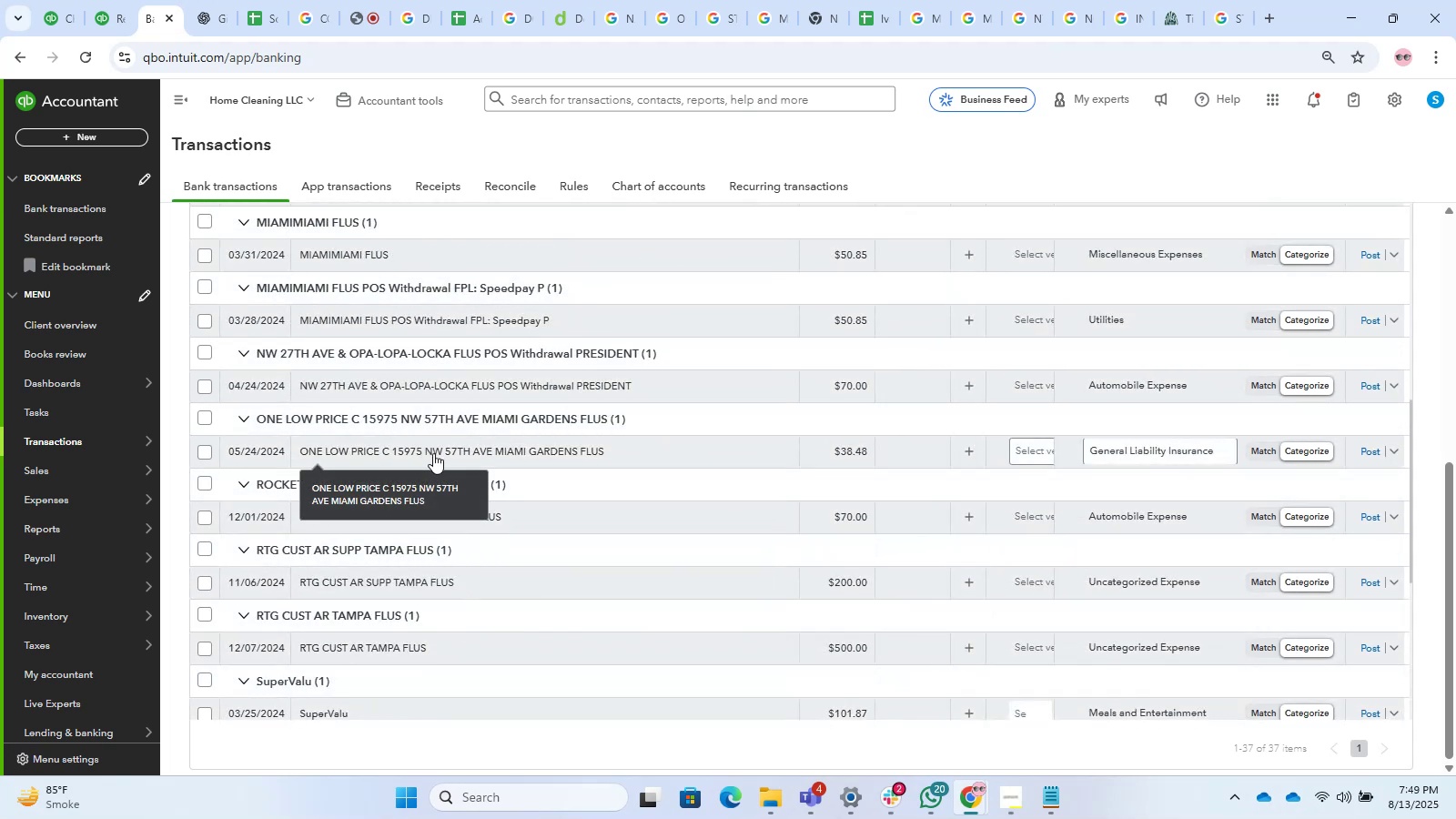 
scroll: coordinate [433, 456], scroll_direction: down, amount: 2.0
 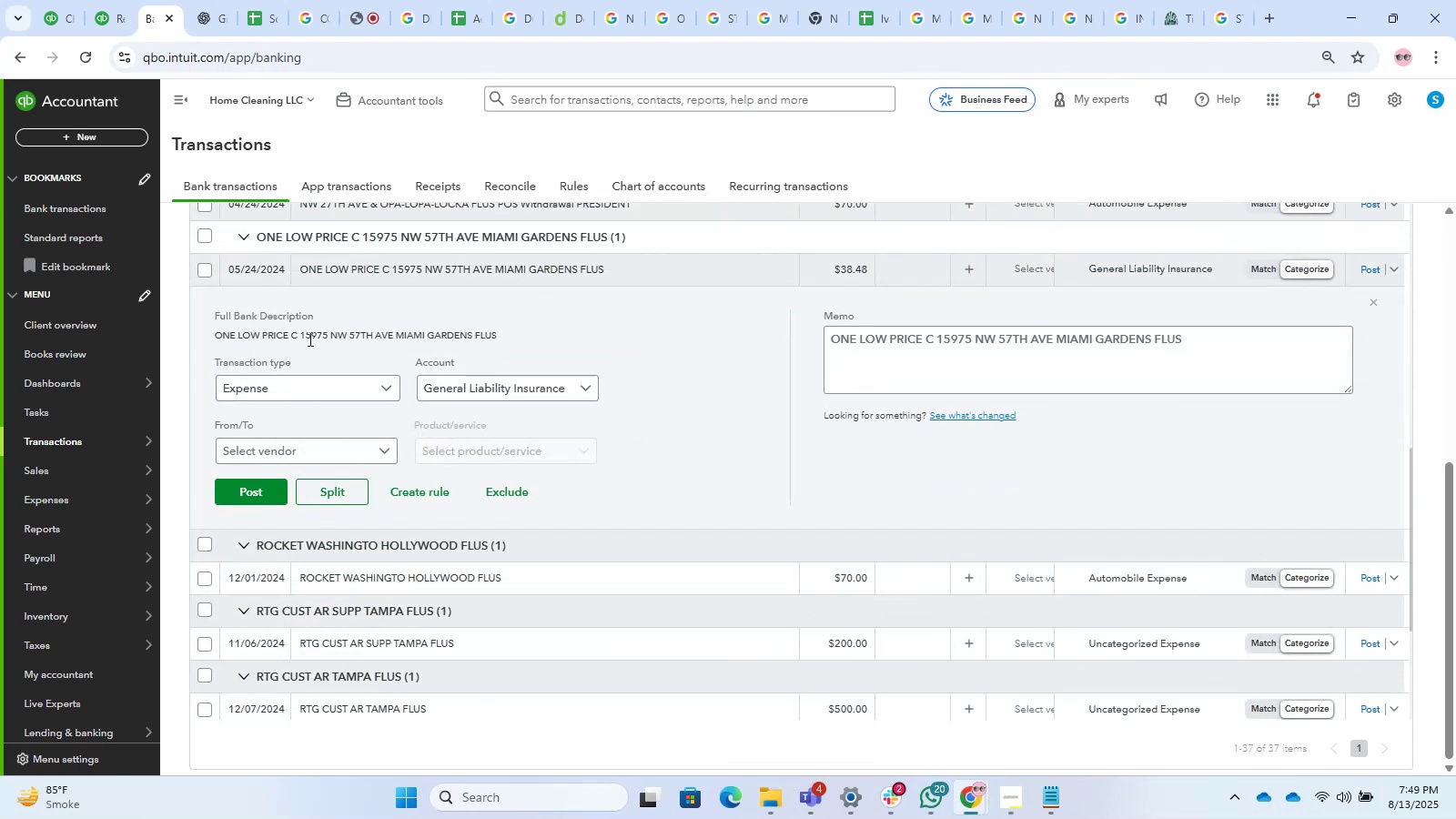 
left_click_drag(start_coordinate=[295, 336], to_coordinate=[211, 349])
 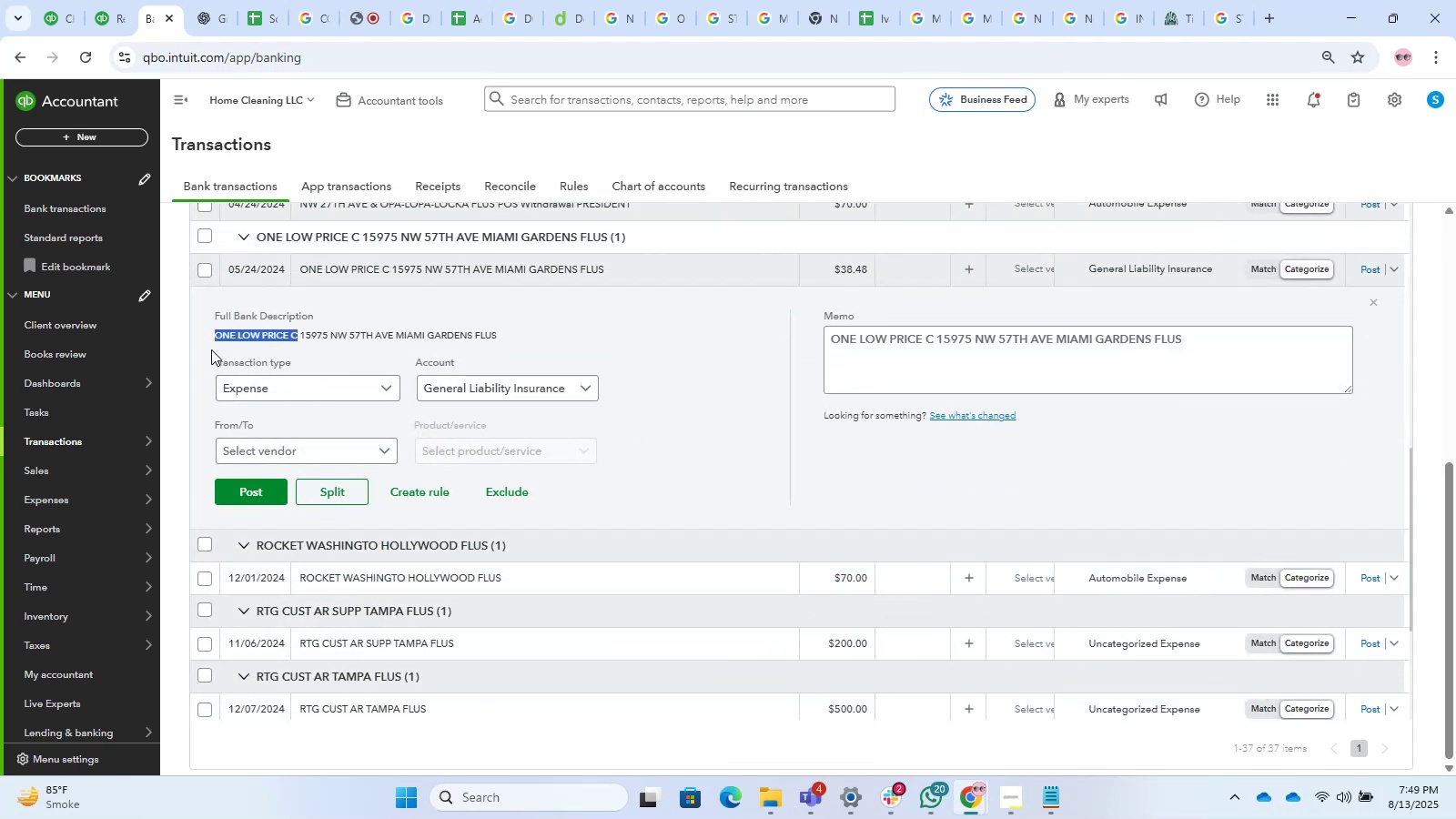 
key(Control+C)
 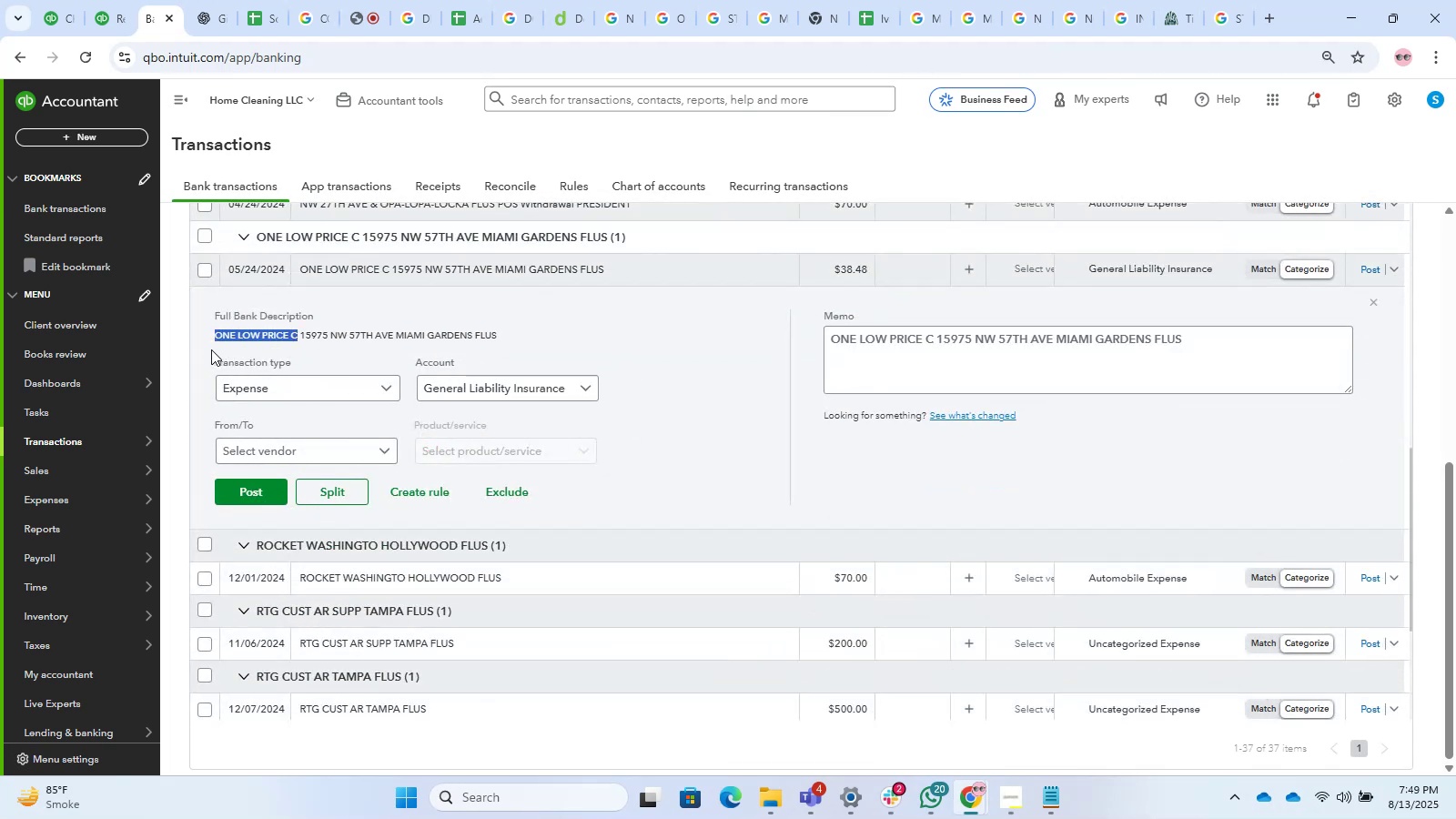 
key(Control+T)
 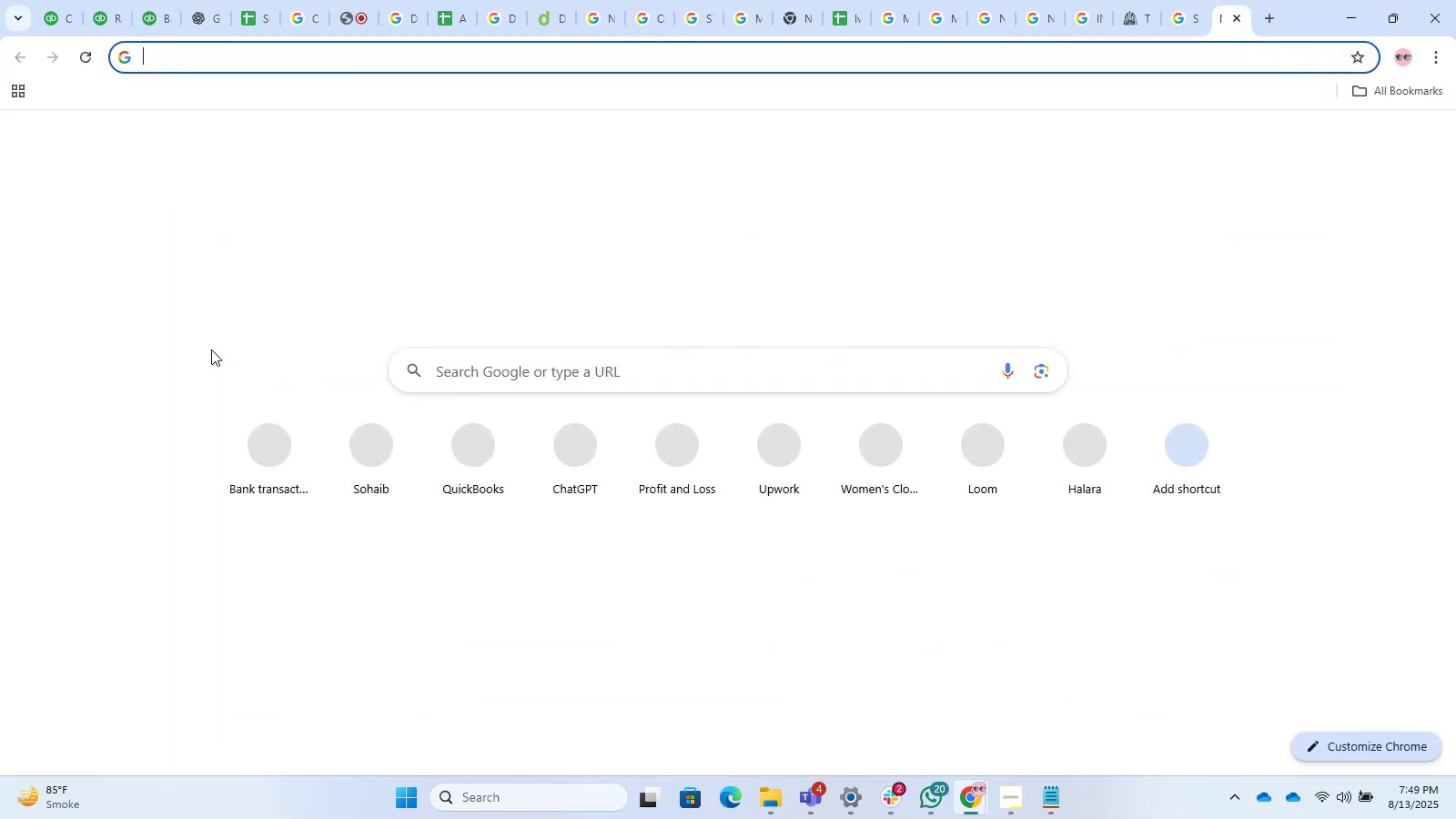 
key(Control+V)
 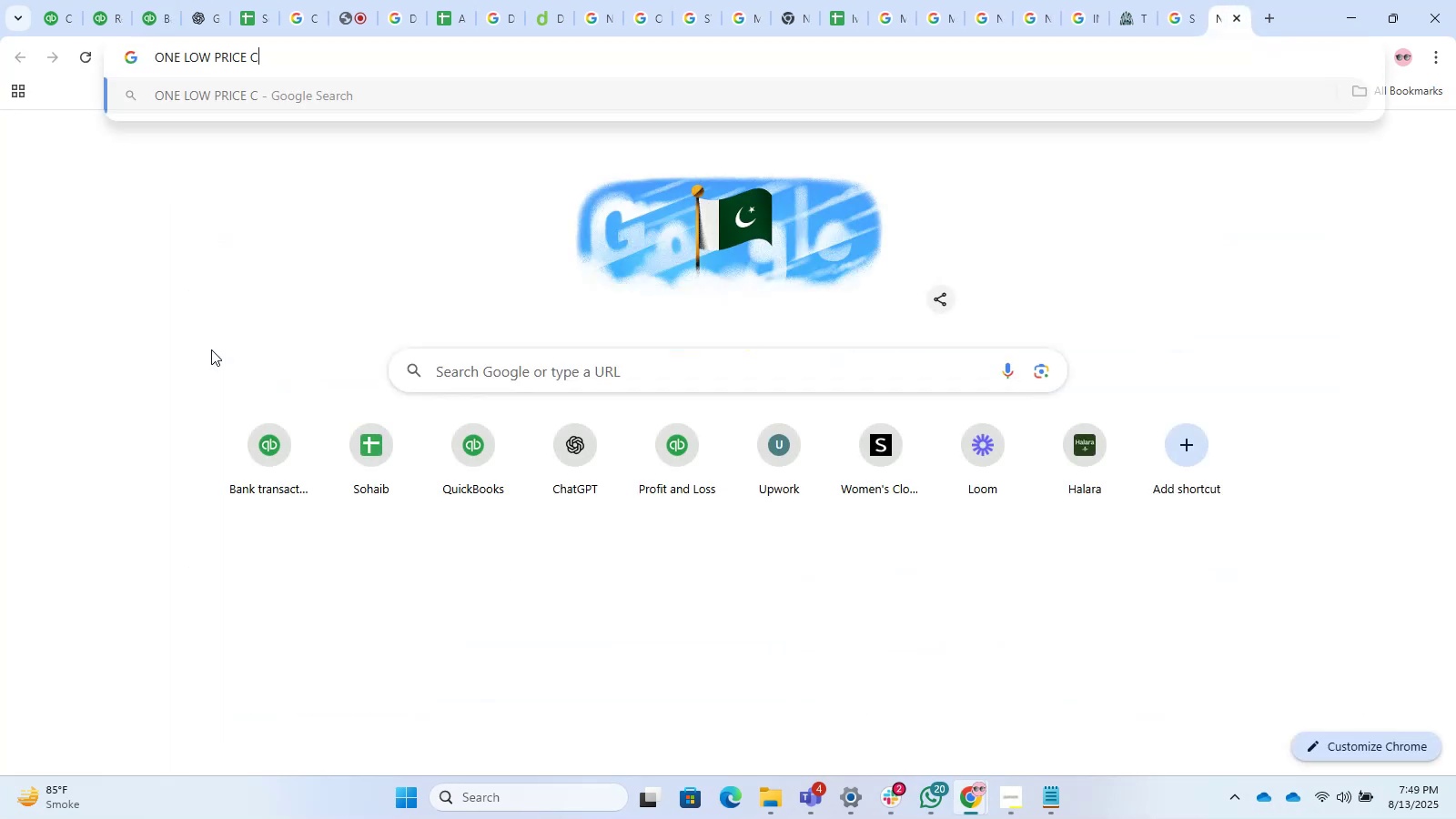 
key(Control+NumpadEnter)
 